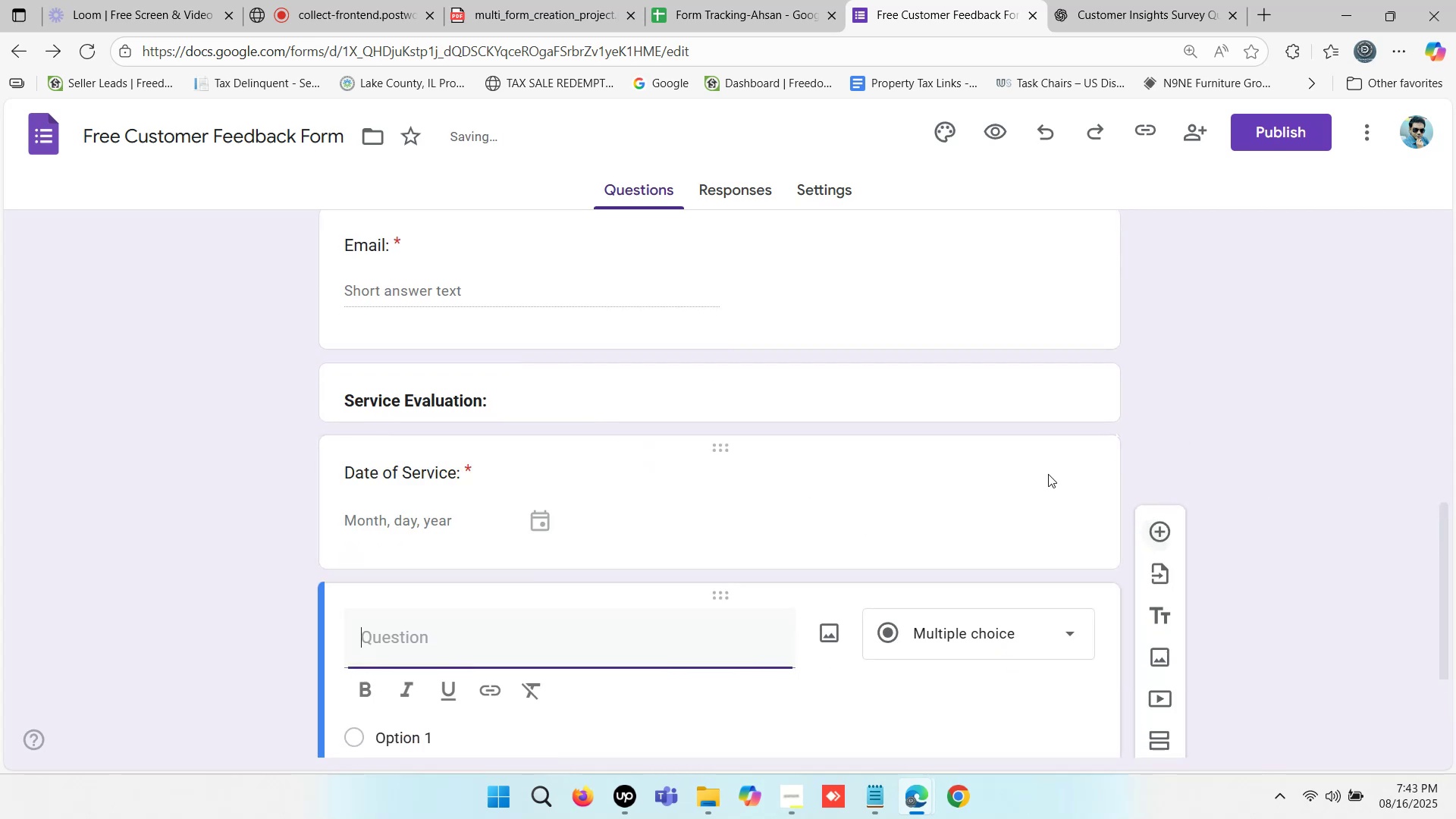 
scroll: coordinate [638, 469], scroll_direction: down, amount: 3.0
 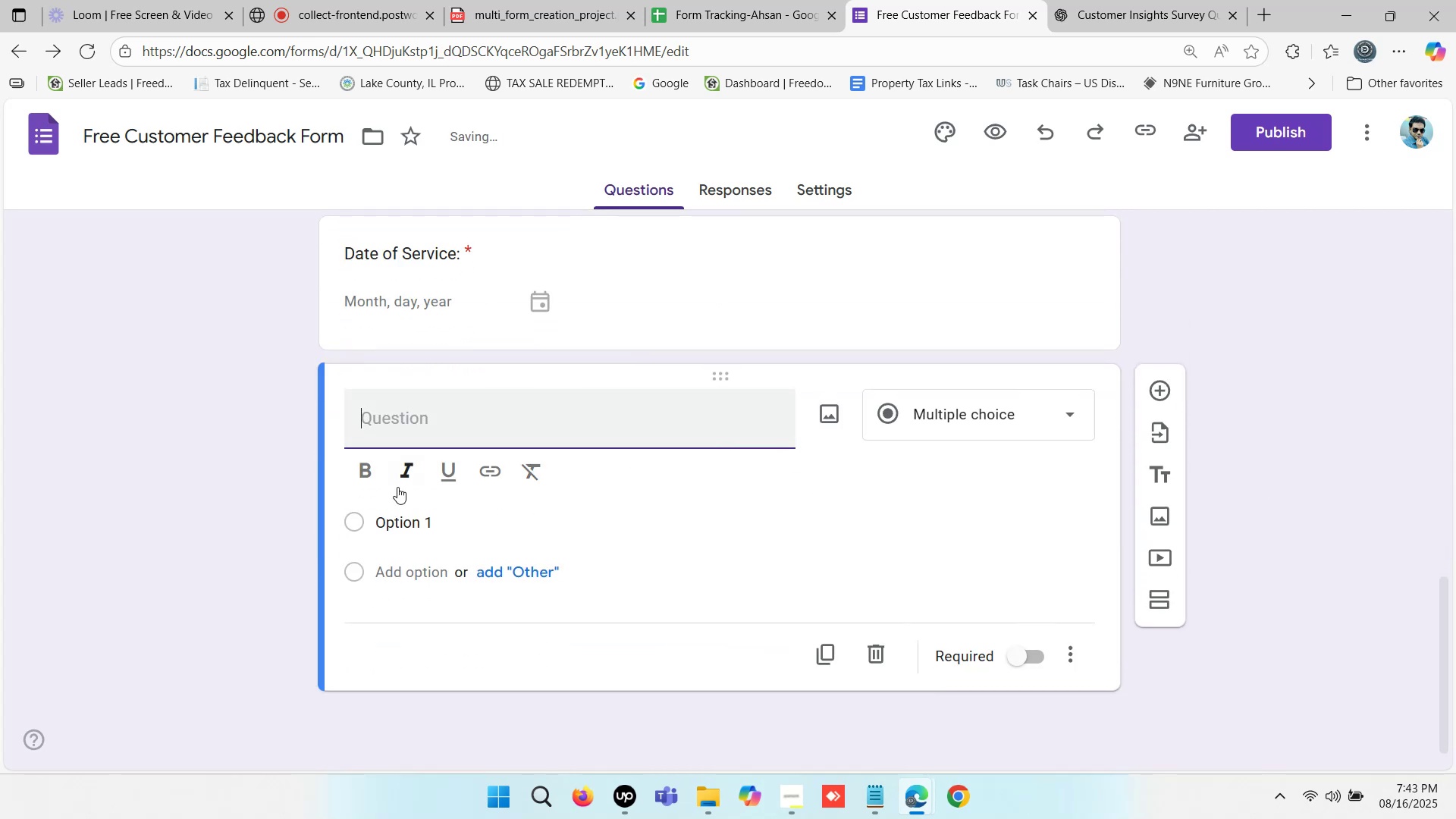 
type(Service )
key(Backspace)
key(Backspace)
key(Backspace)
key(Backspace)
type(v)
key(Backspace)
key(Backspace)
type(vice)
key(Backspace)
key(Backspace)
type(vice )
key(Backspace)
key(Backspace)
type(ce Used)
 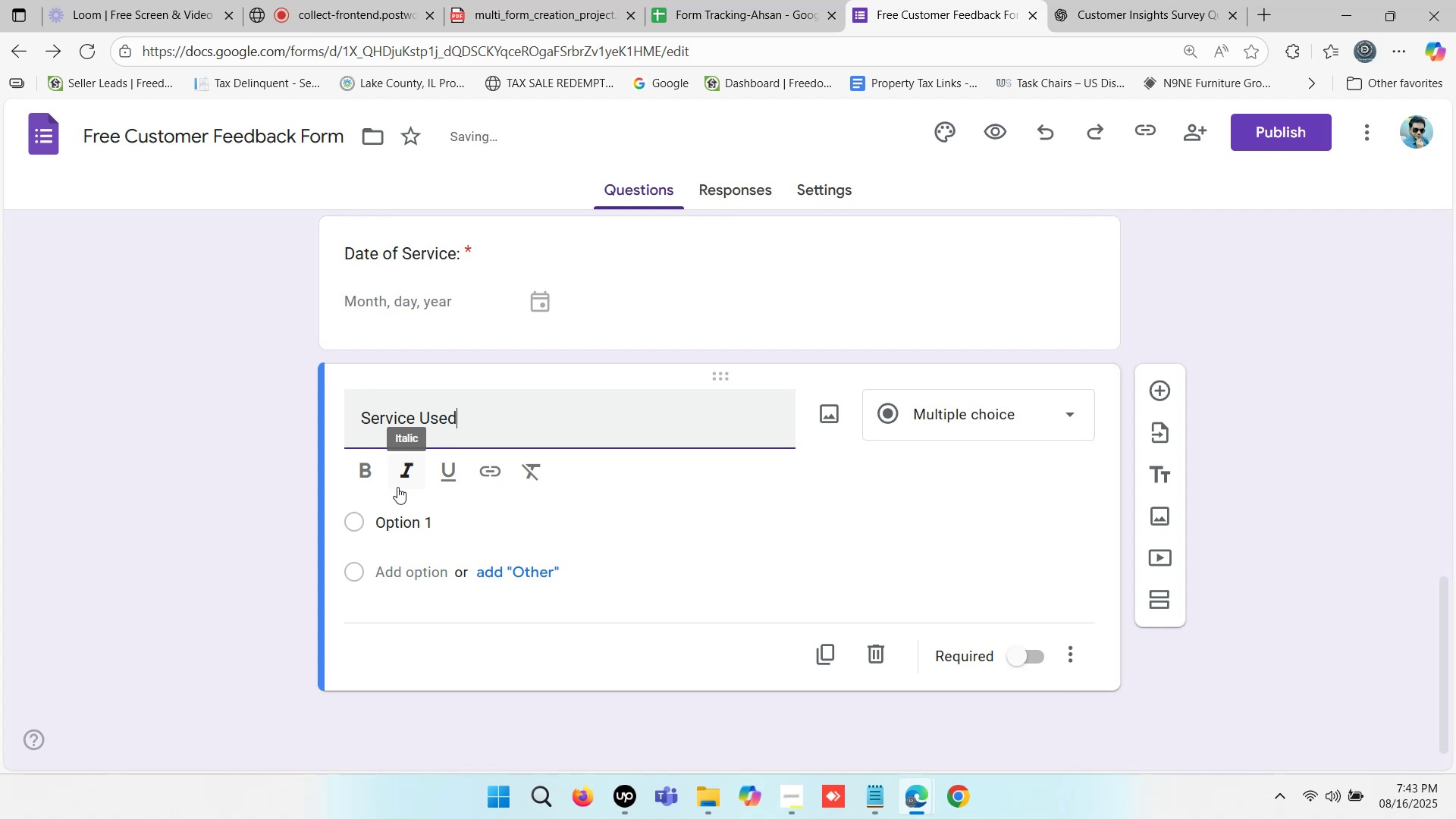 
key(Shift+Semicolon)
 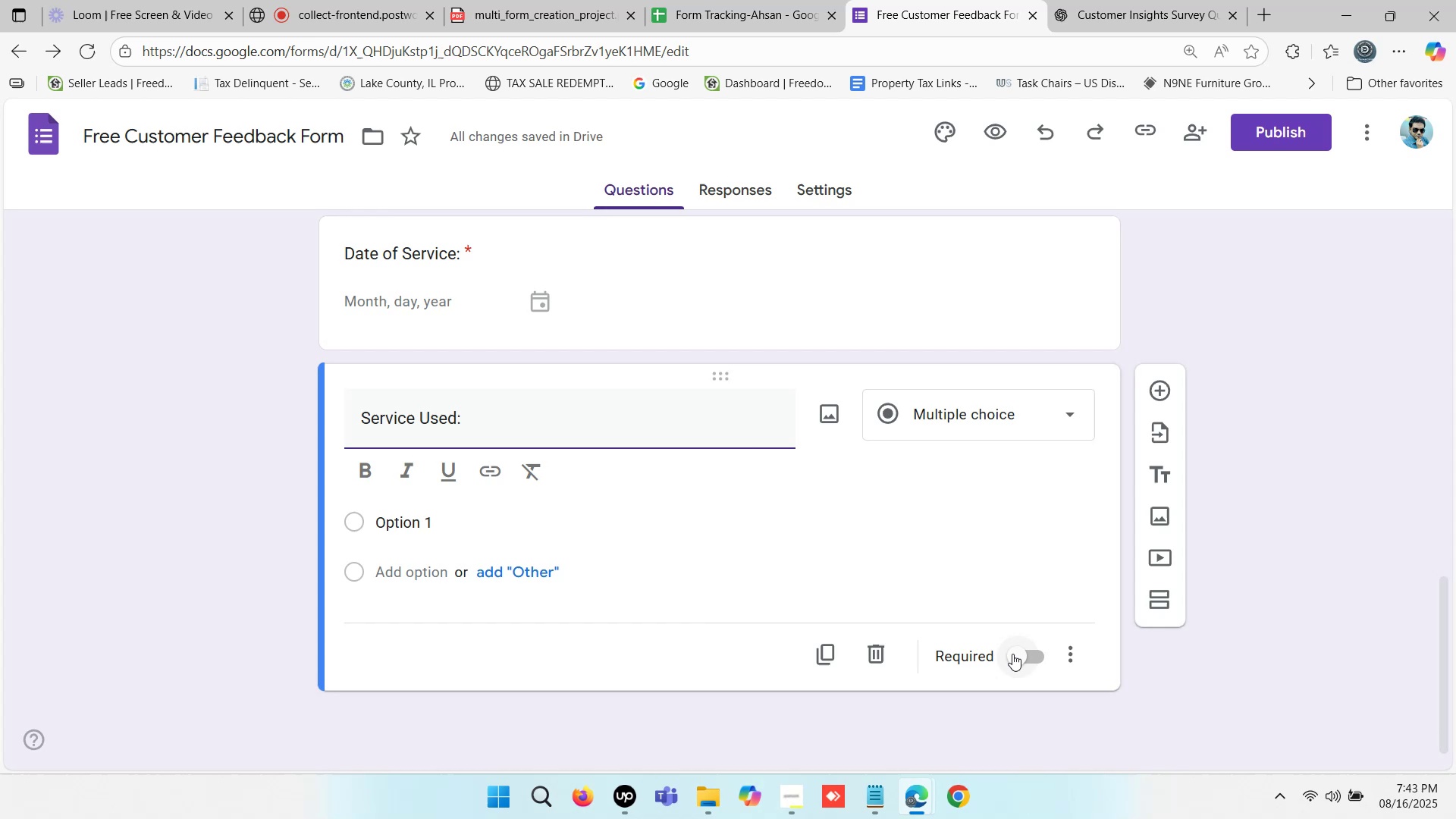 
wait(6.8)
 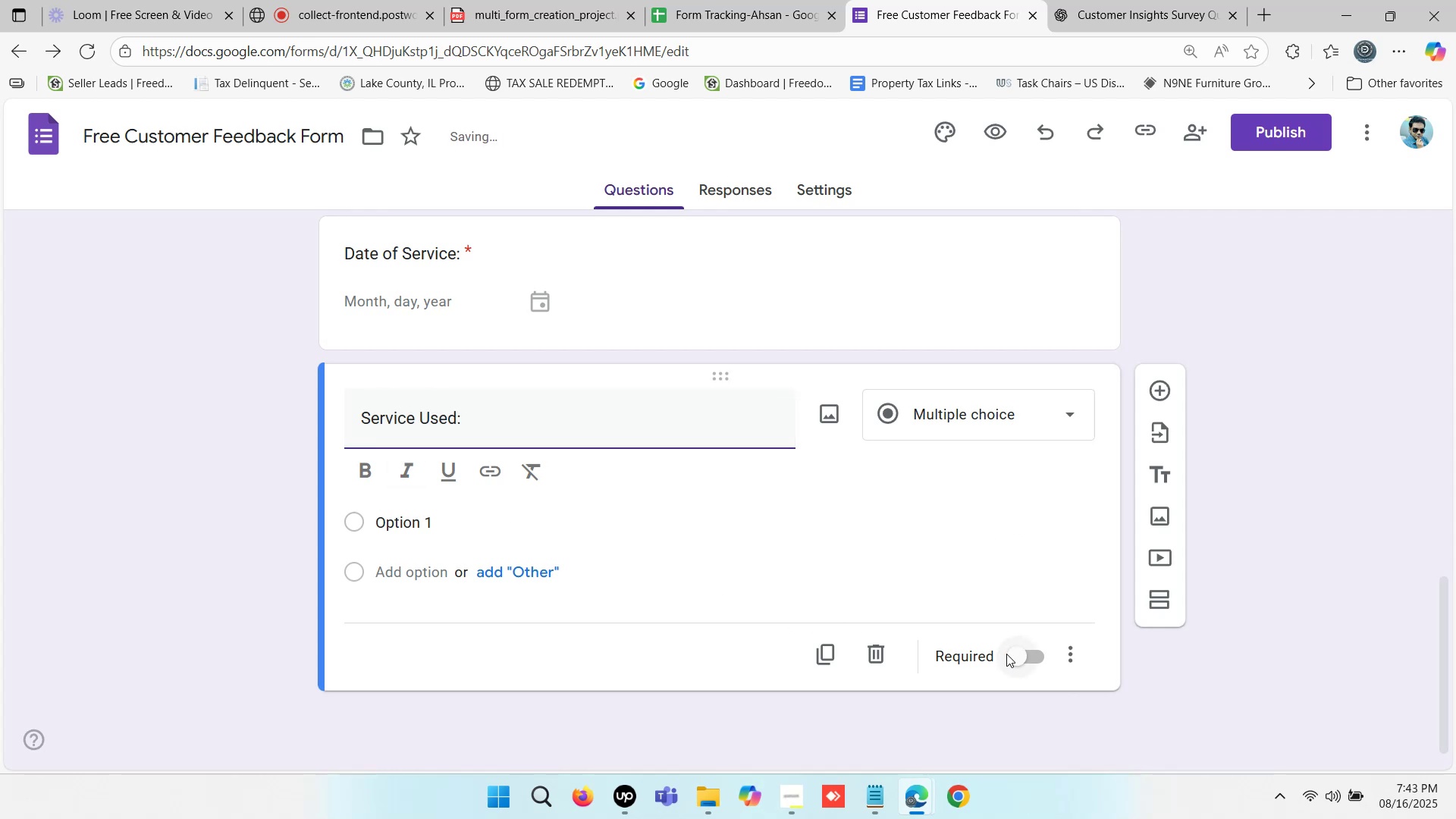 
left_click([1012, 654])
 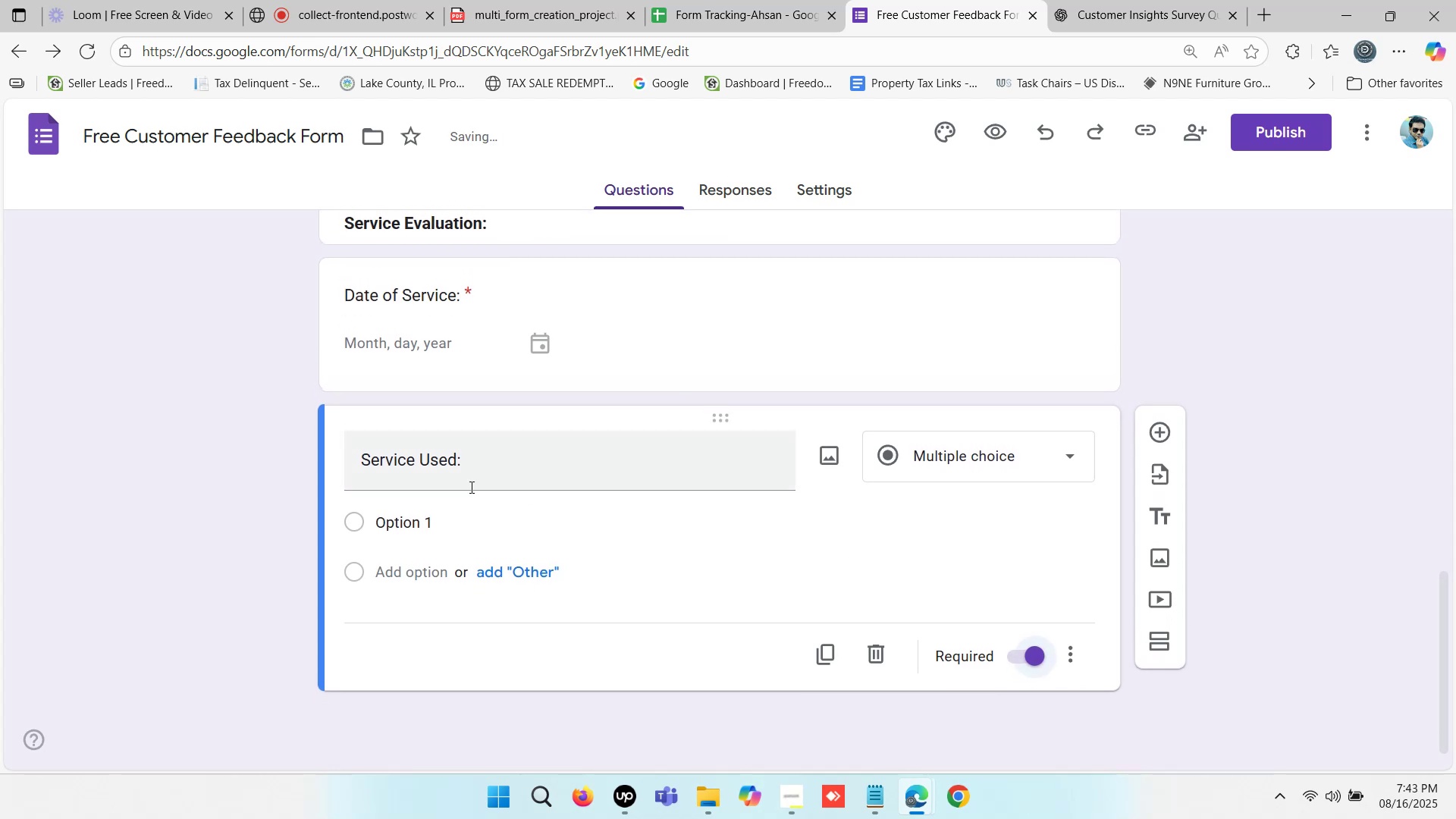 
left_click_drag(start_coordinate=[475, 466], to_coordinate=[357, 459])
 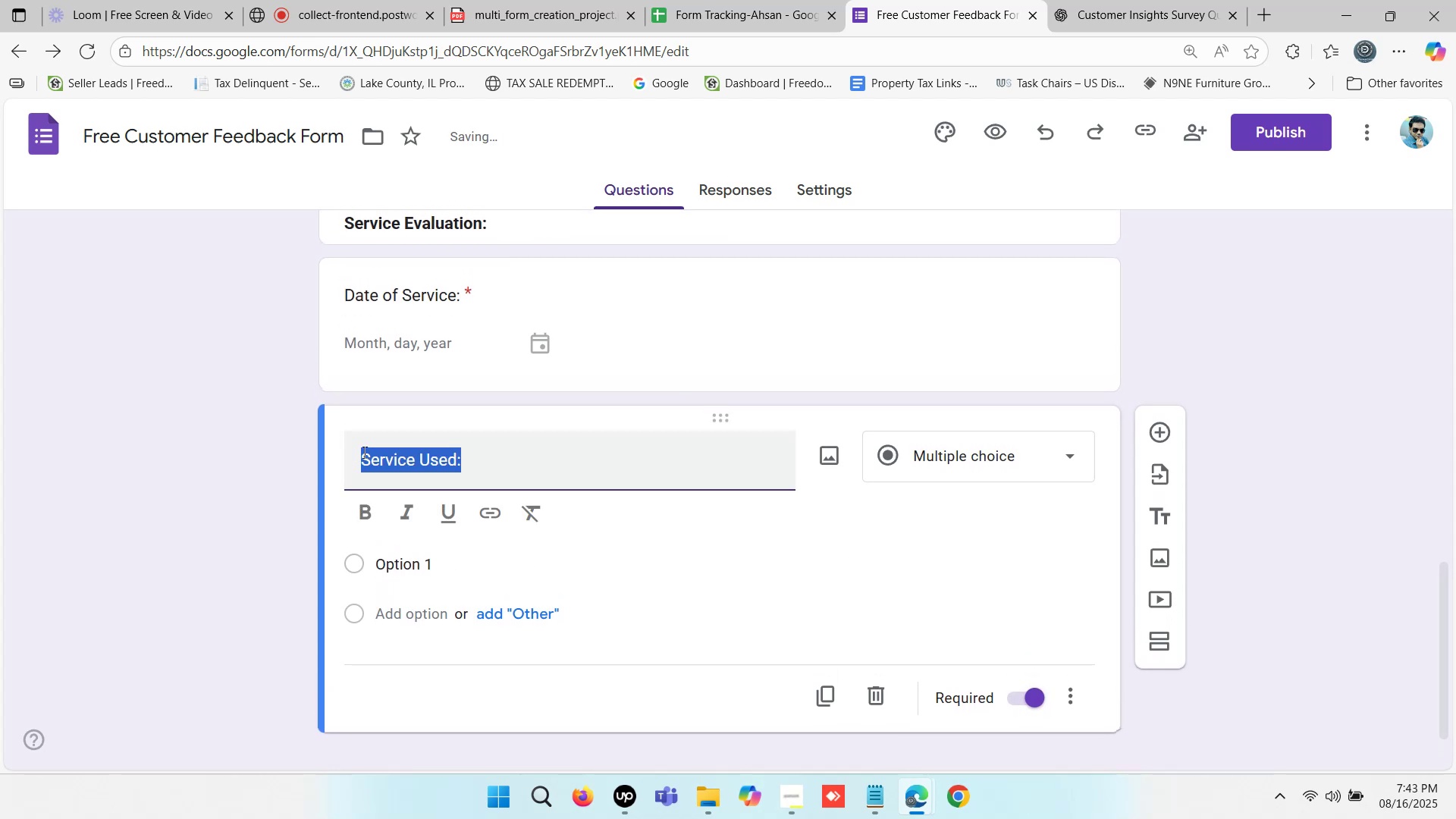 
key(Control+ControlLeft)
 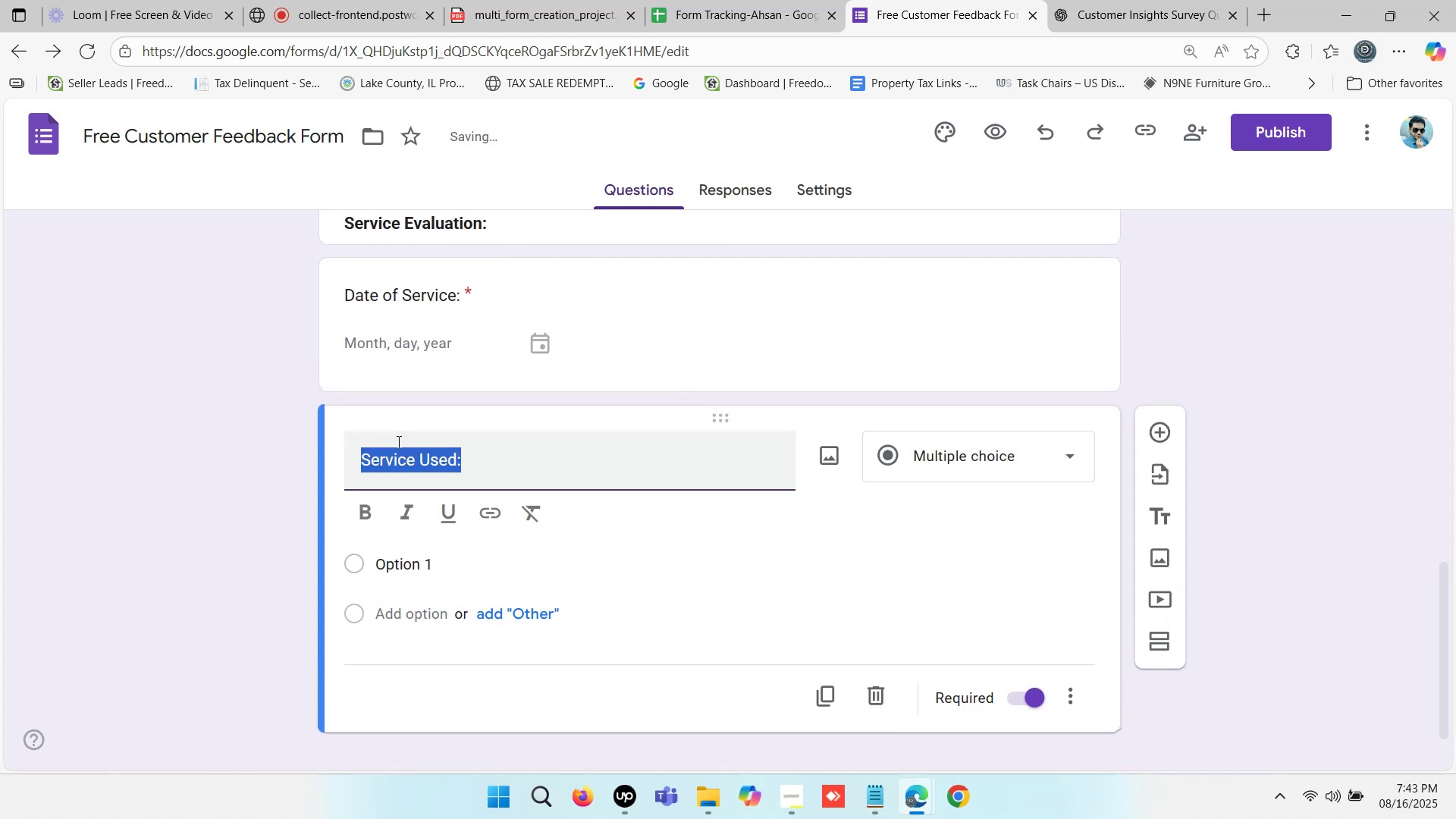 
key(Control+C)
 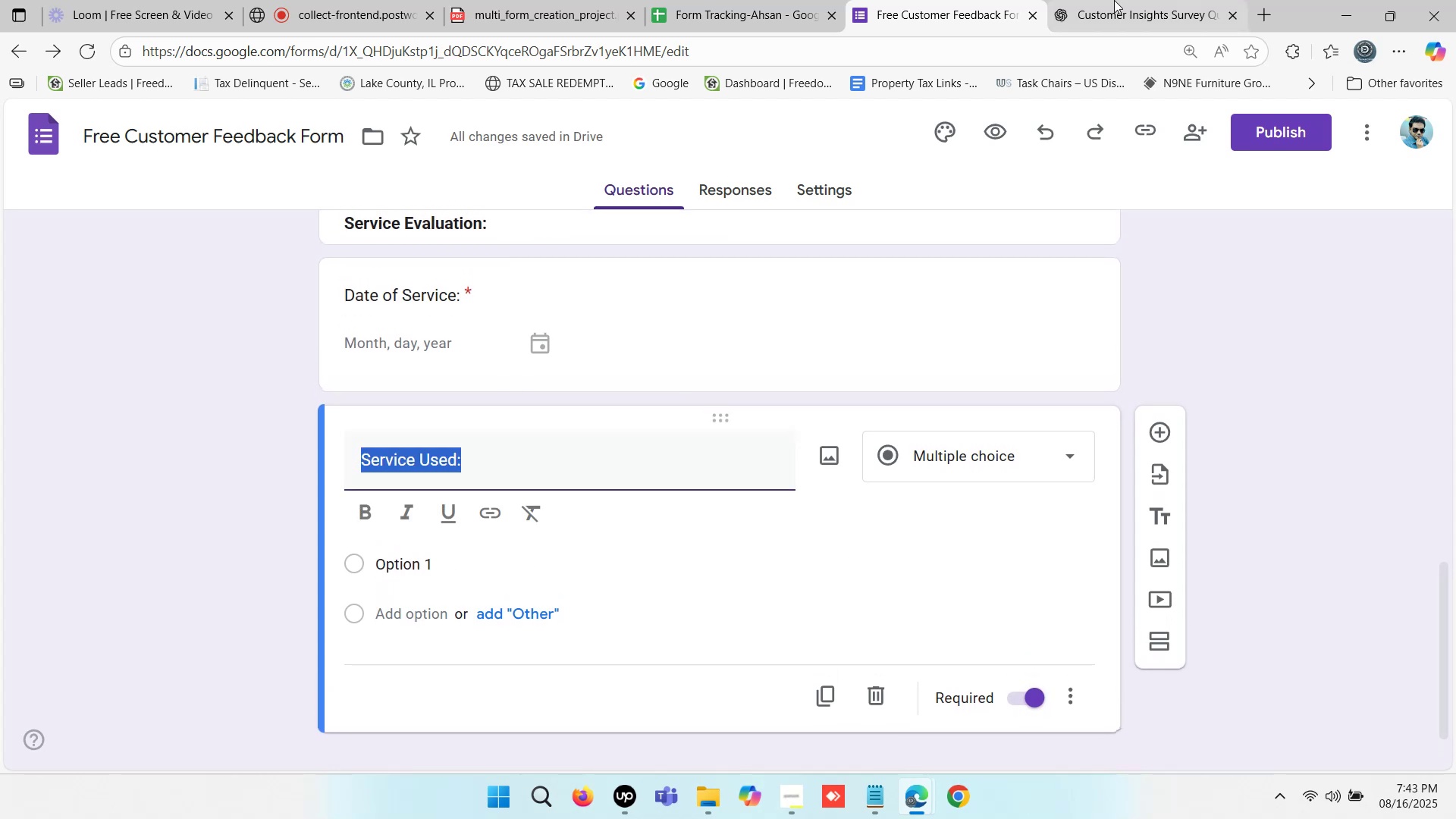 
left_click([1117, 0])
 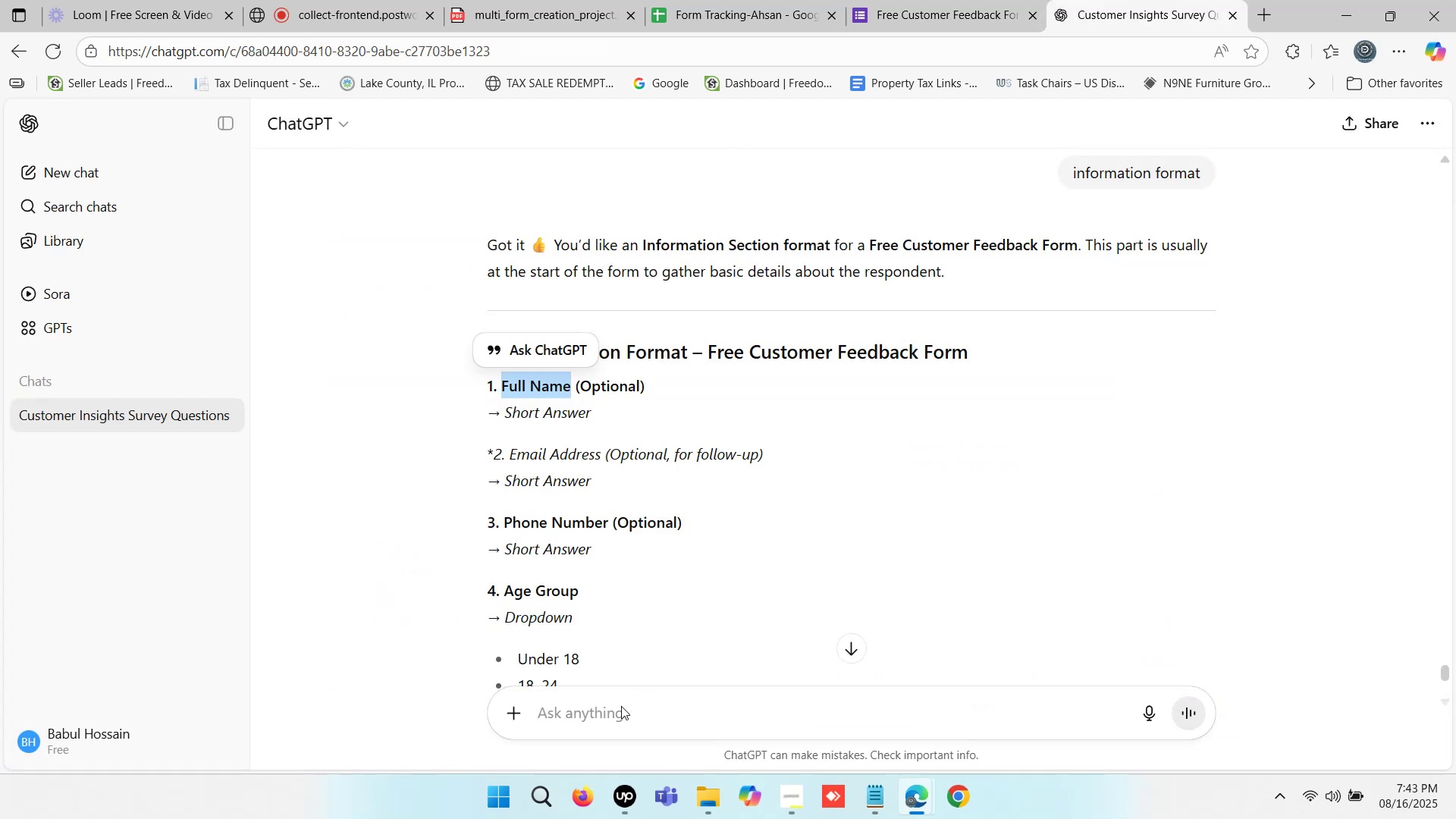 
left_click([610, 712])
 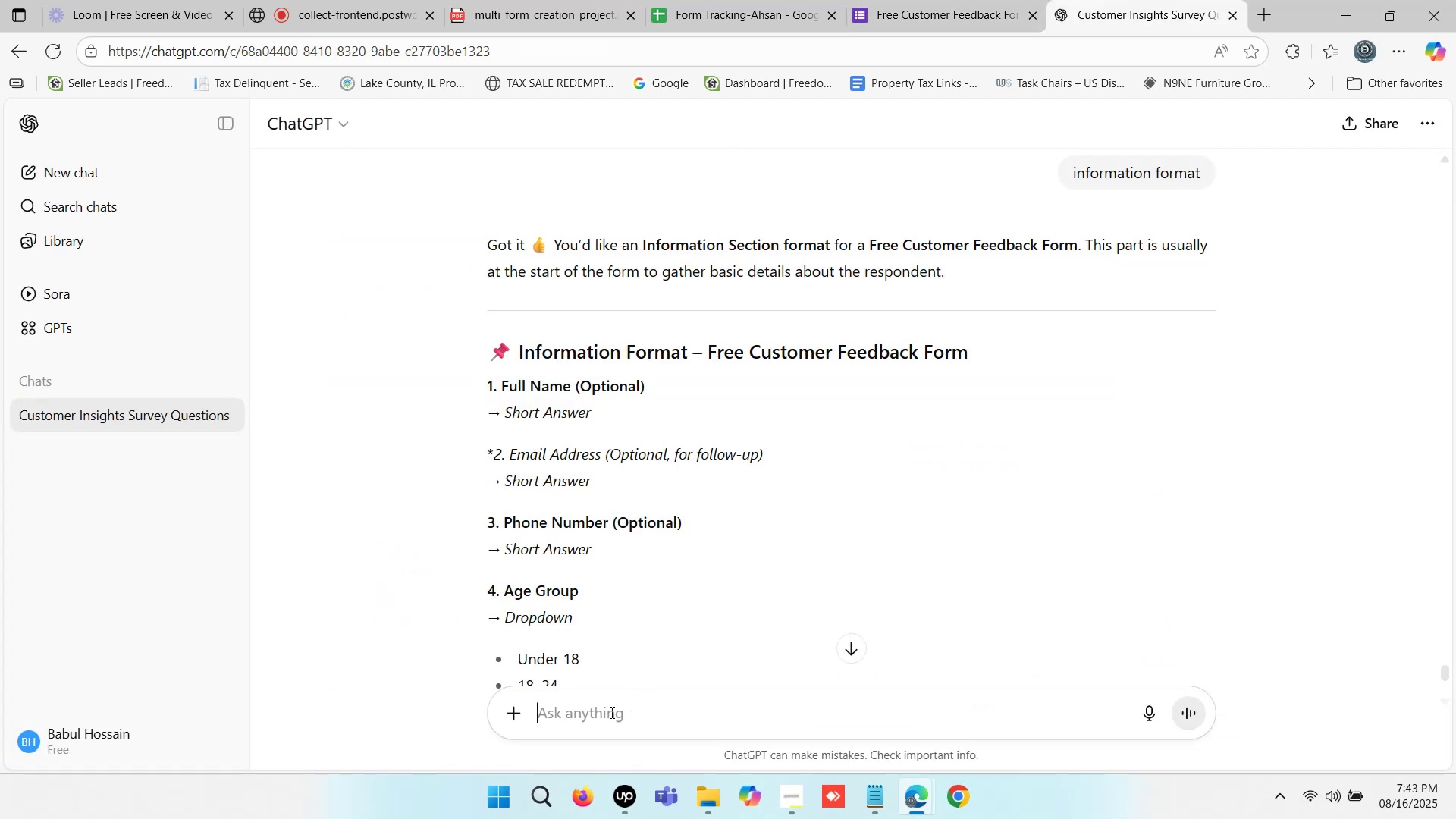 
key(Control+V)
 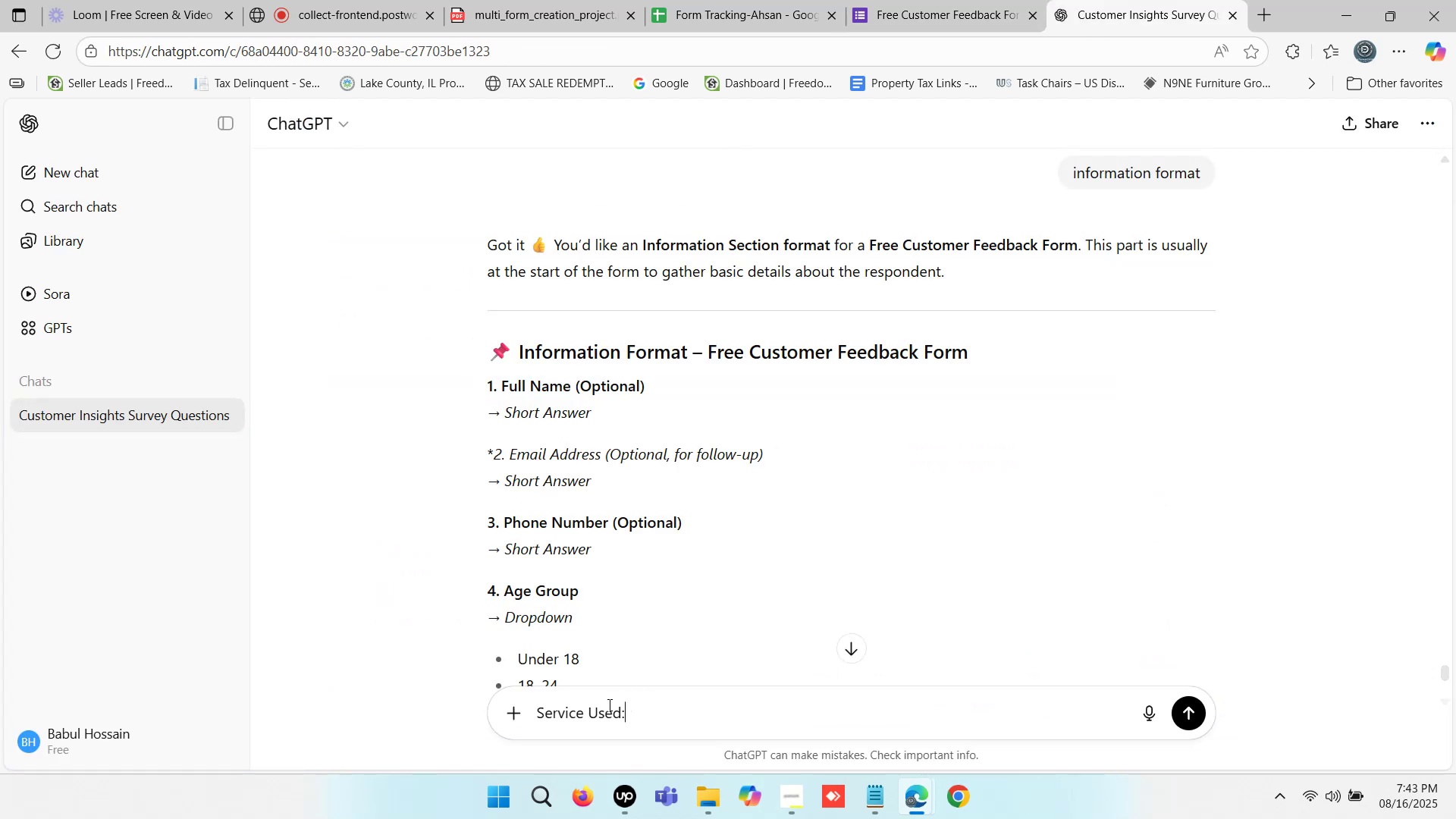 
key(Enter)
 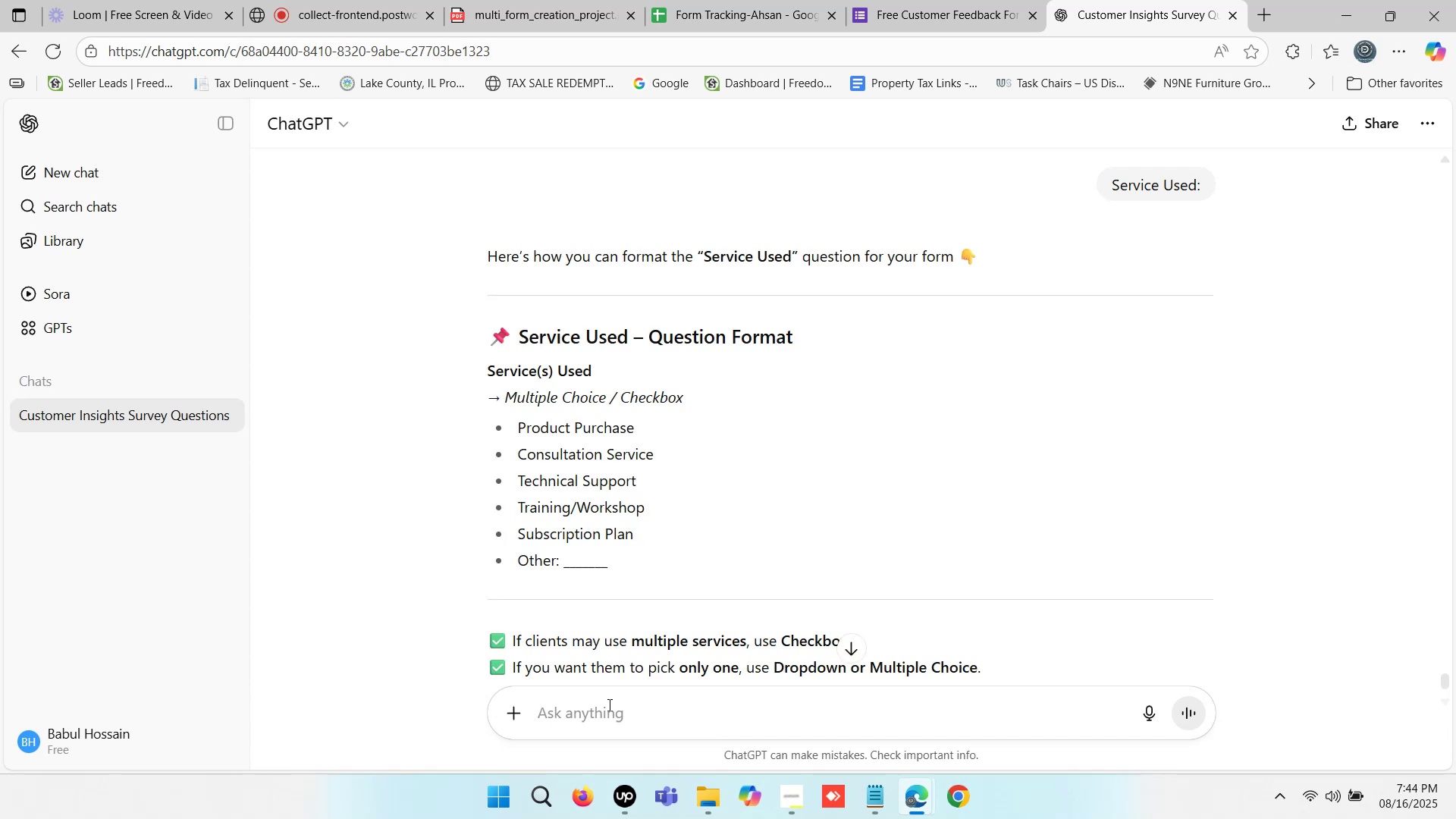 
wait(24.6)
 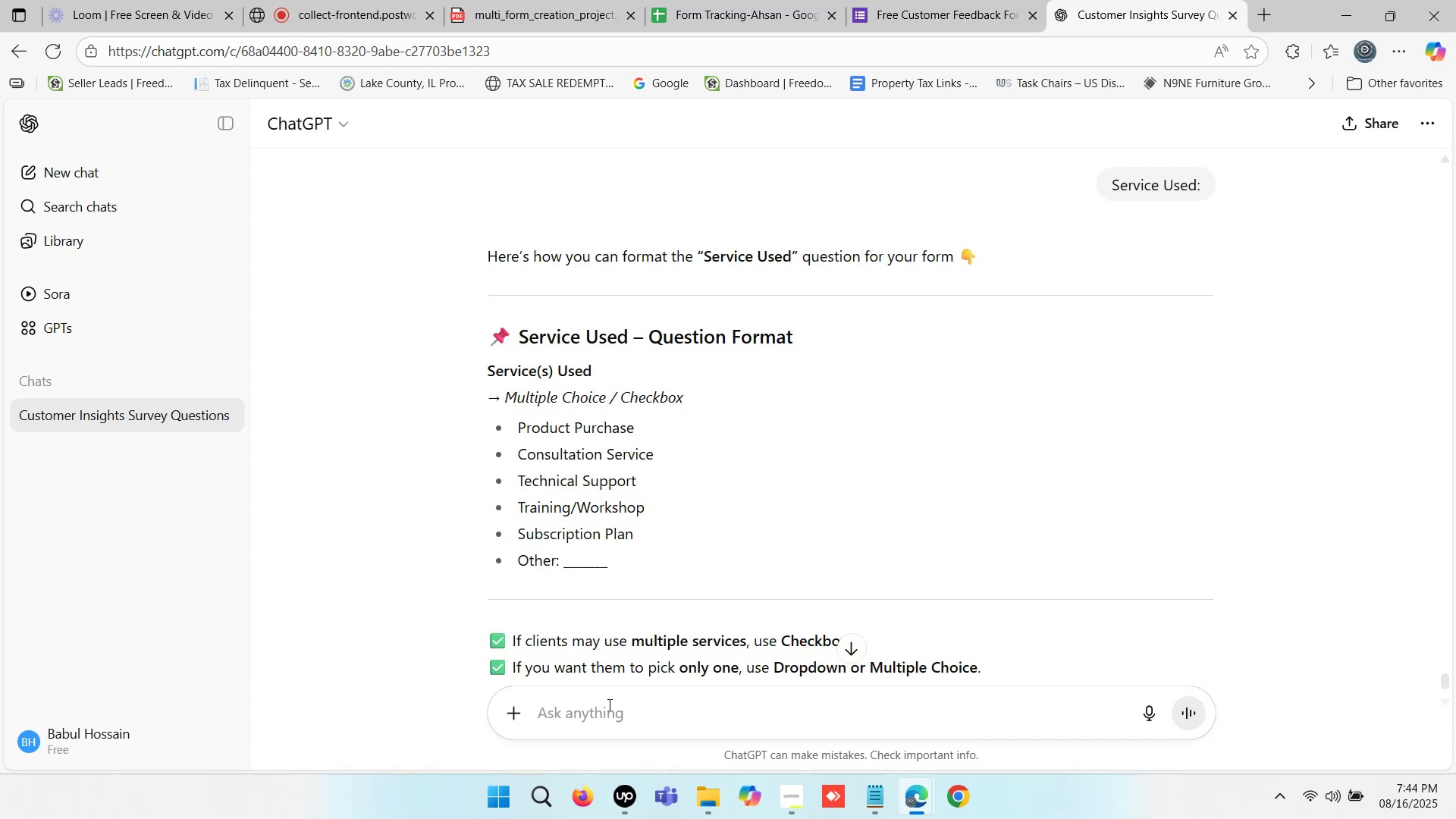 
scroll: coordinate [646, 528], scroll_direction: up, amount: 1.0
 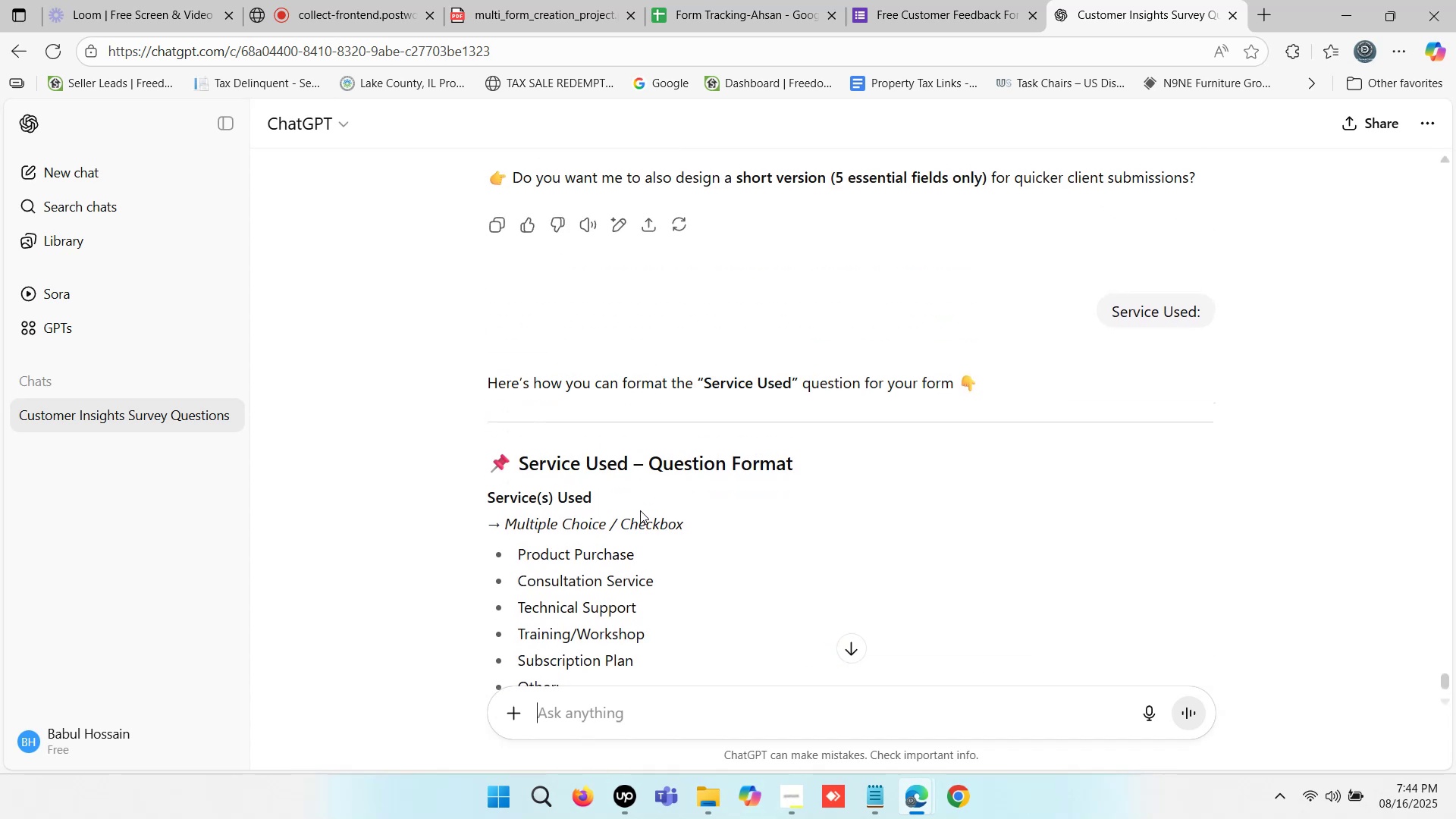 
scroll: coordinate [640, 510], scroll_direction: down, amount: 1.0
 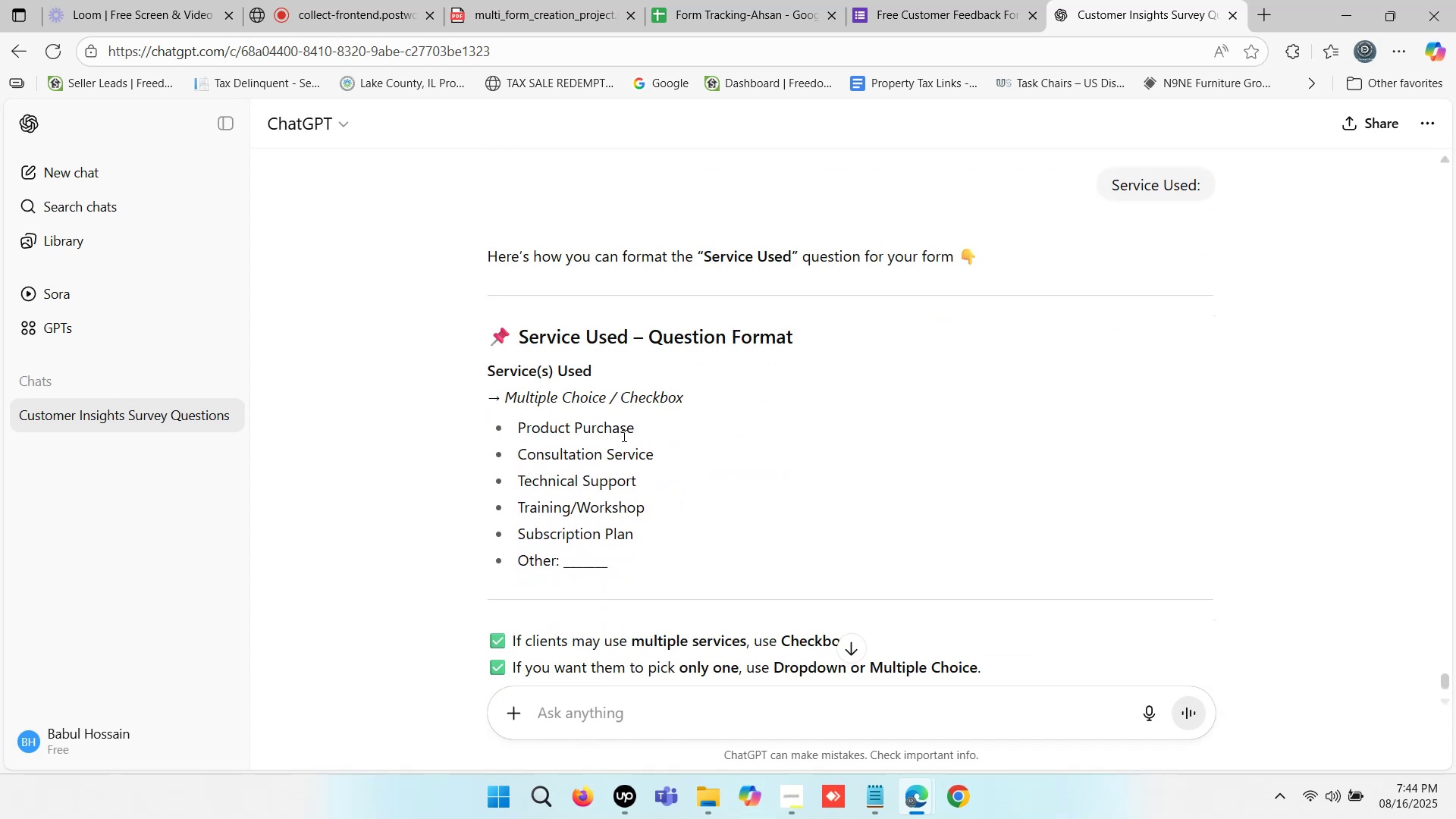 
left_click_drag(start_coordinate=[639, 425], to_coordinate=[519, 425])
 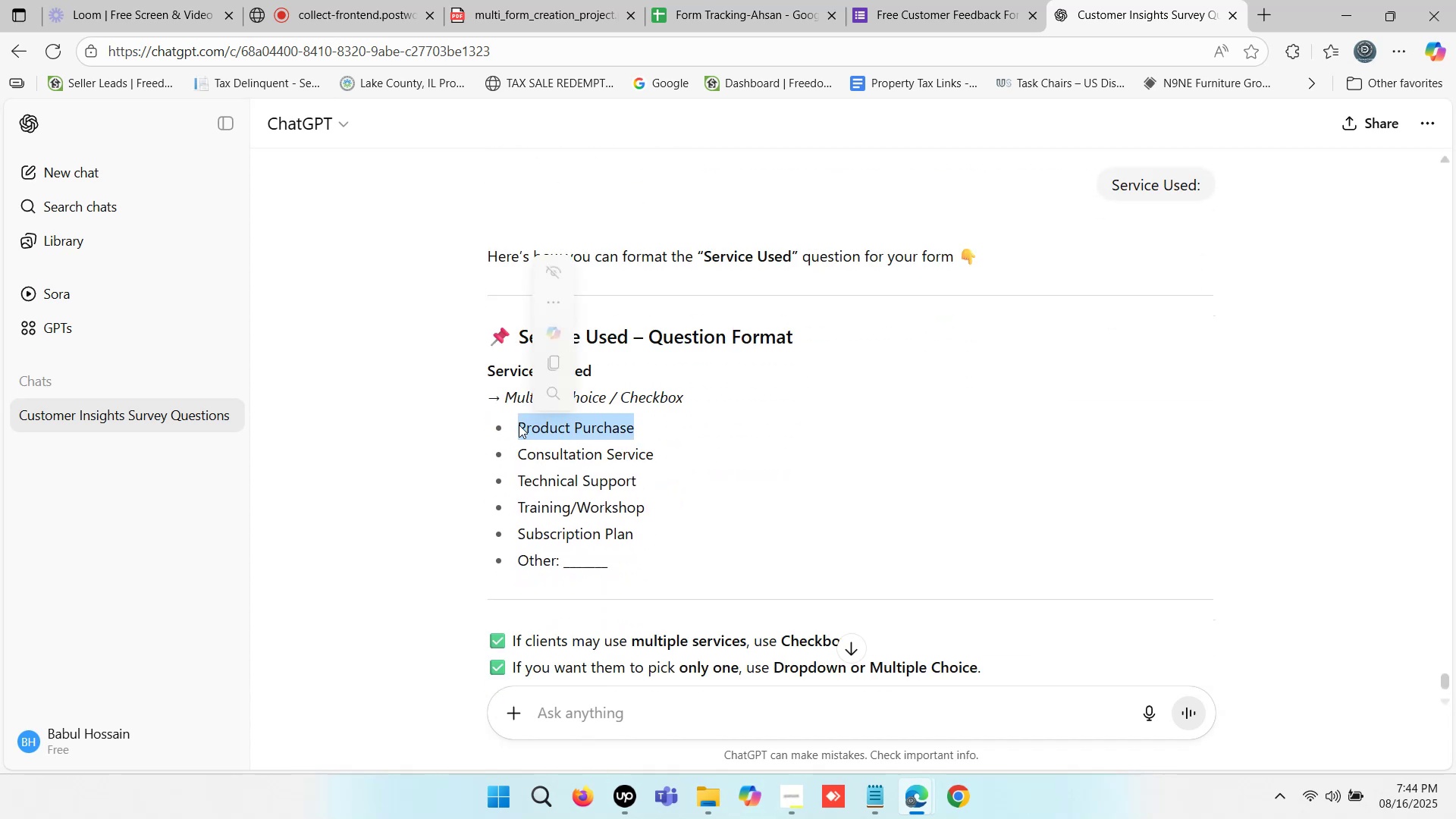 
key(Control+C)
 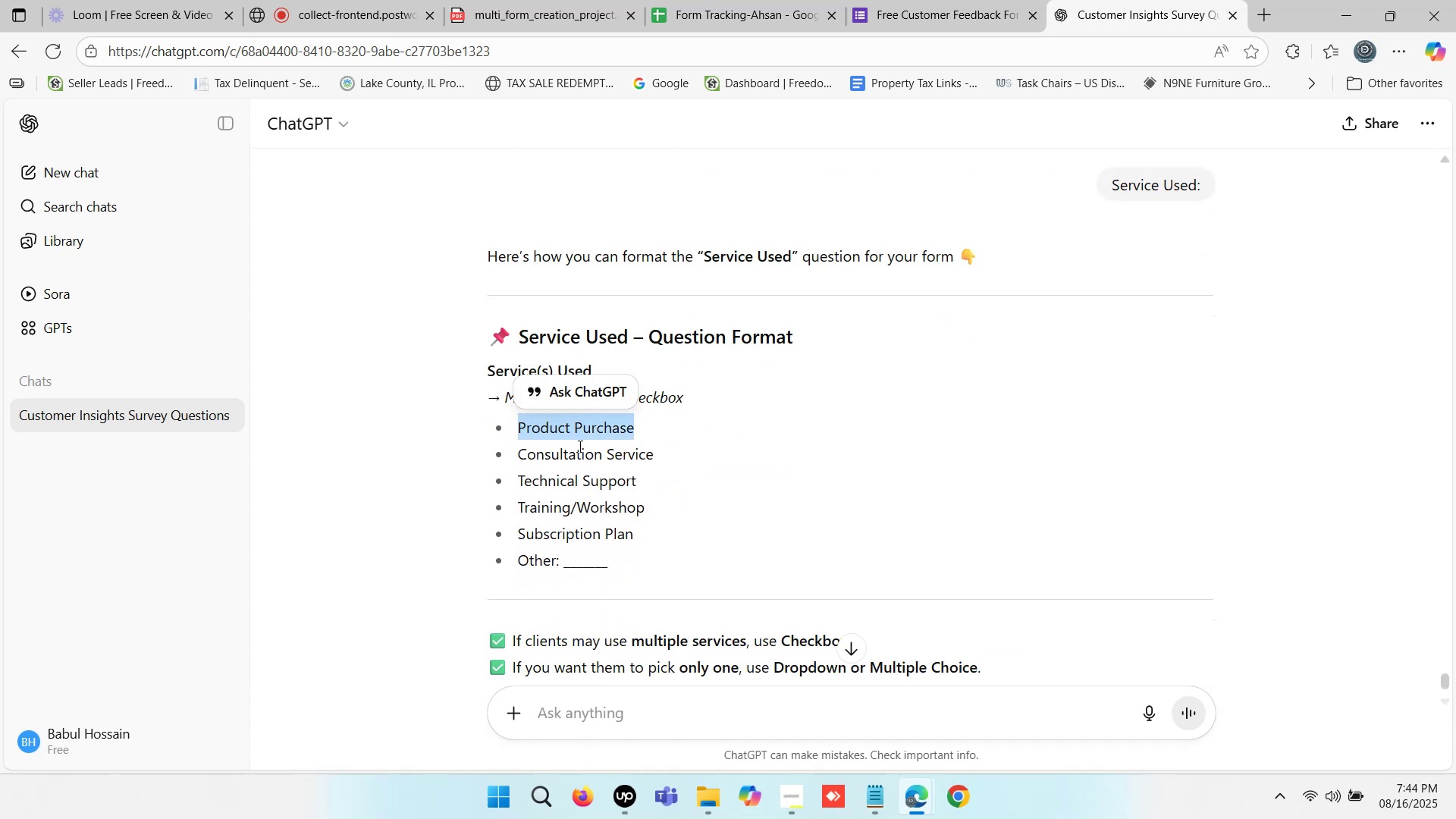 
left_click([581, 446])
 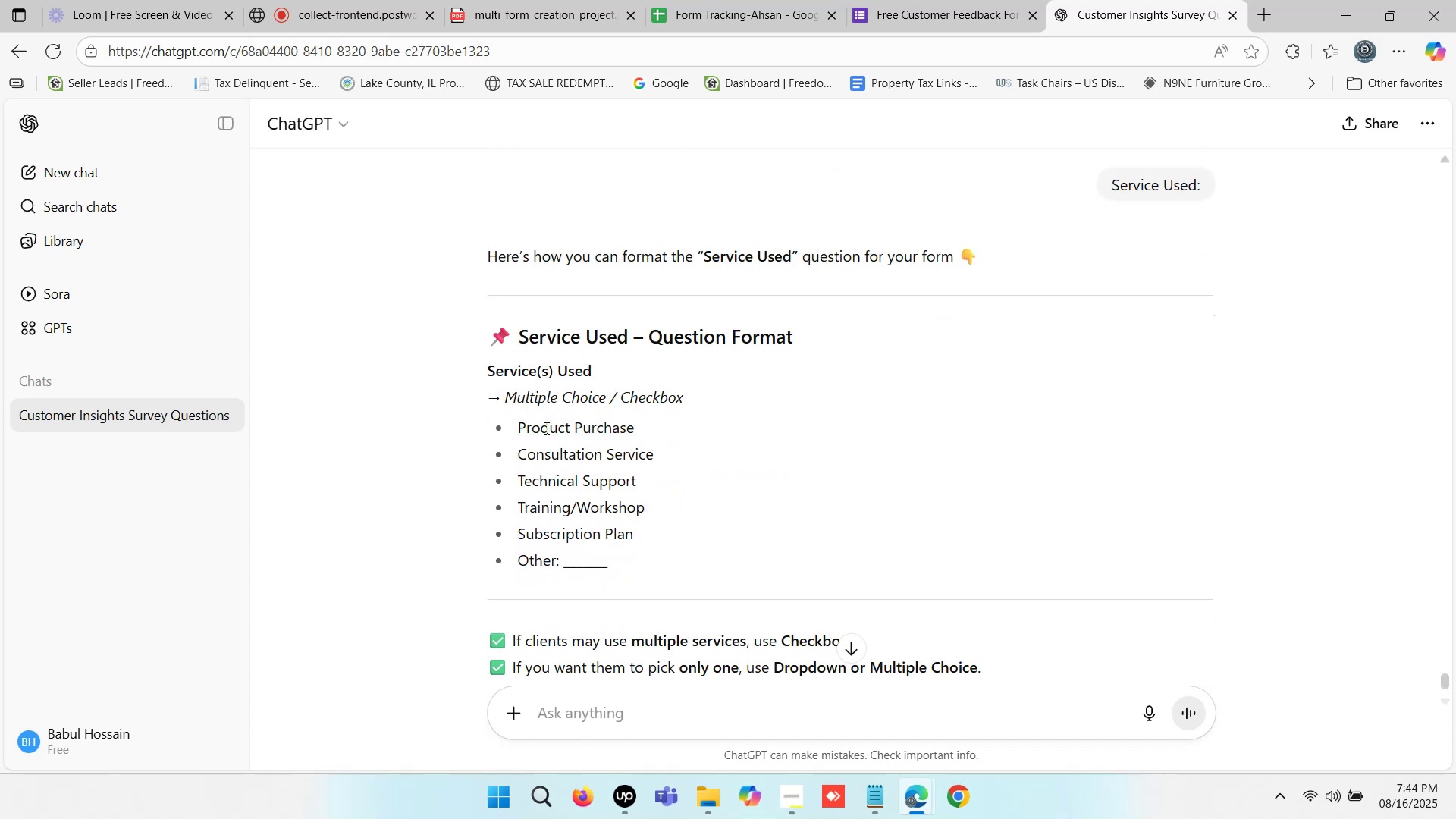 
left_click_drag(start_coordinate=[519, 421], to_coordinate=[657, 429])
 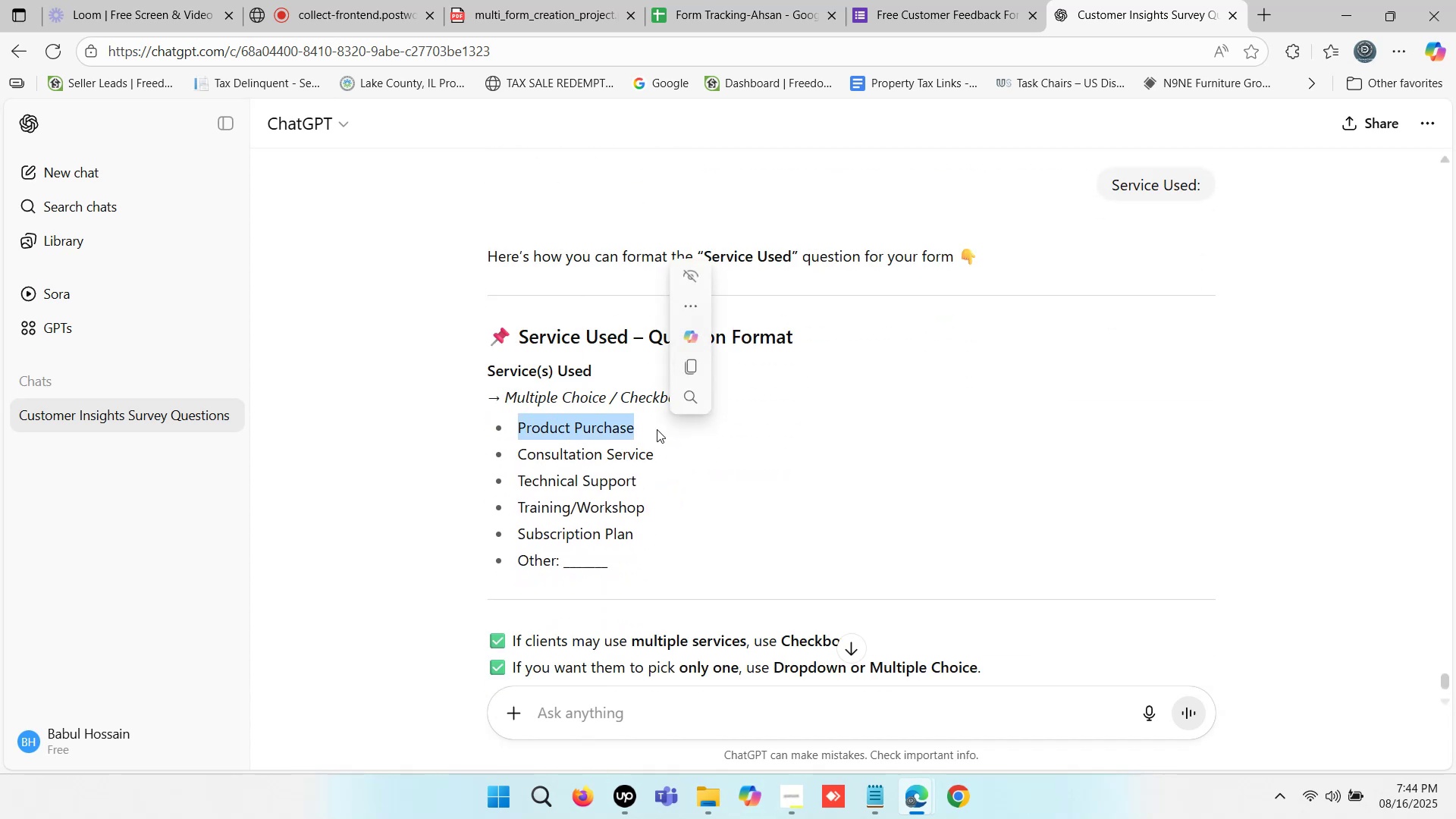 
key(Control+C)
 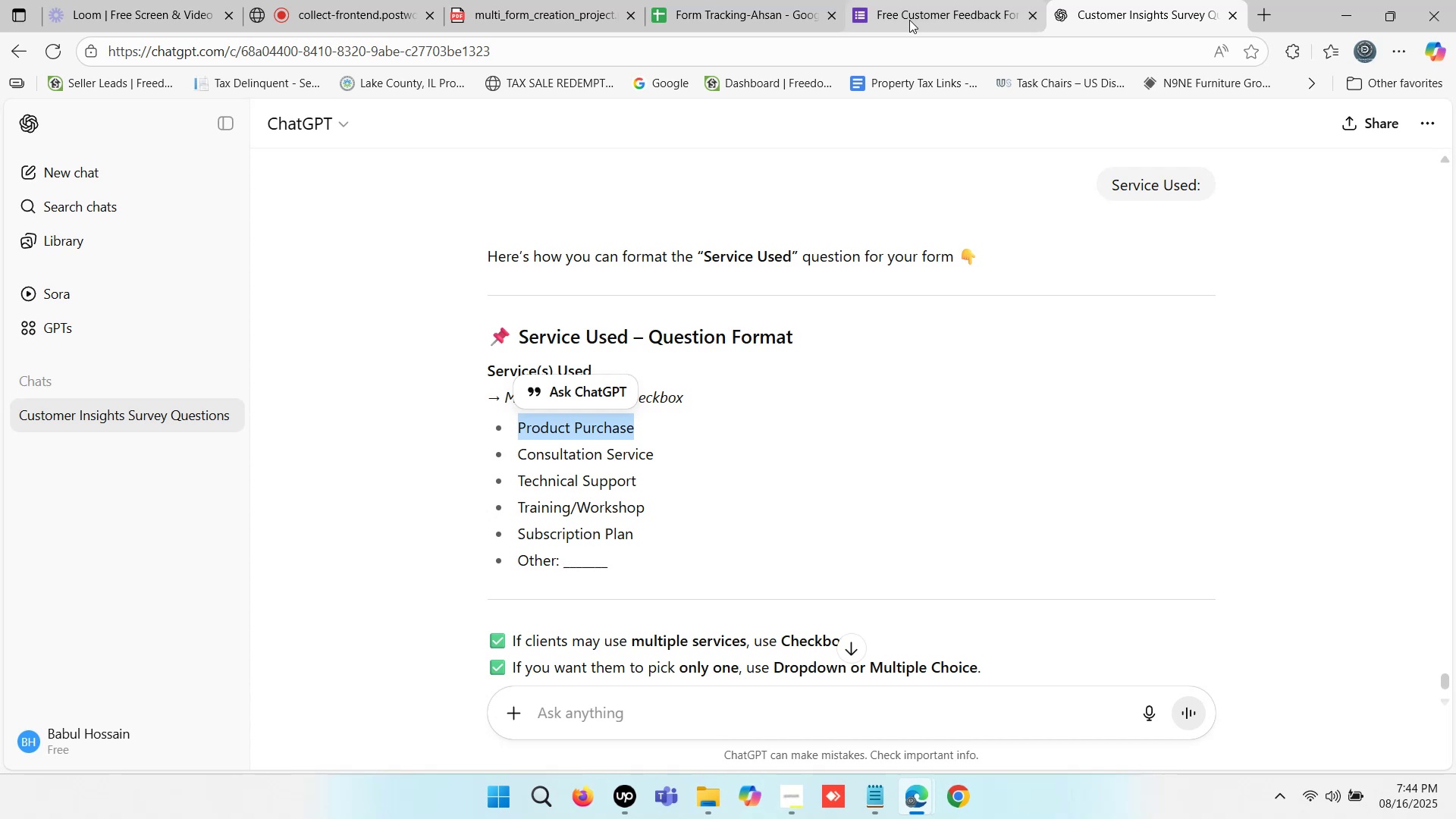 
left_click([909, 20])
 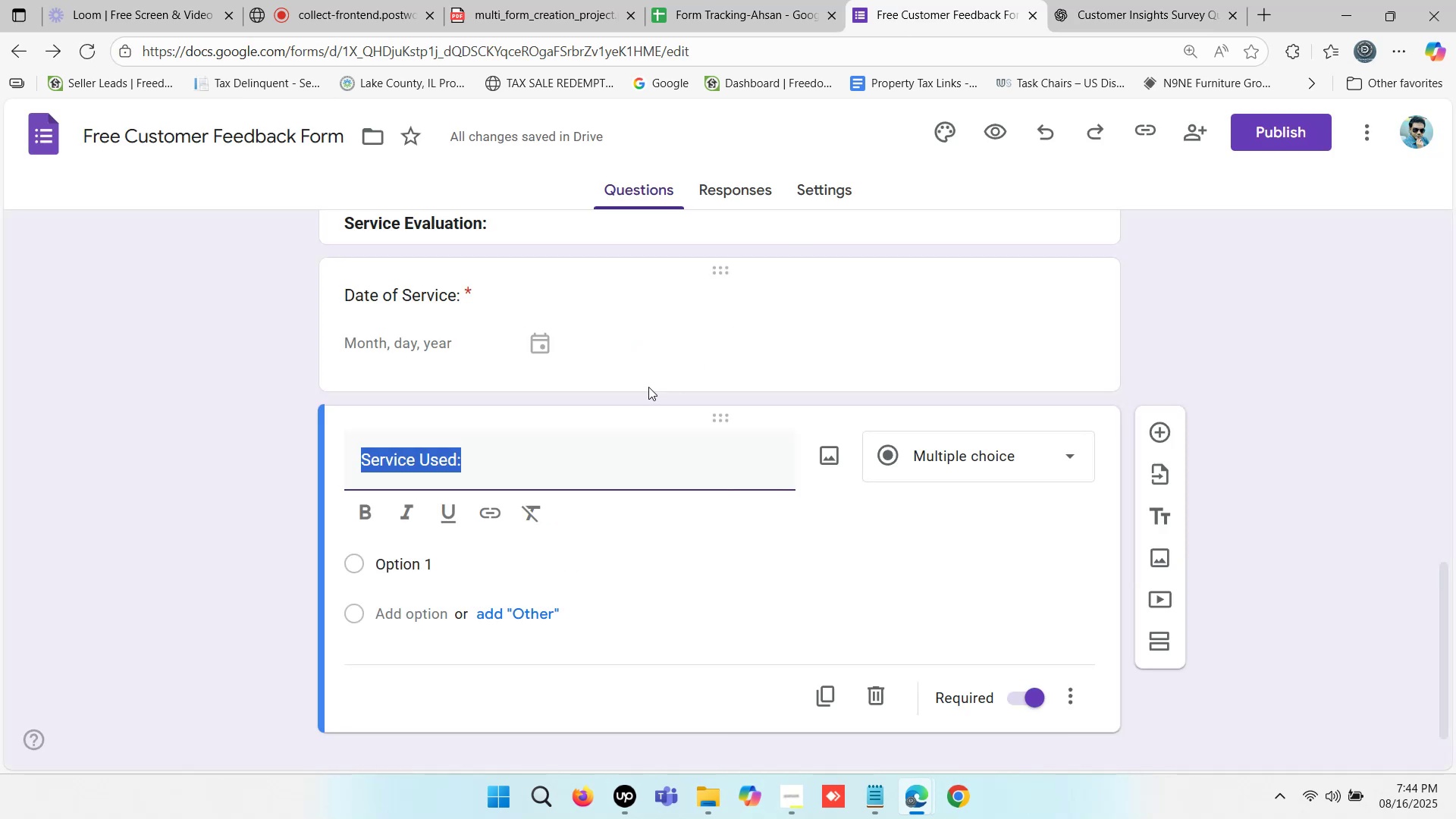 
scroll: coordinate [615, 394], scroll_direction: down, amount: 1.0
 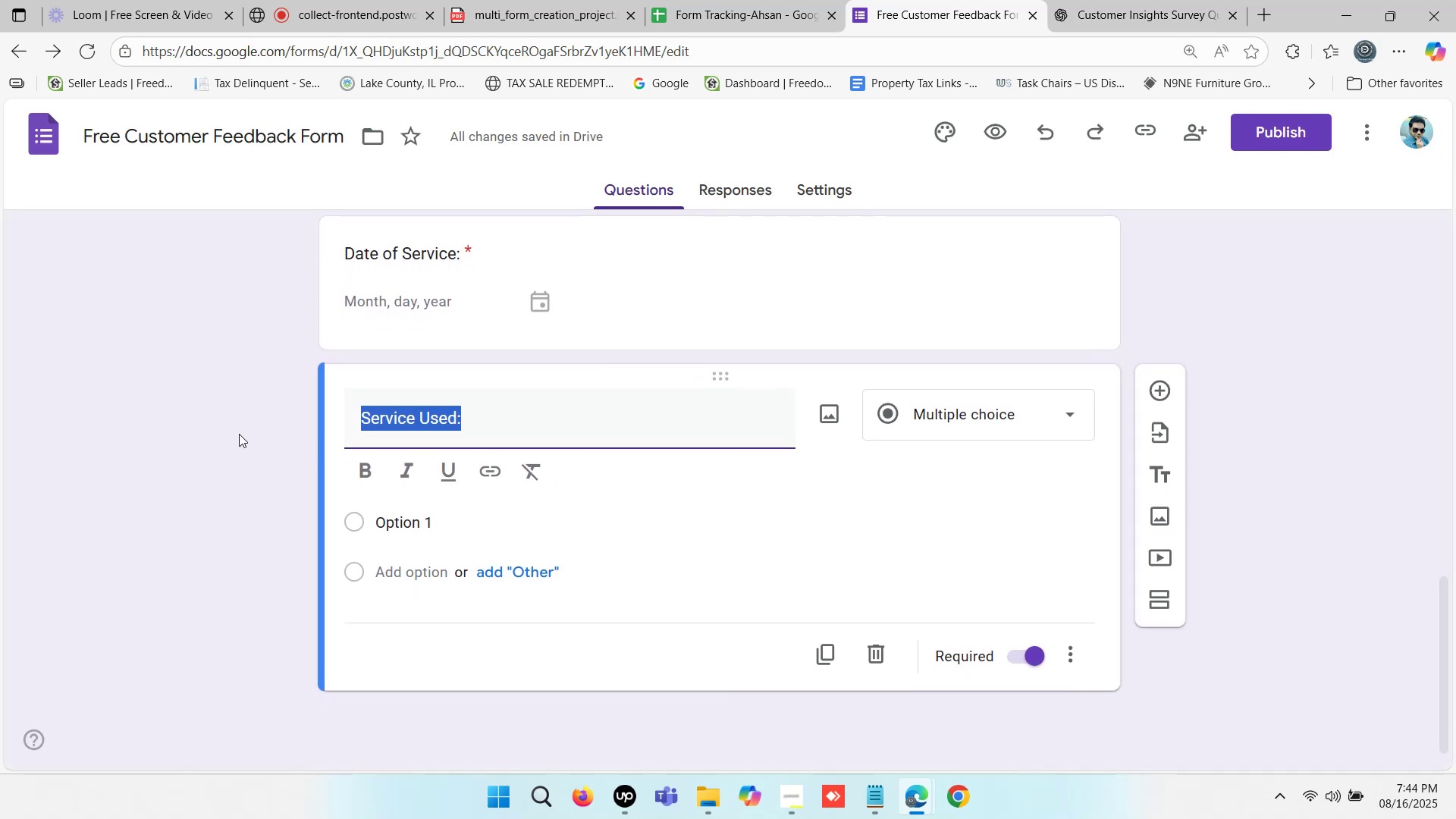 
left_click([239, 434])
 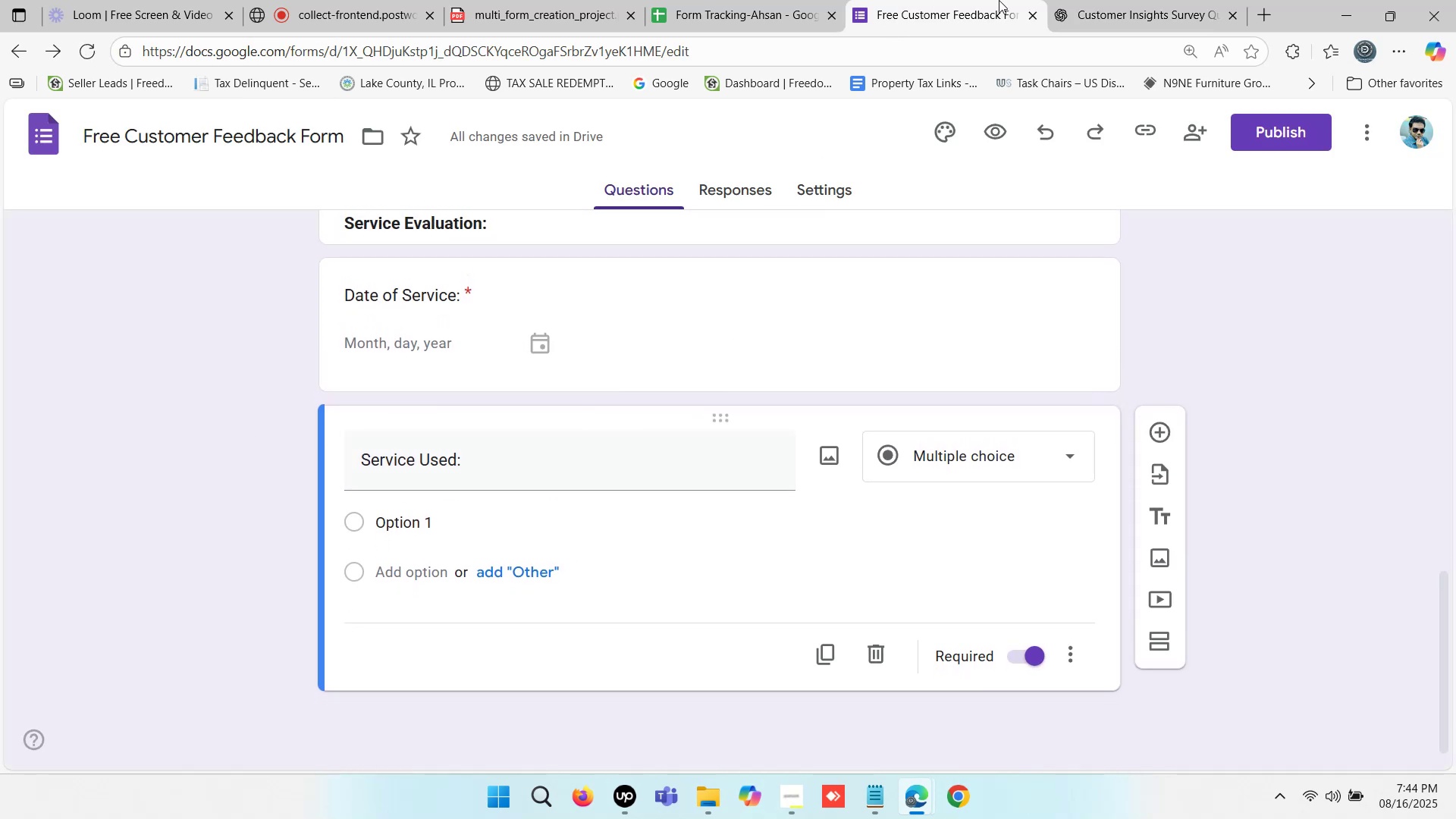 
left_click([1113, 0])
 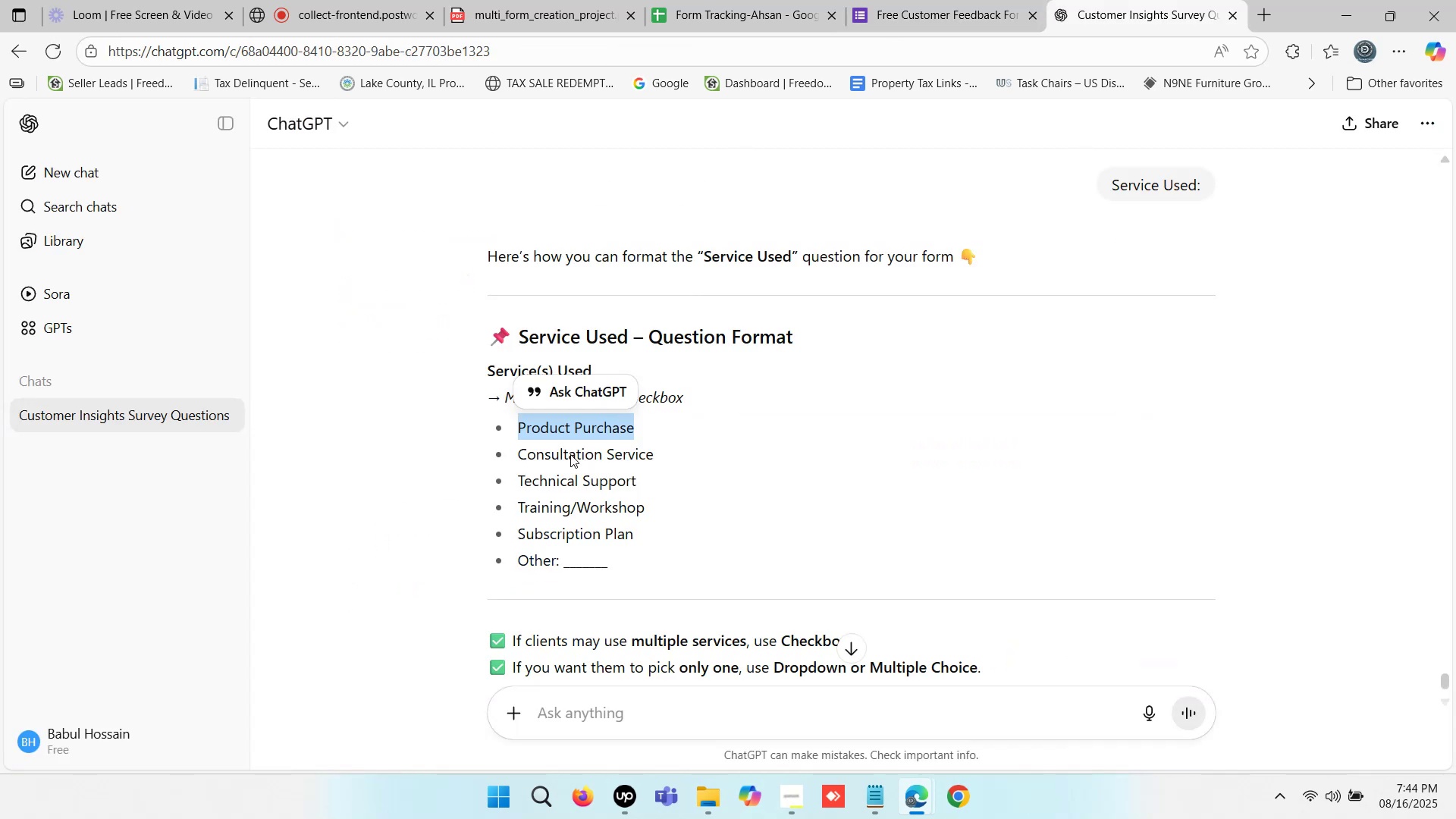 
left_click([570, 454])
 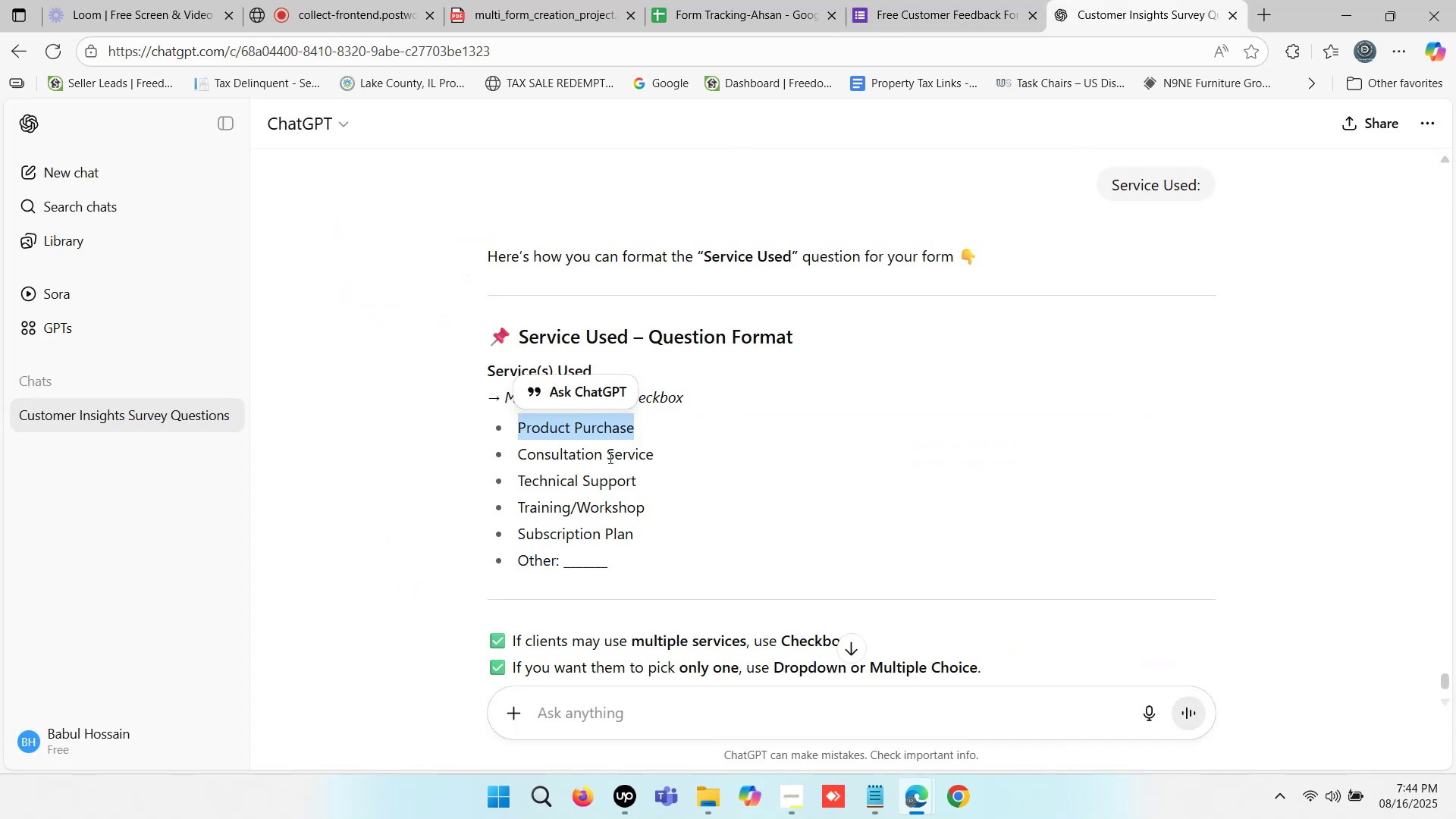 
left_click([607, 460])
 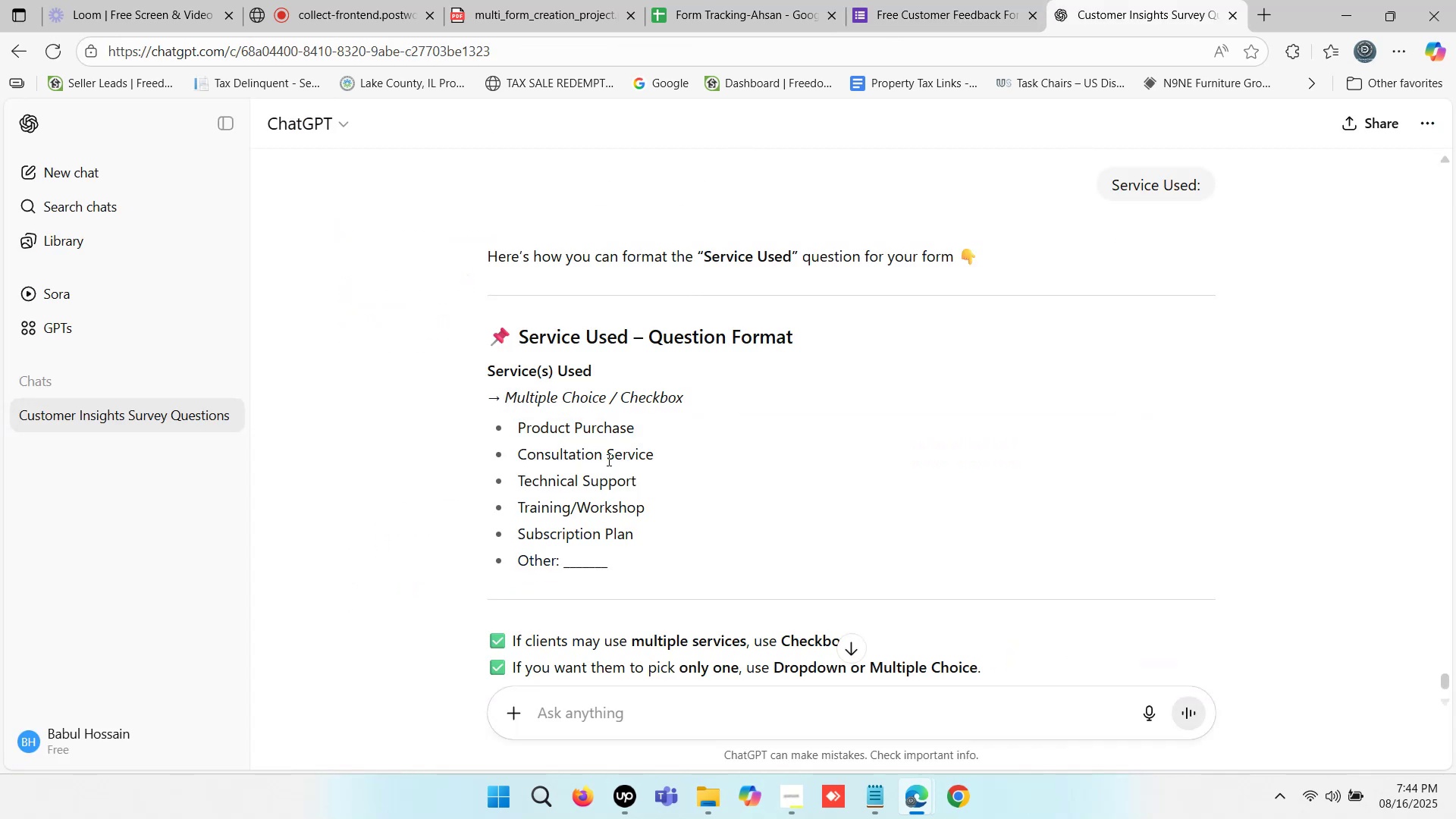 
scroll: coordinate [607, 460], scroll_direction: down, amount: 1.0
 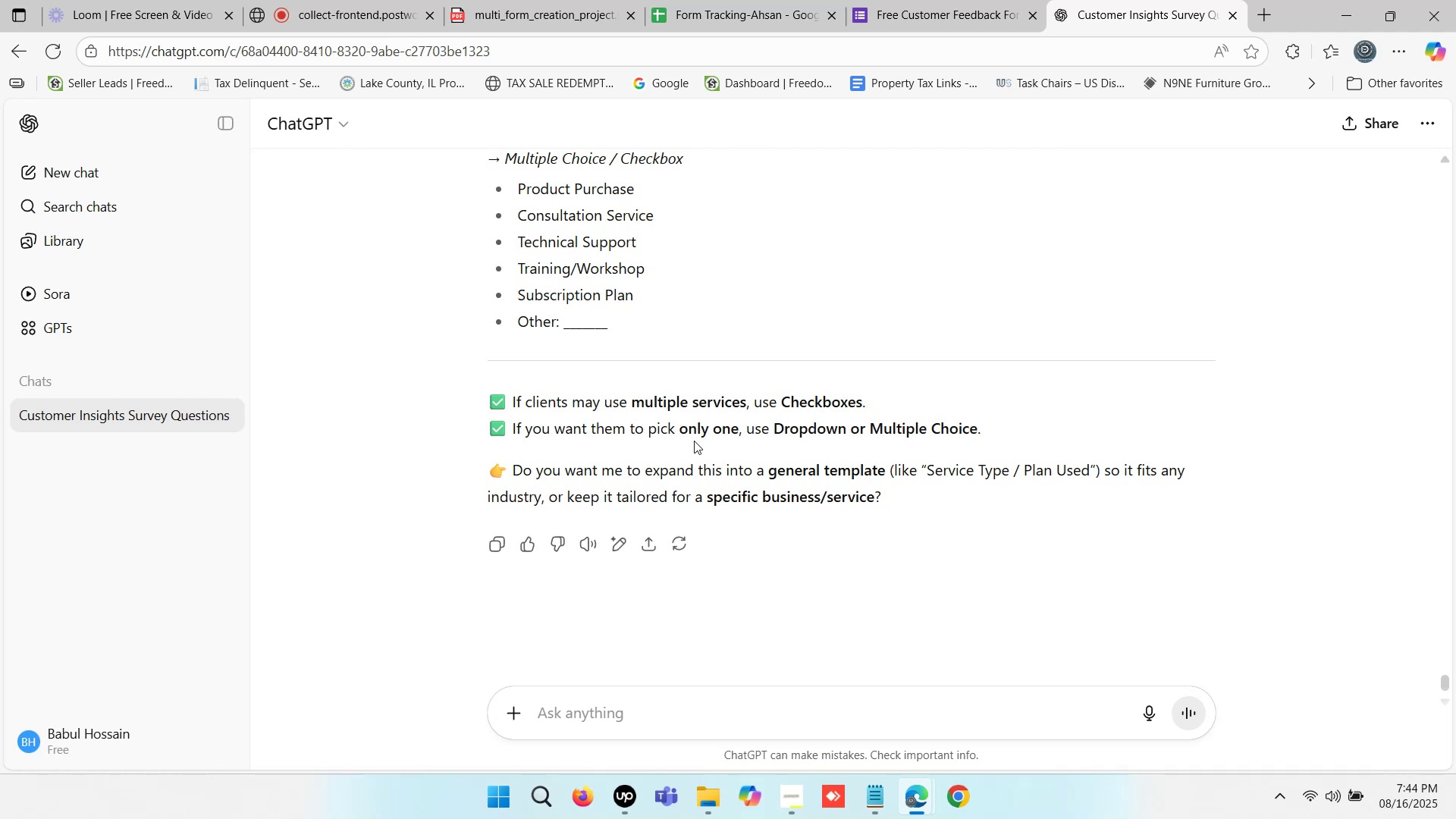 
wait(10.26)
 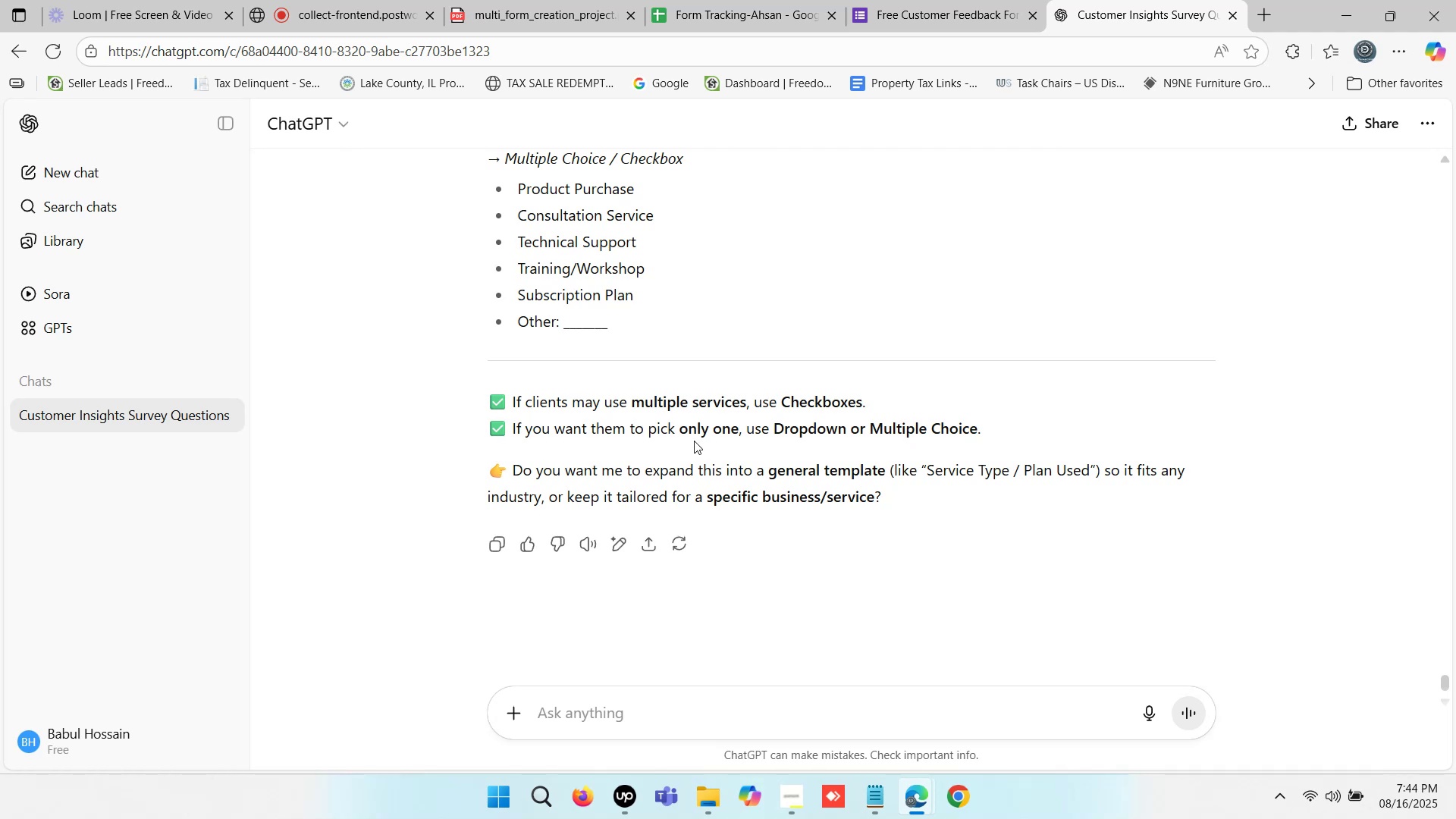 
scroll: coordinate [694, 441], scroll_direction: up, amount: 2.0
 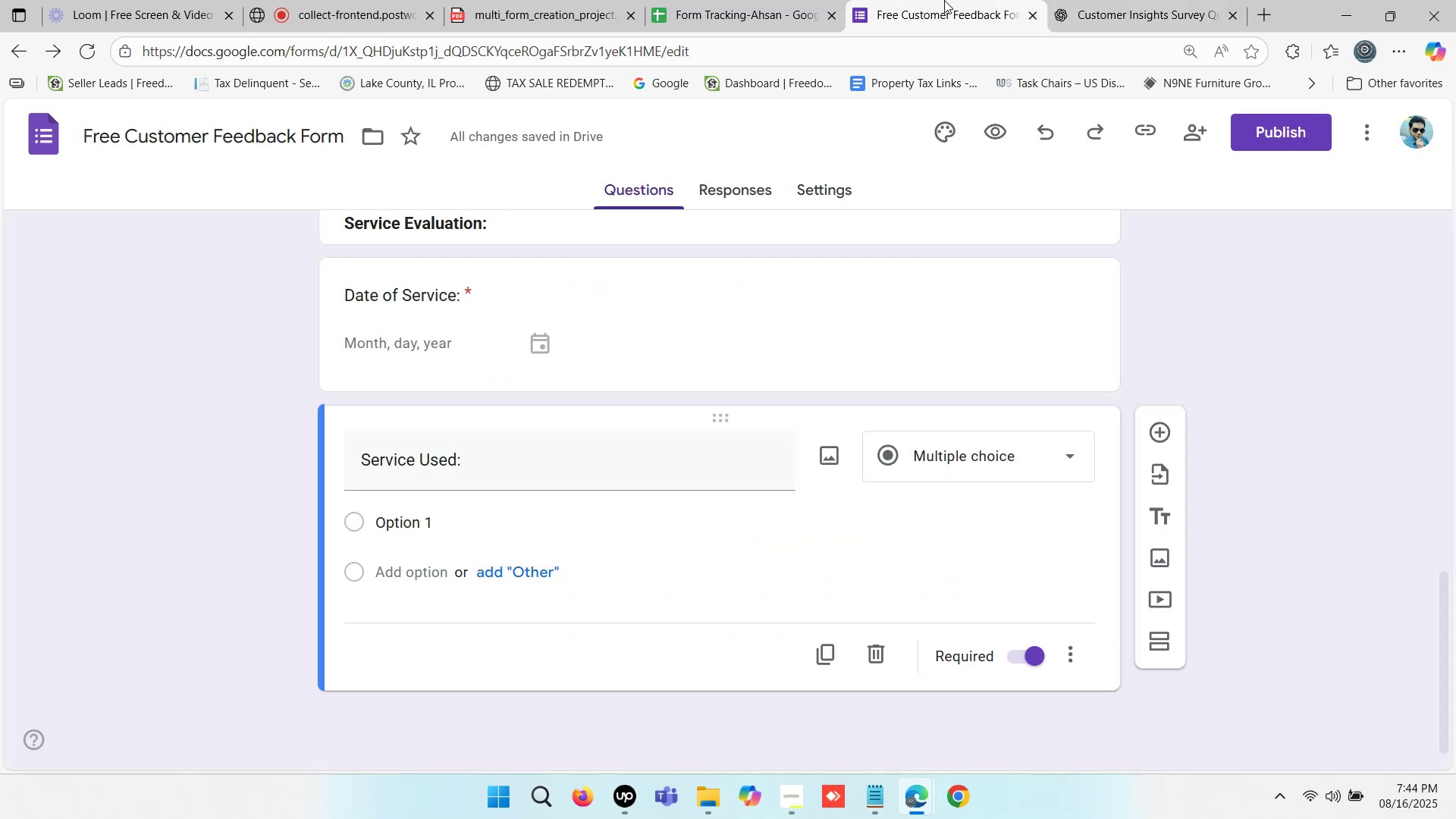 
left_click_drag(start_coordinate=[477, 458], to_coordinate=[346, 454])
 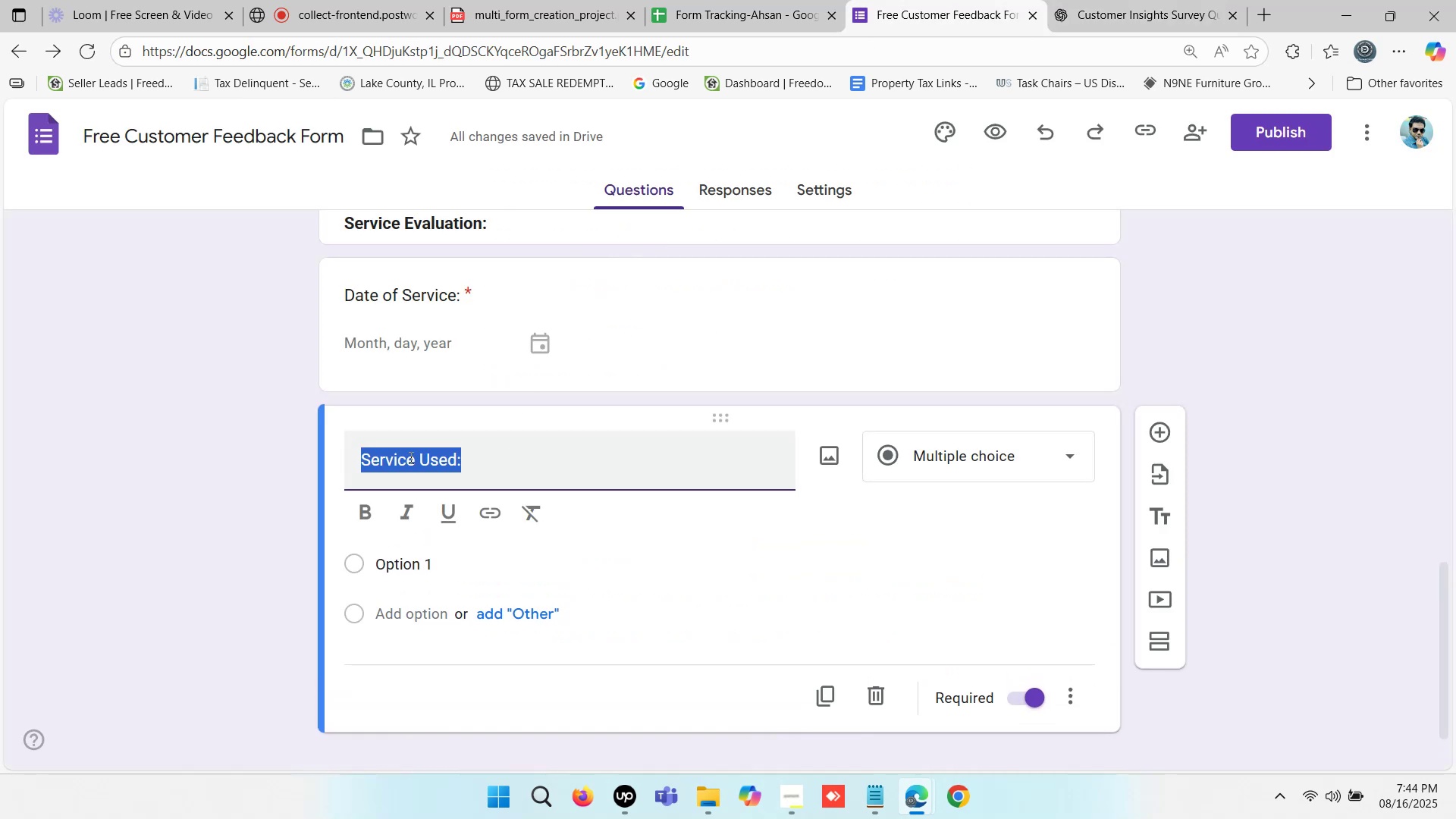 
double_click([410, 457])
 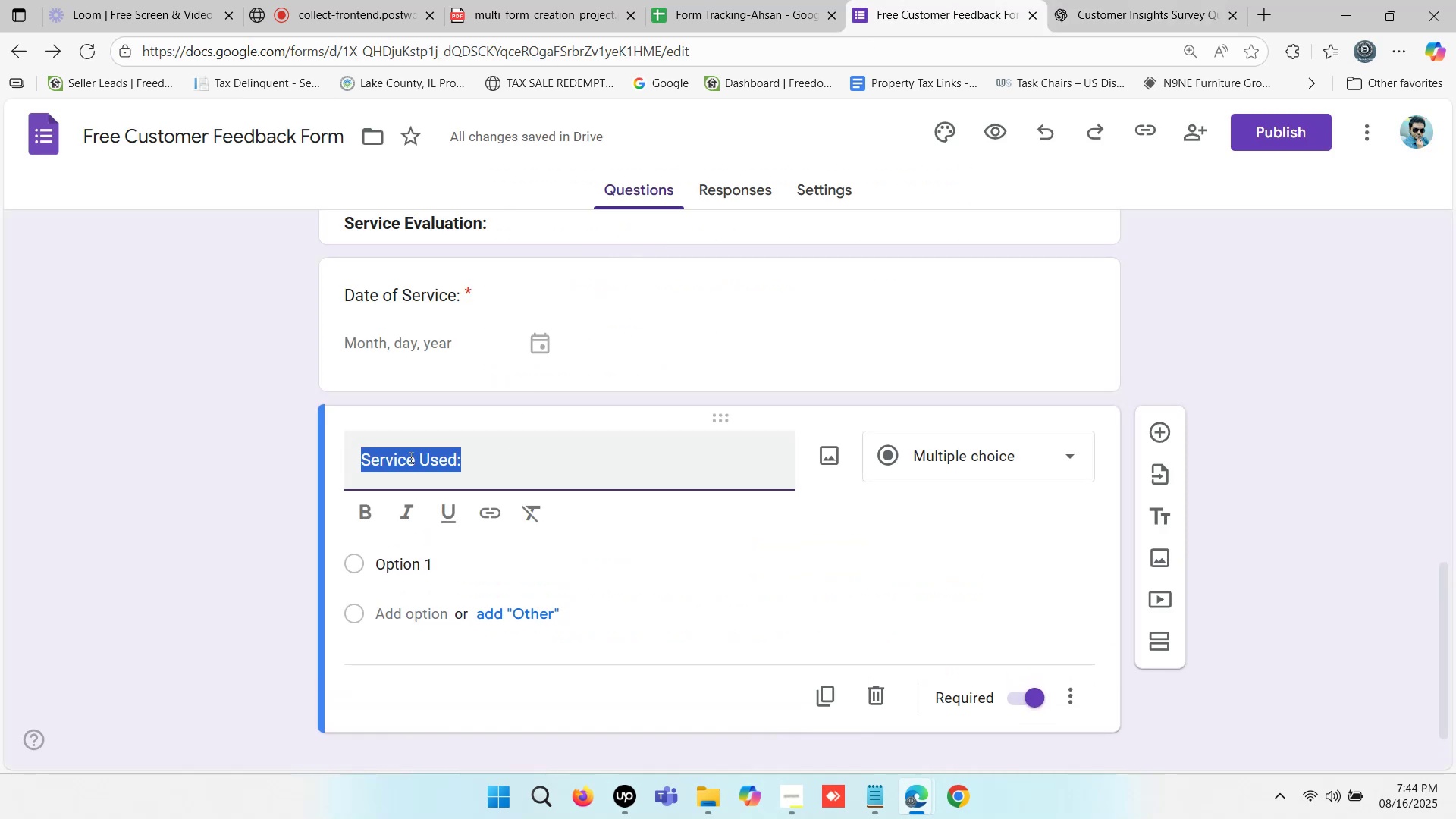 
triple_click([410, 457])
 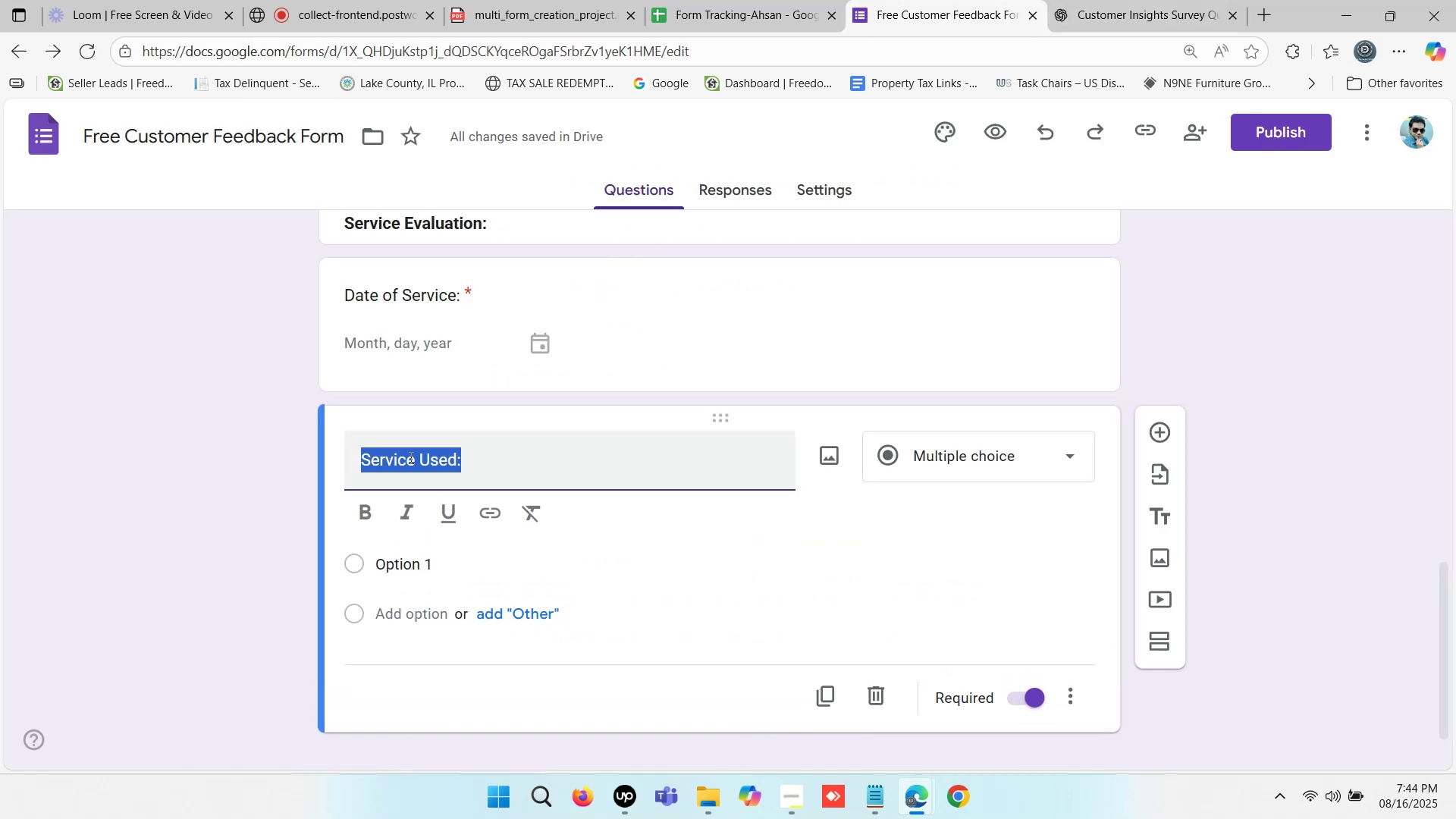 
key(Control+C)
 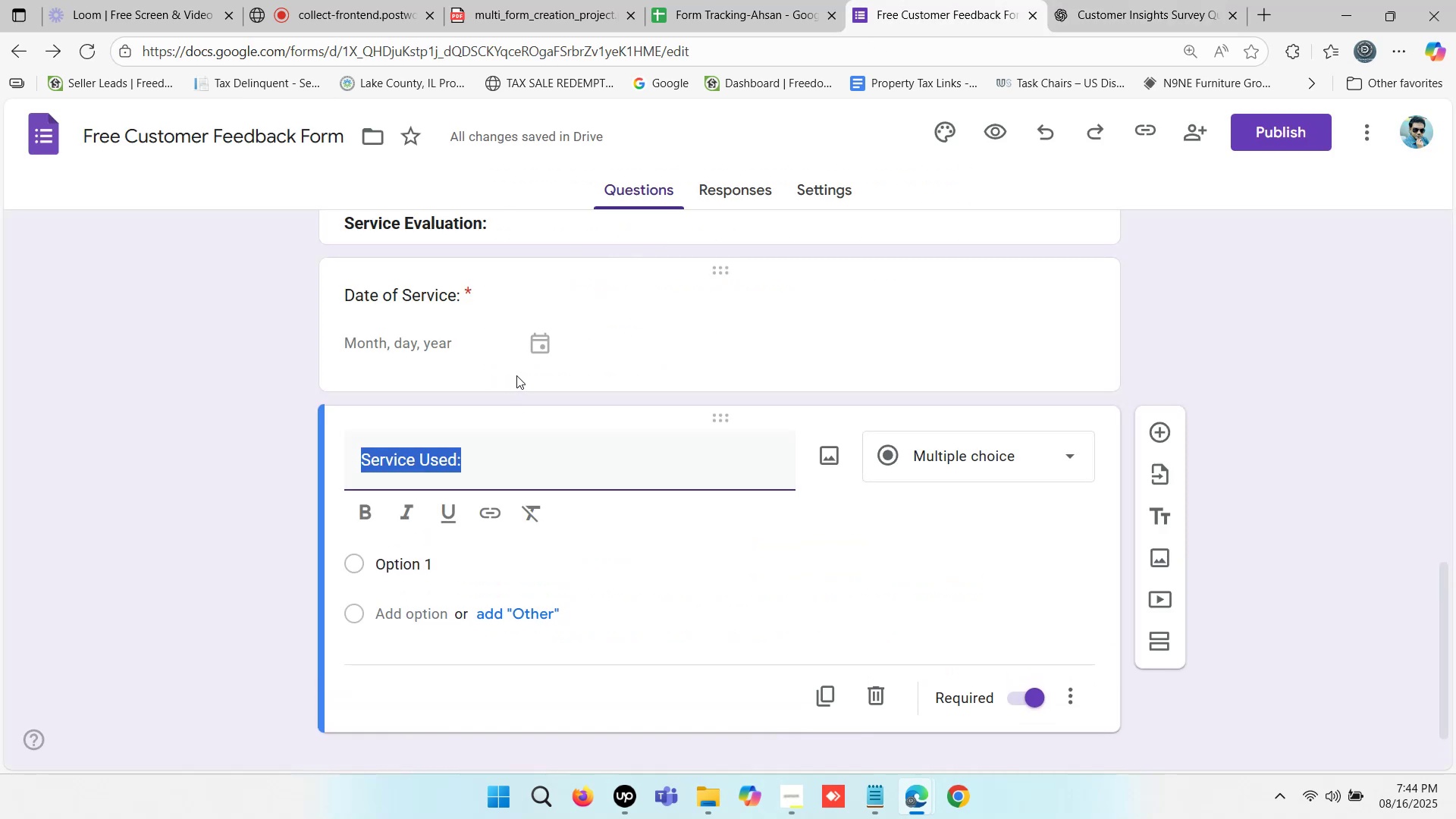 
key(Control+C)
 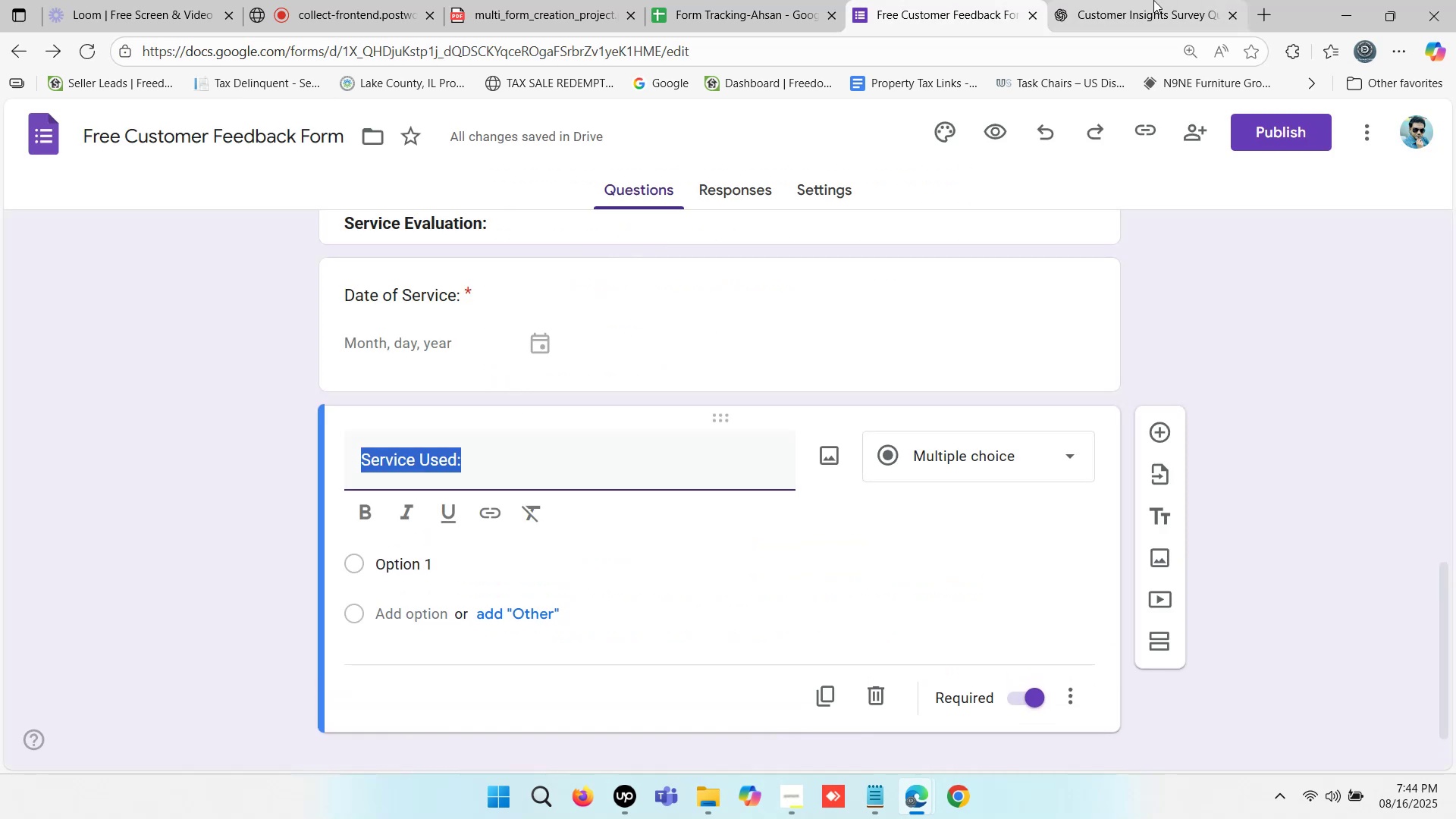 
left_click([1153, 0])
 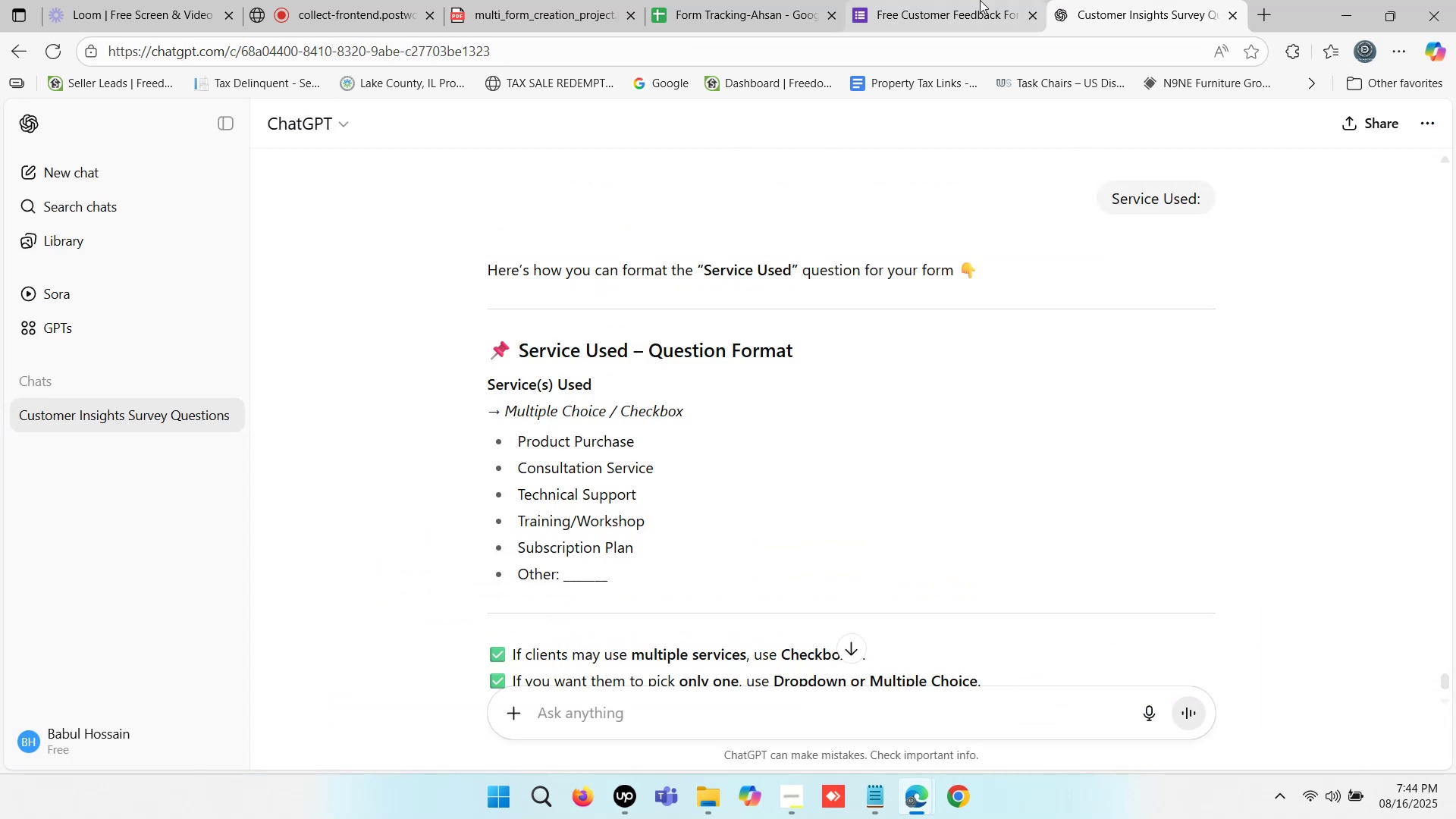 
left_click([978, 0])
 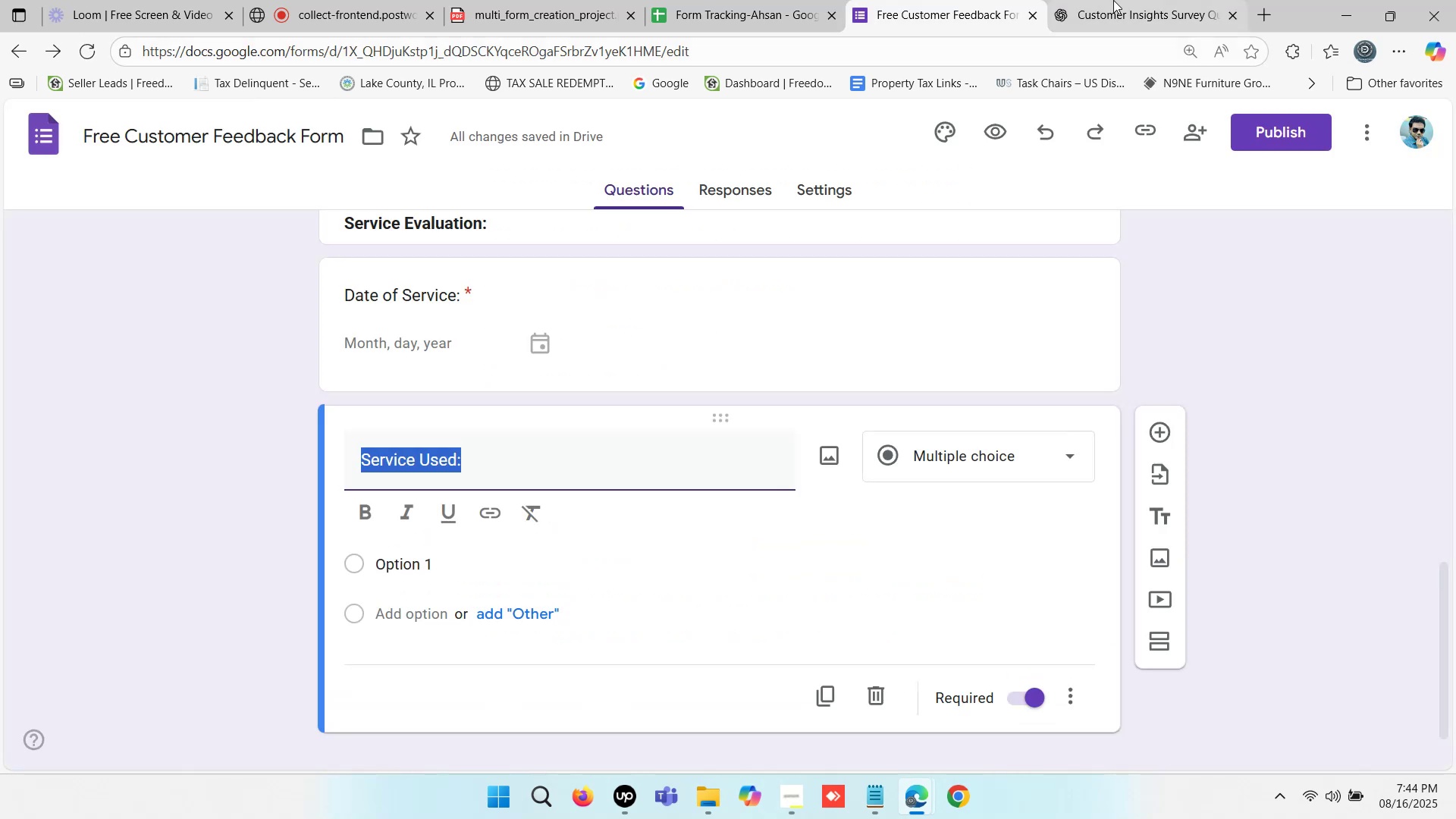 
left_click([1113, 0])
 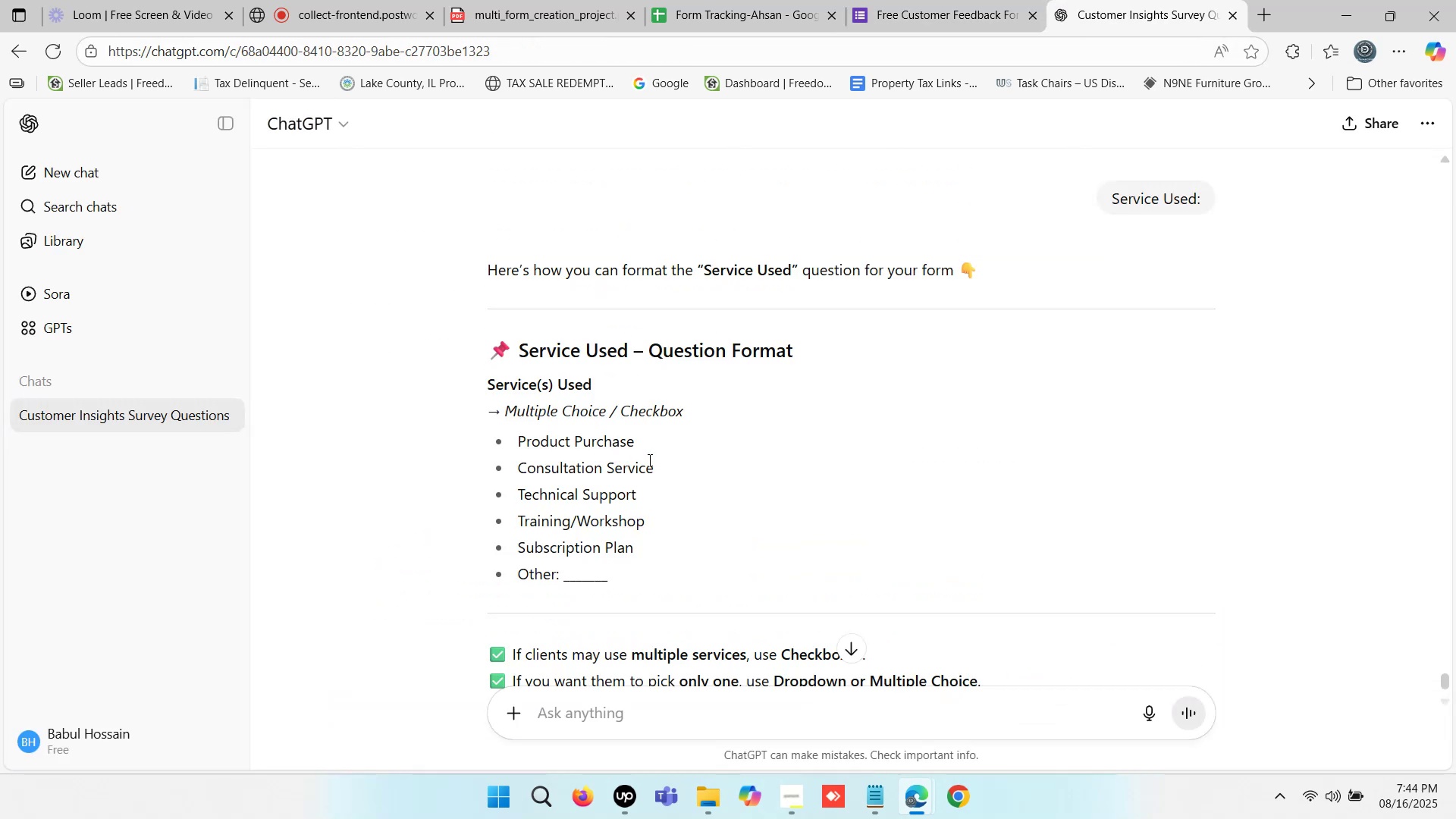 
left_click_drag(start_coordinate=[644, 444], to_coordinate=[520, 443])
 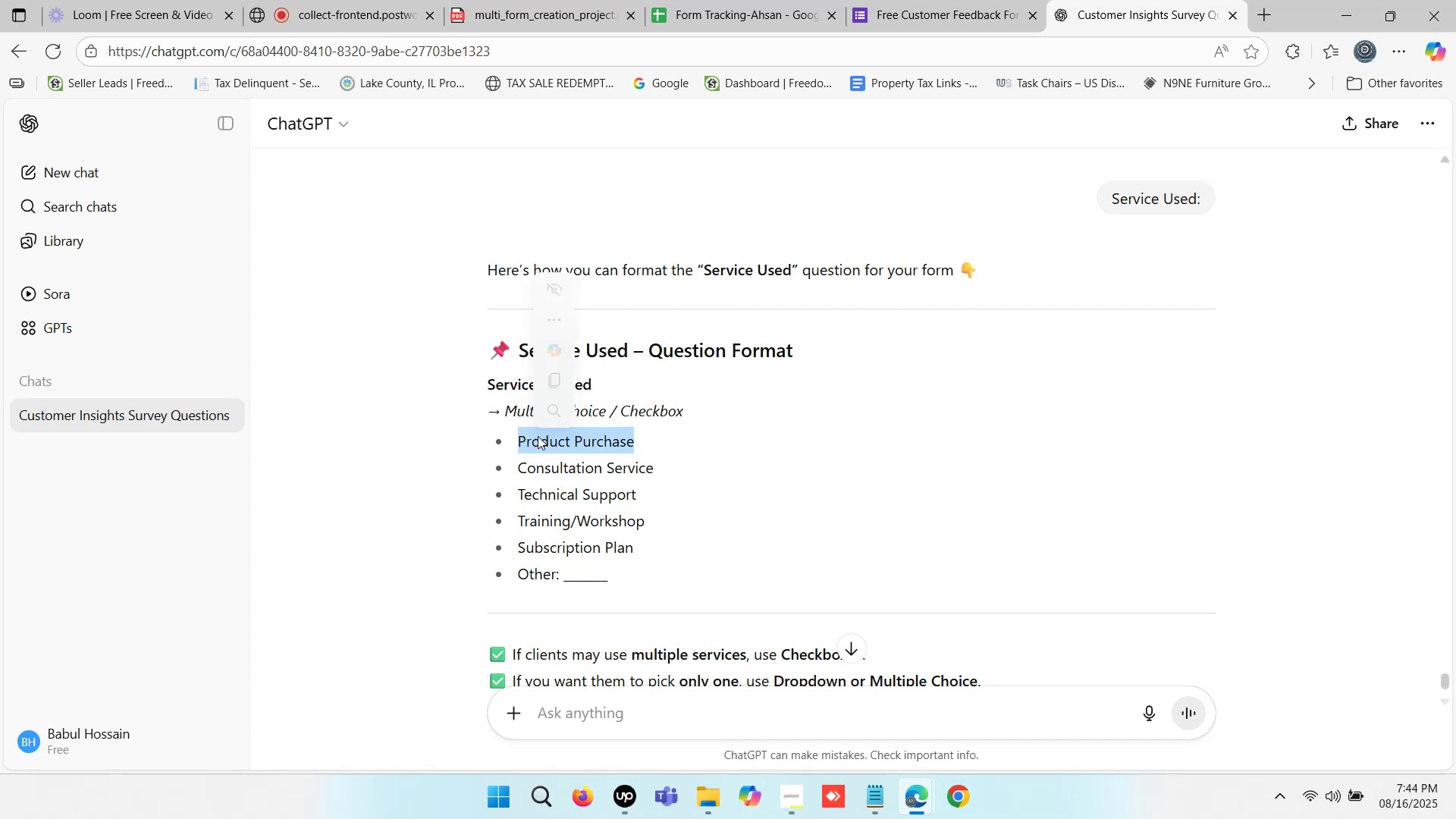 
key(Control+ControlLeft)
 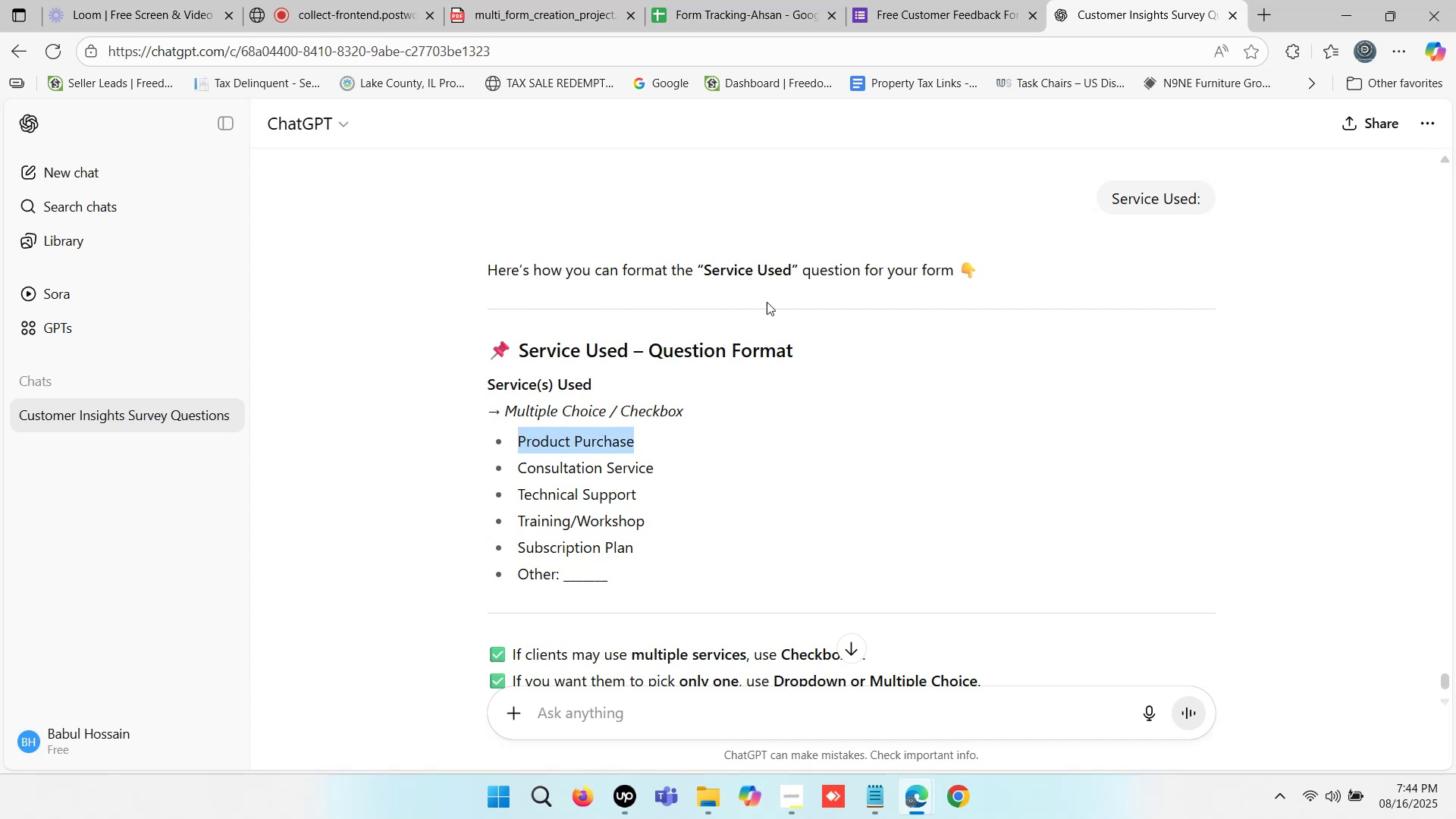 
key(Control+C)
 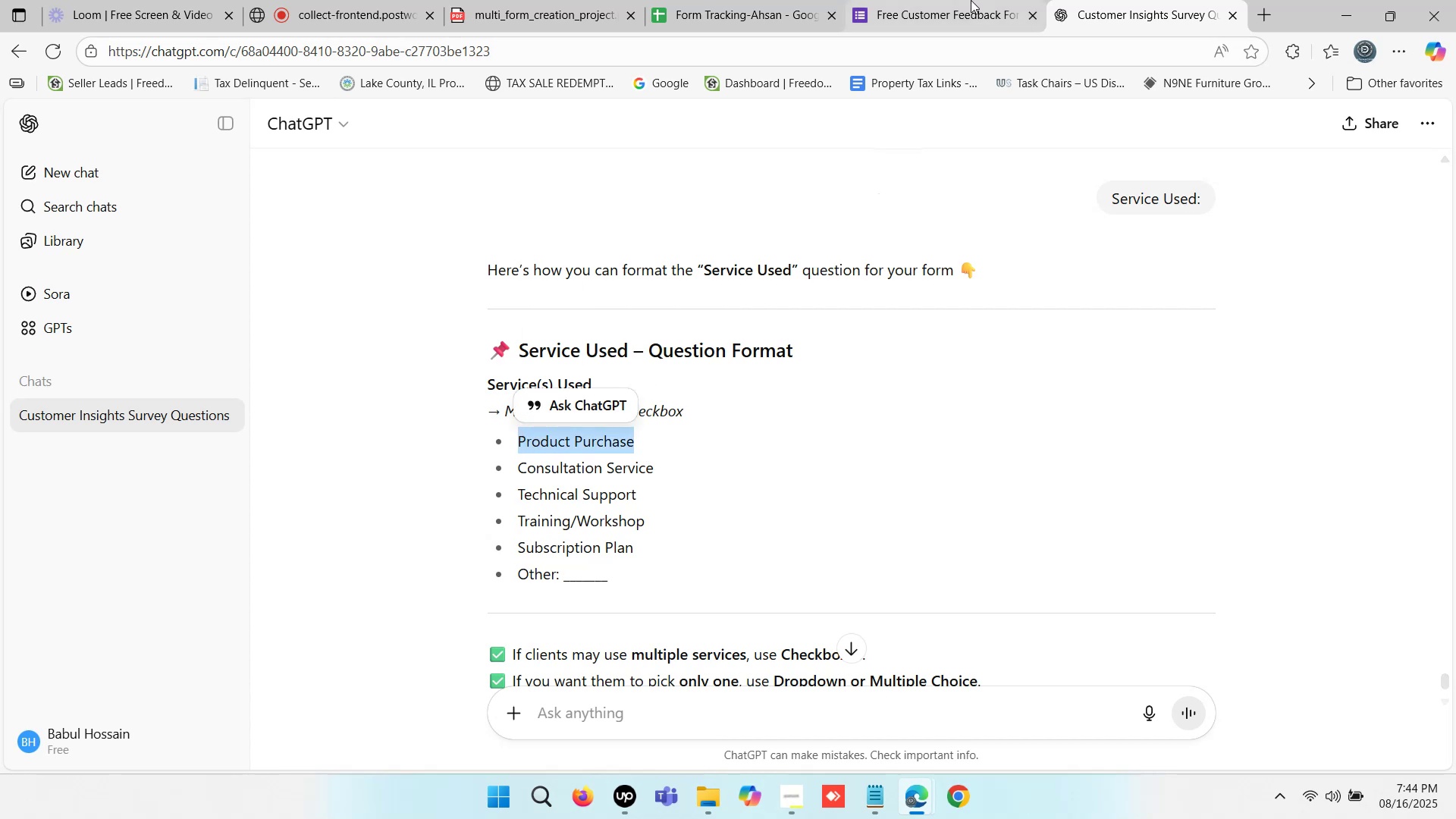 
left_click([971, 0])
 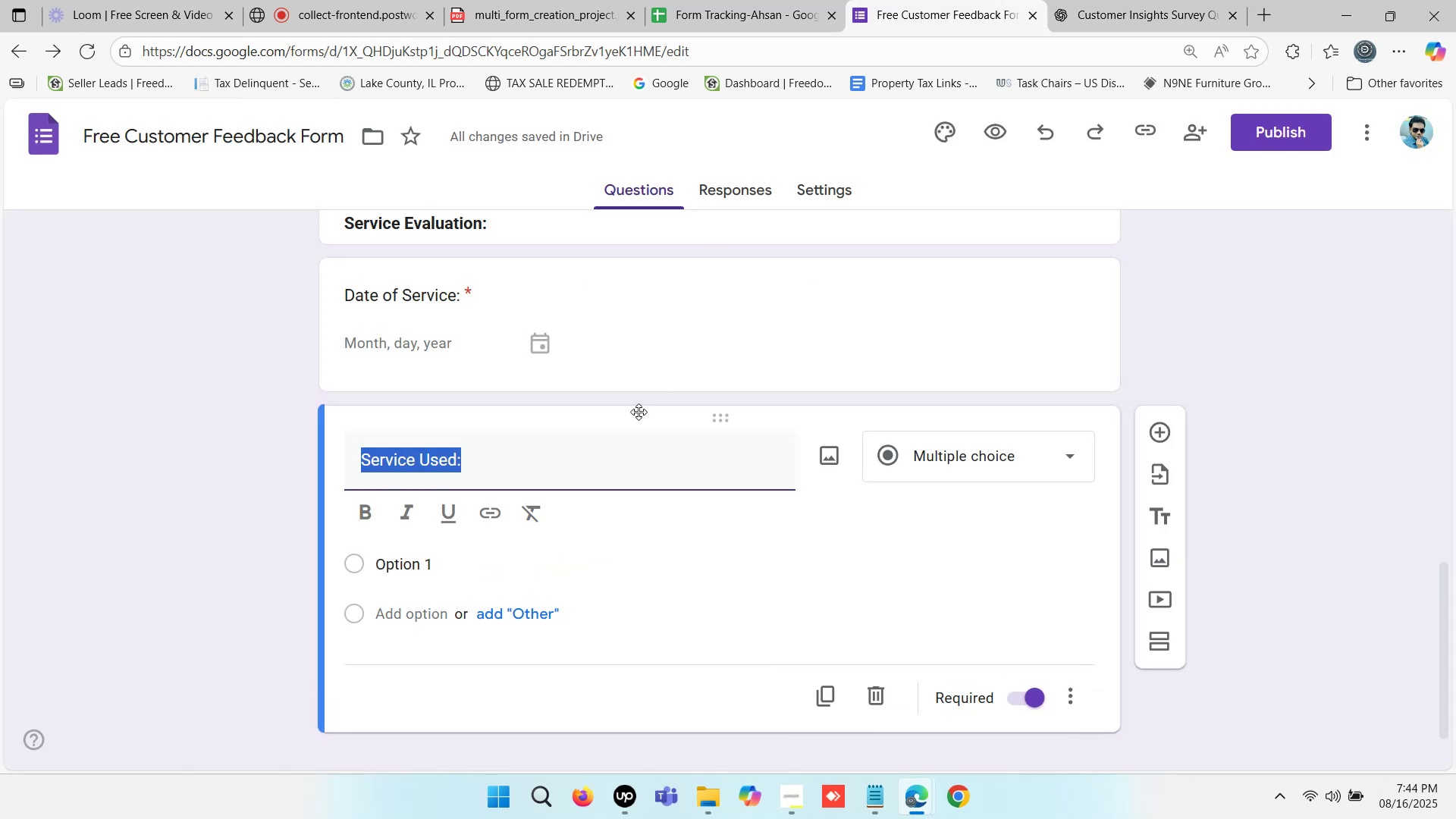 
scroll: coordinate [595, 452], scroll_direction: down, amount: 1.0
 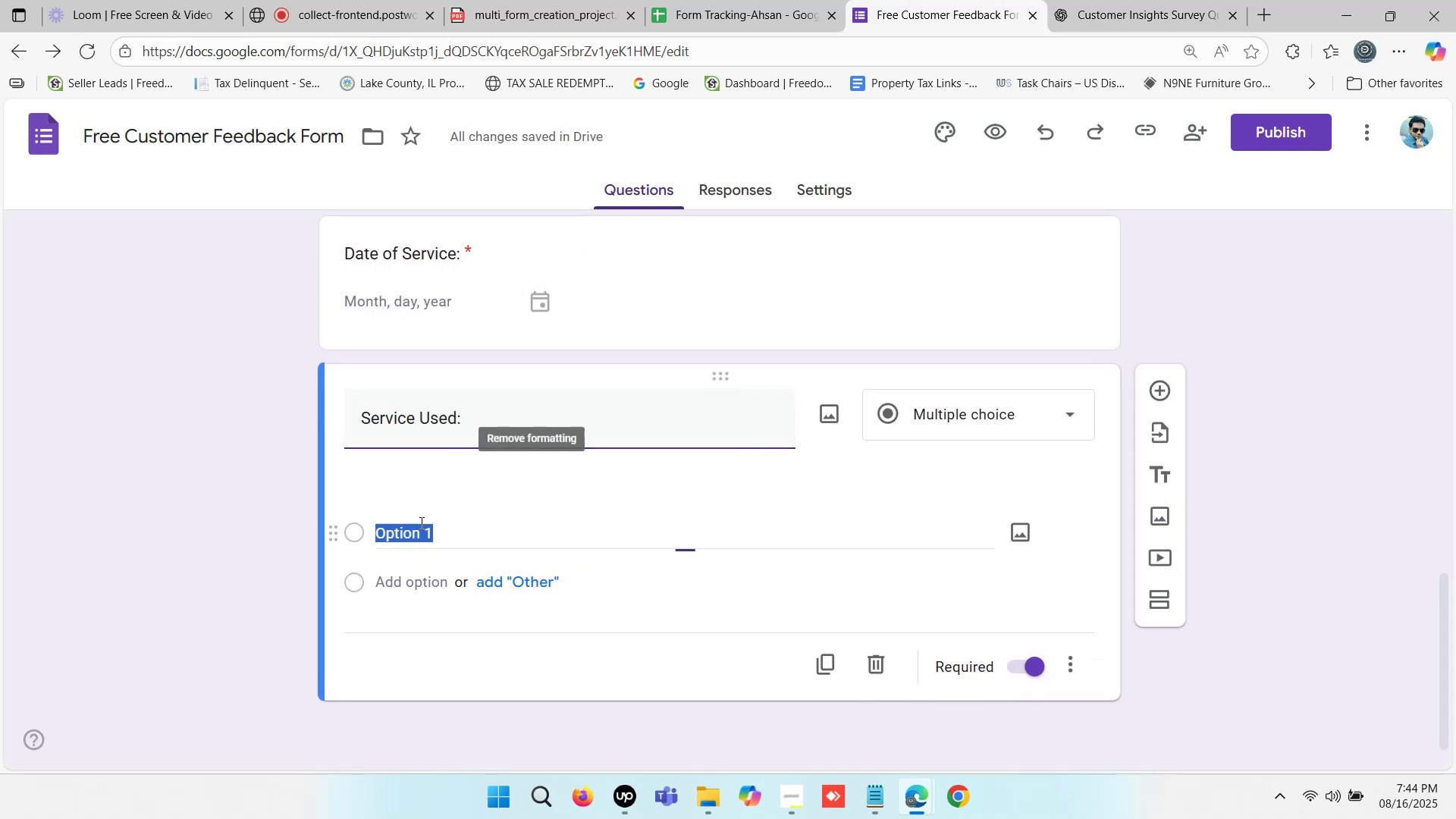 
key(Control+ControlLeft)
 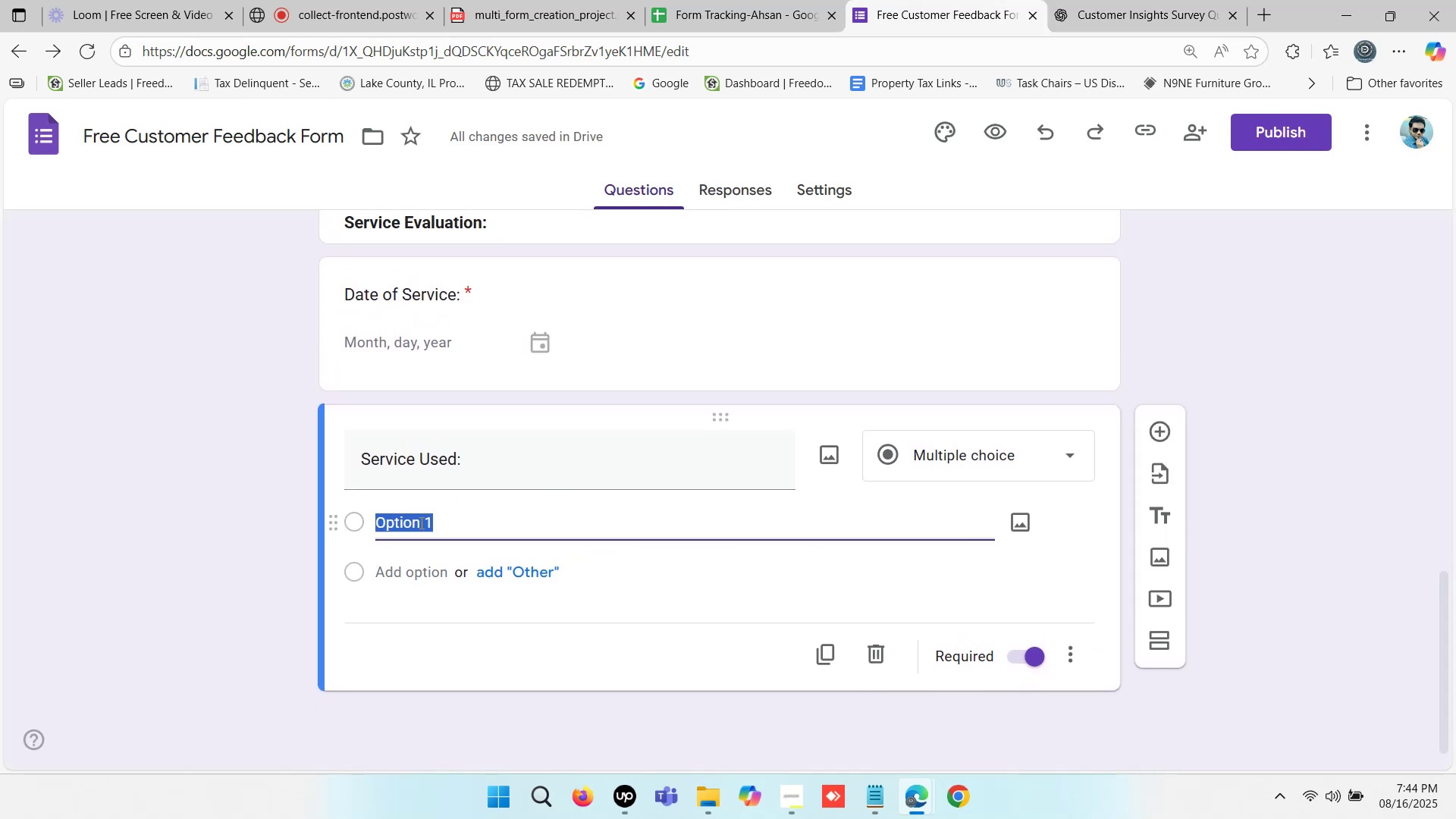 
key(Control+V)
 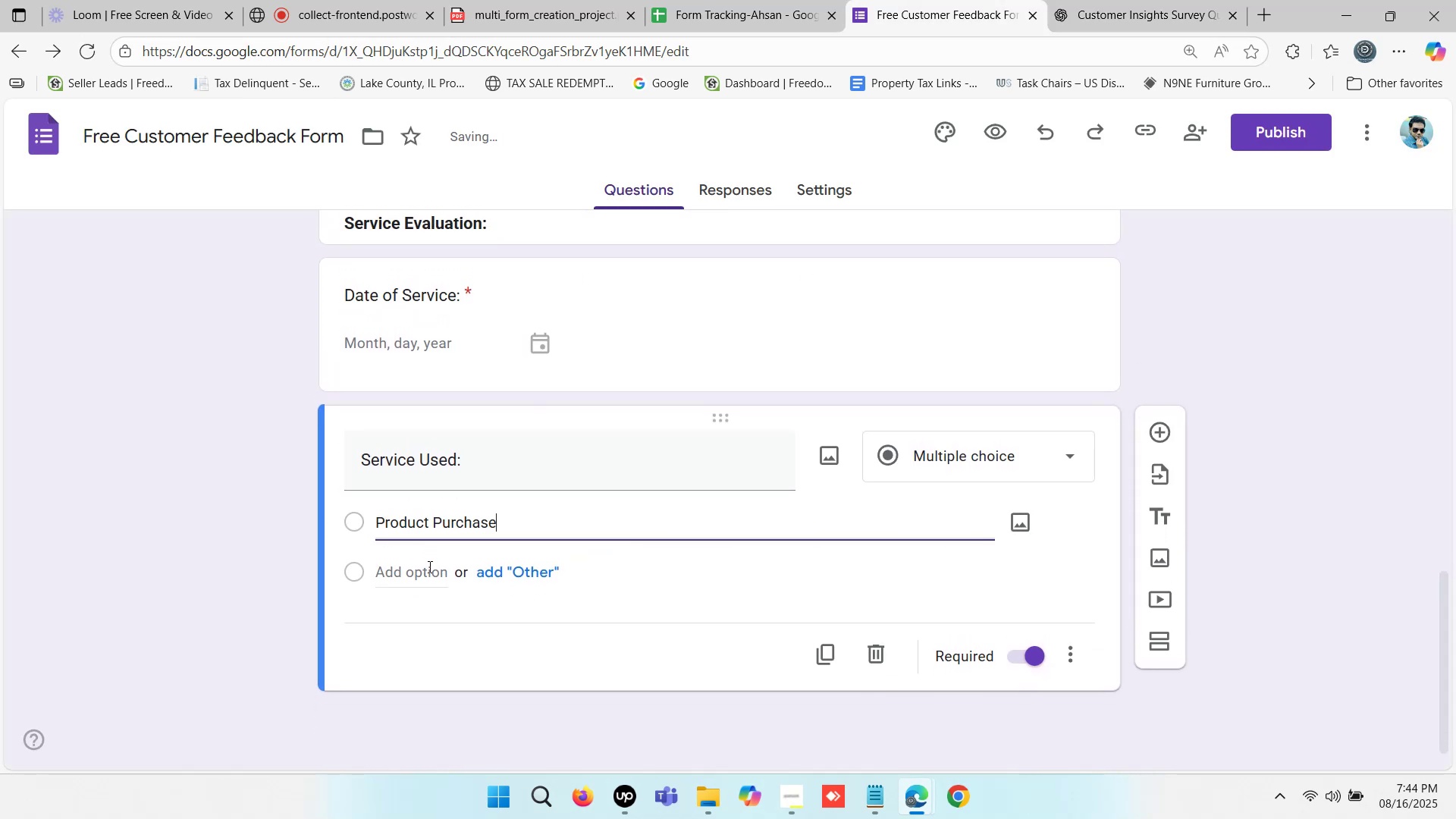 
left_click([428, 566])
 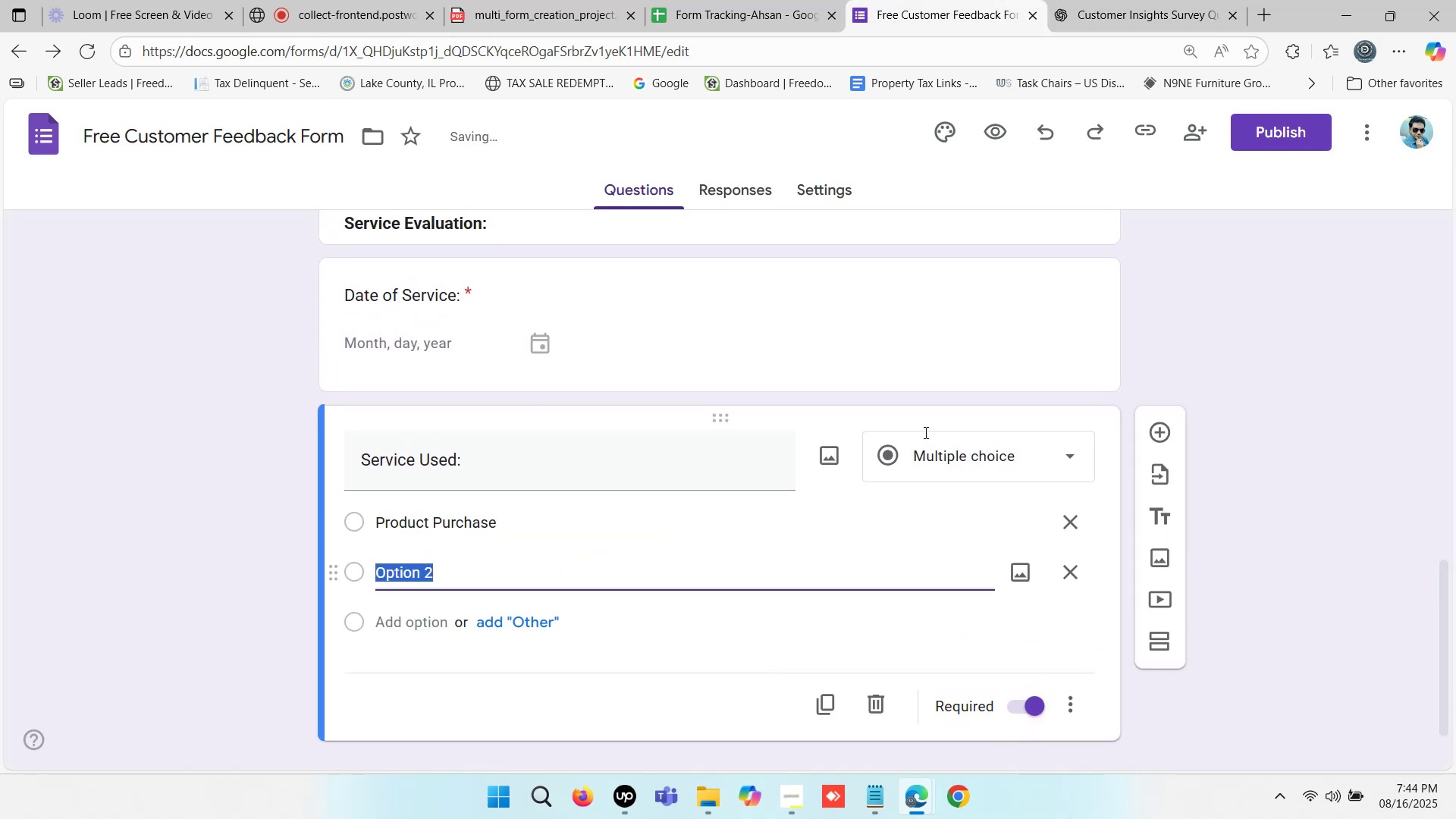 
left_click([952, 452])
 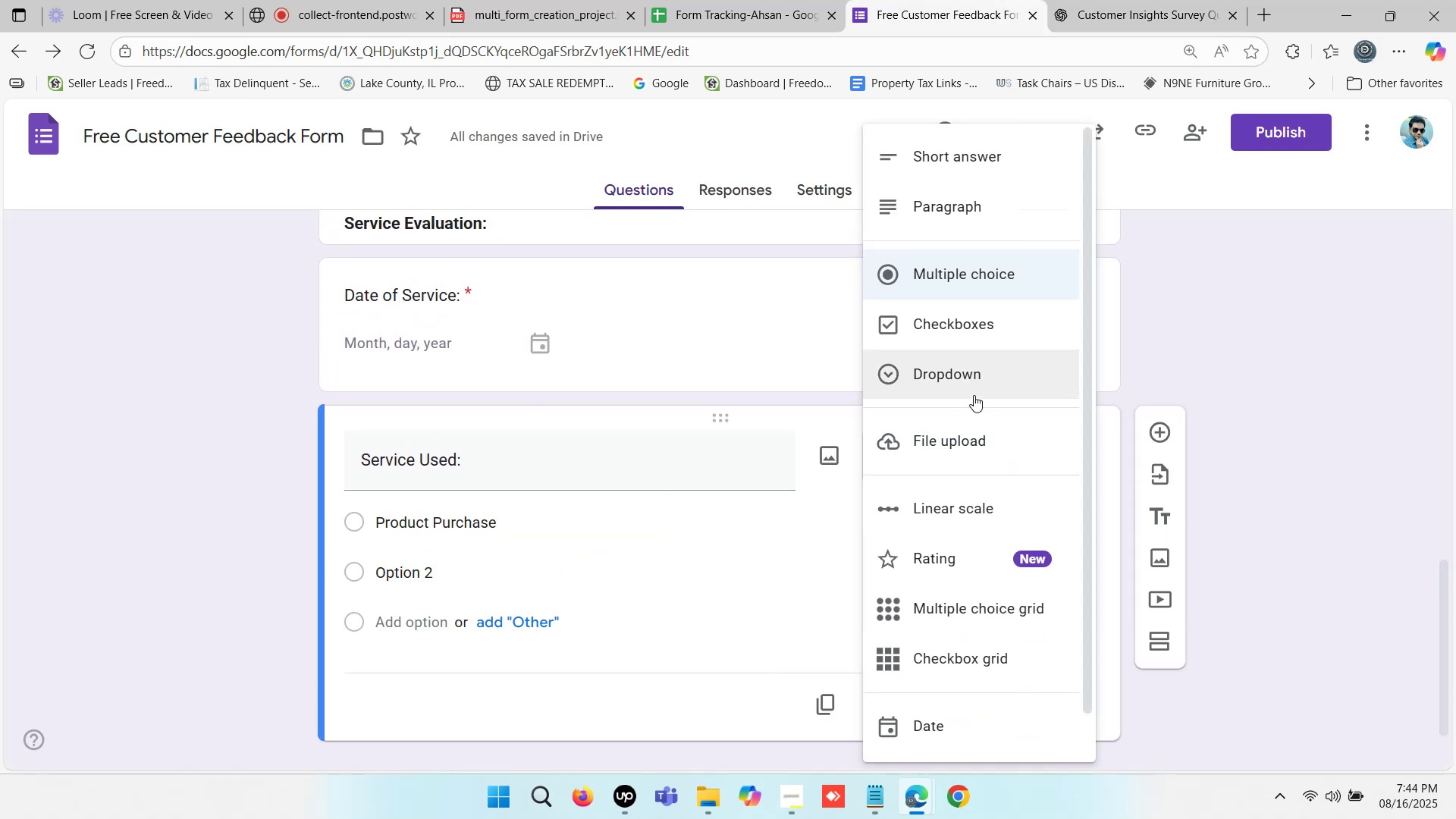 
left_click([990, 272])
 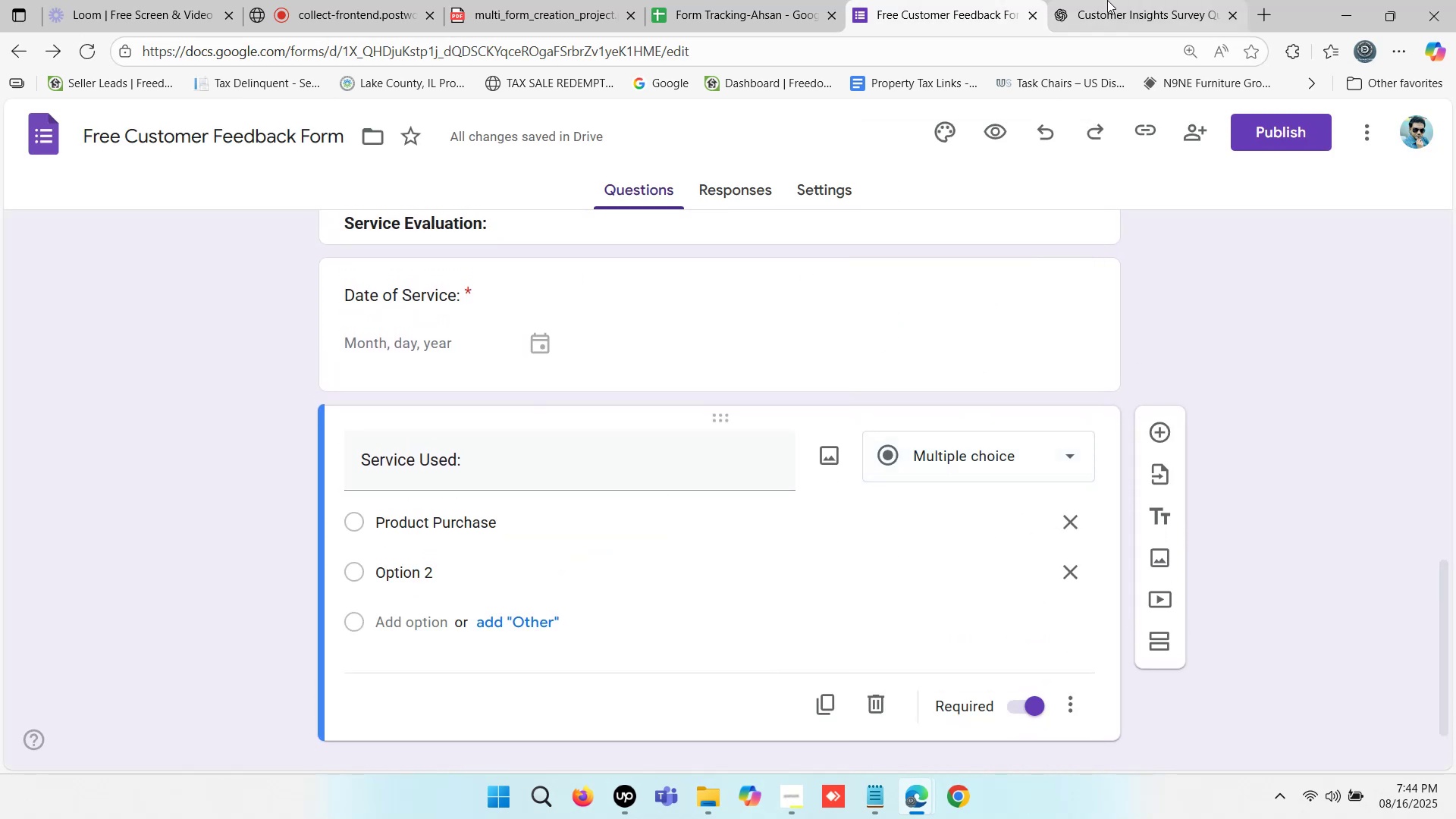 
left_click([1107, 0])
 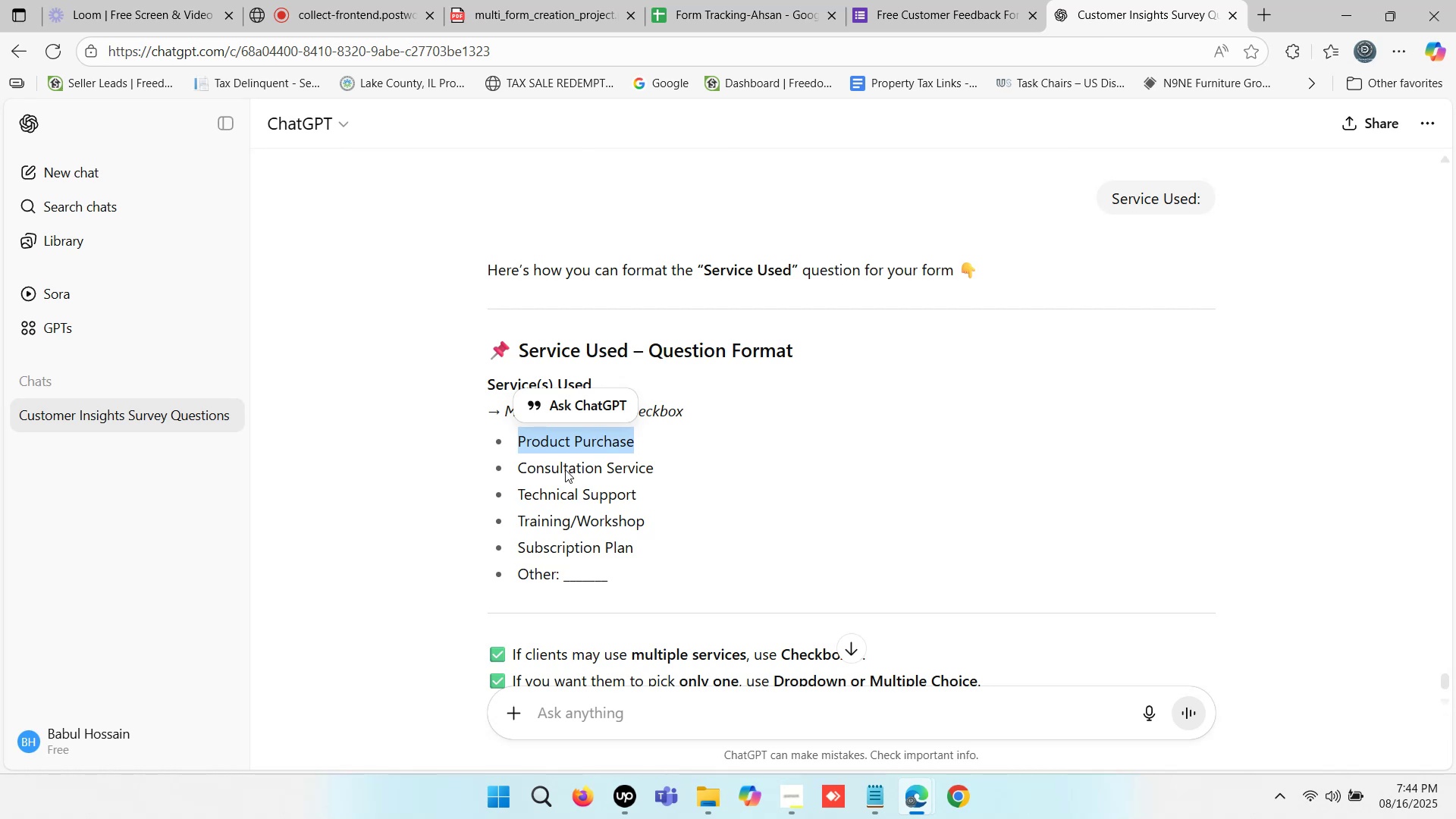 
double_click([565, 469])
 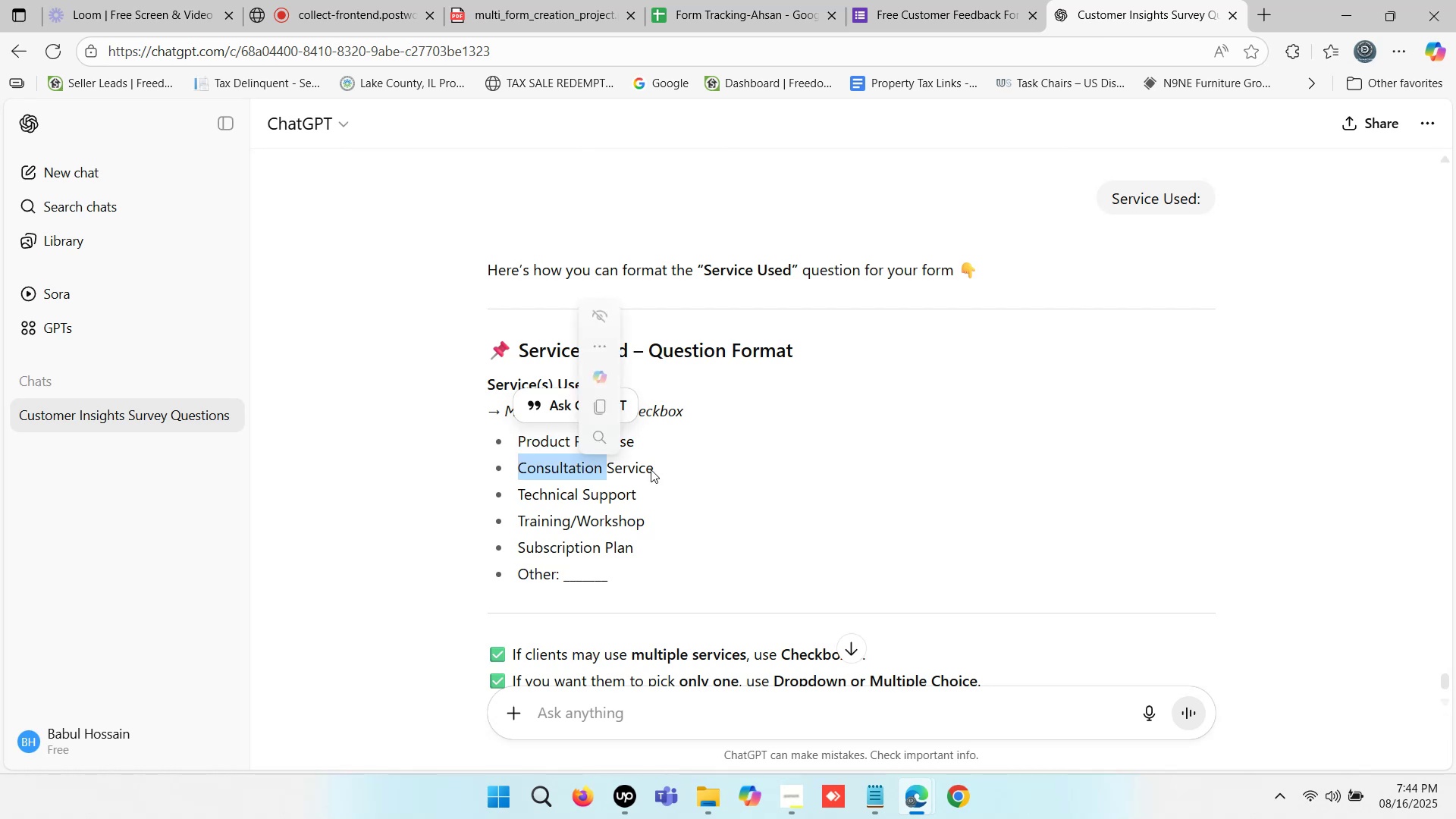 
left_click([651, 469])
 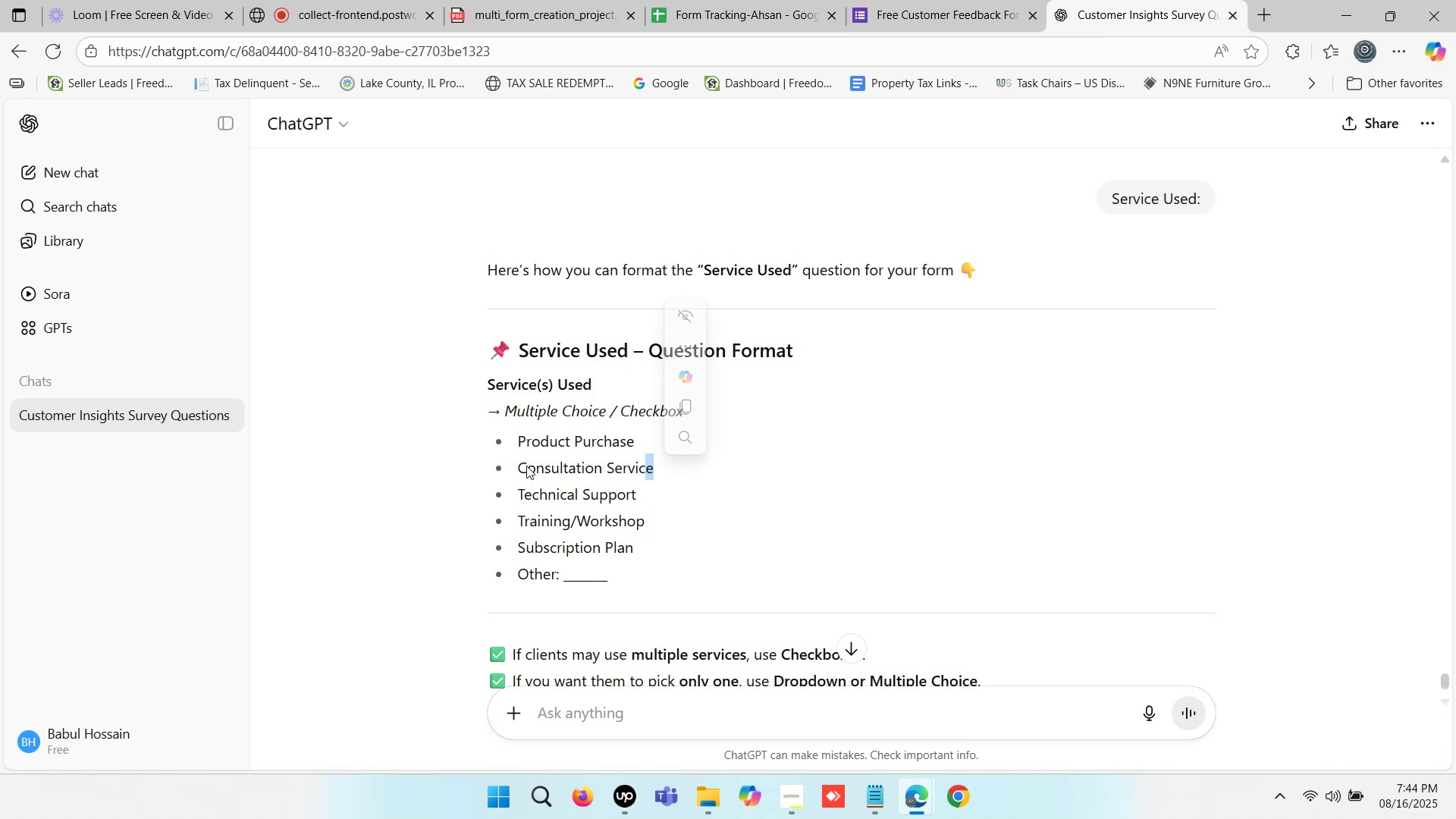 
left_click_drag(start_coordinate=[516, 464], to_coordinate=[656, 469])
 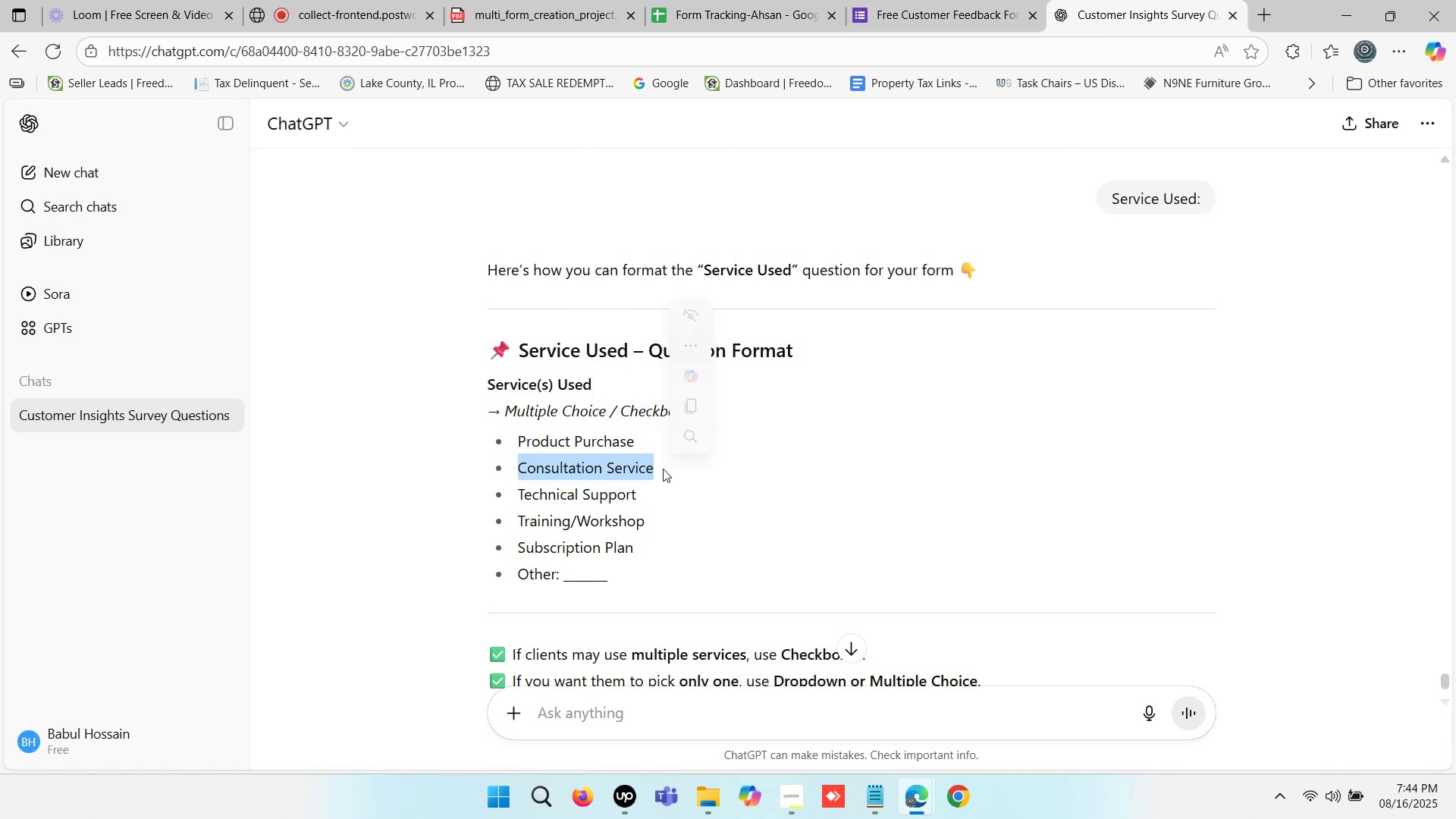 
key(Control+ControlLeft)
 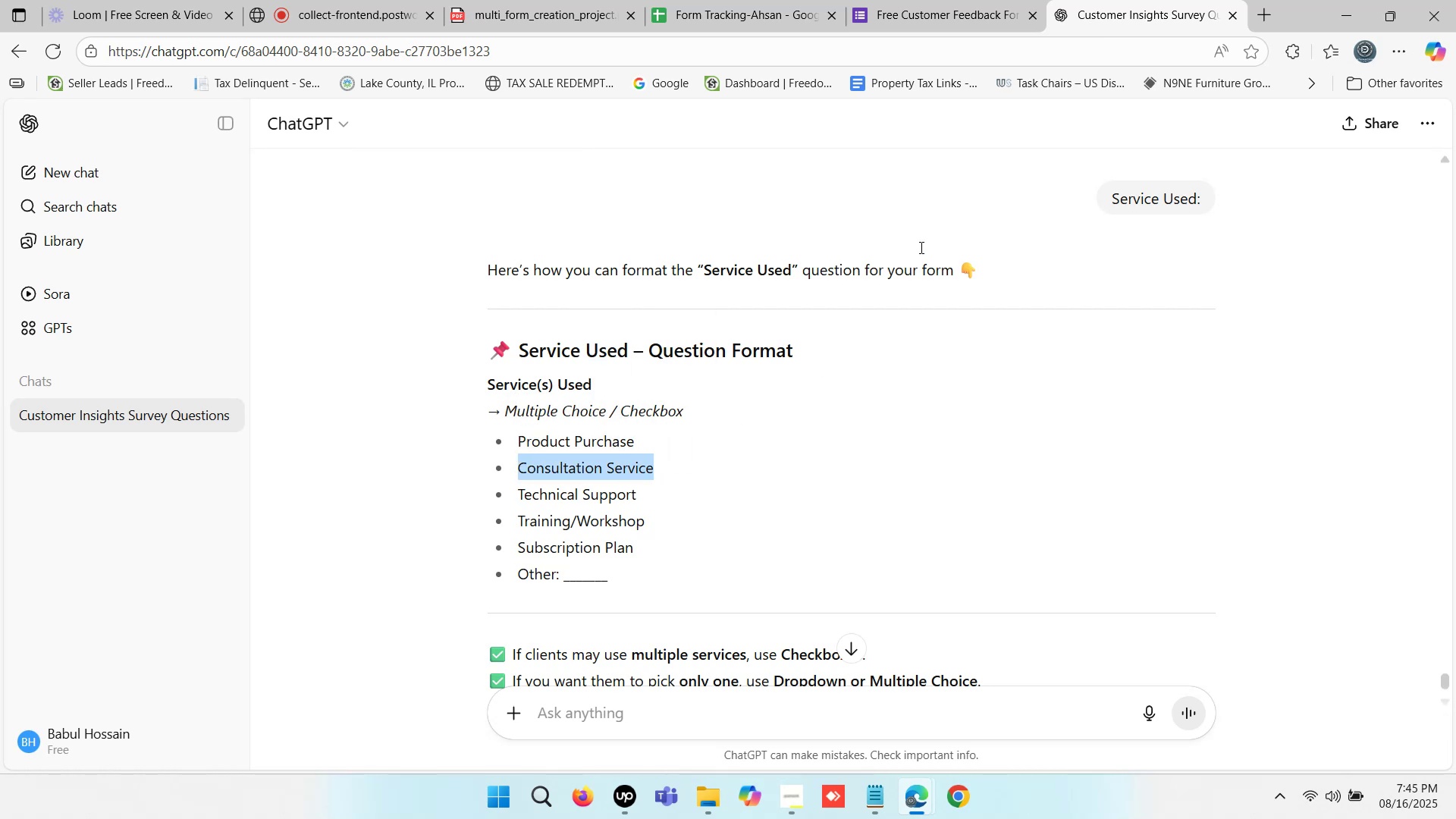 
key(Control+C)
 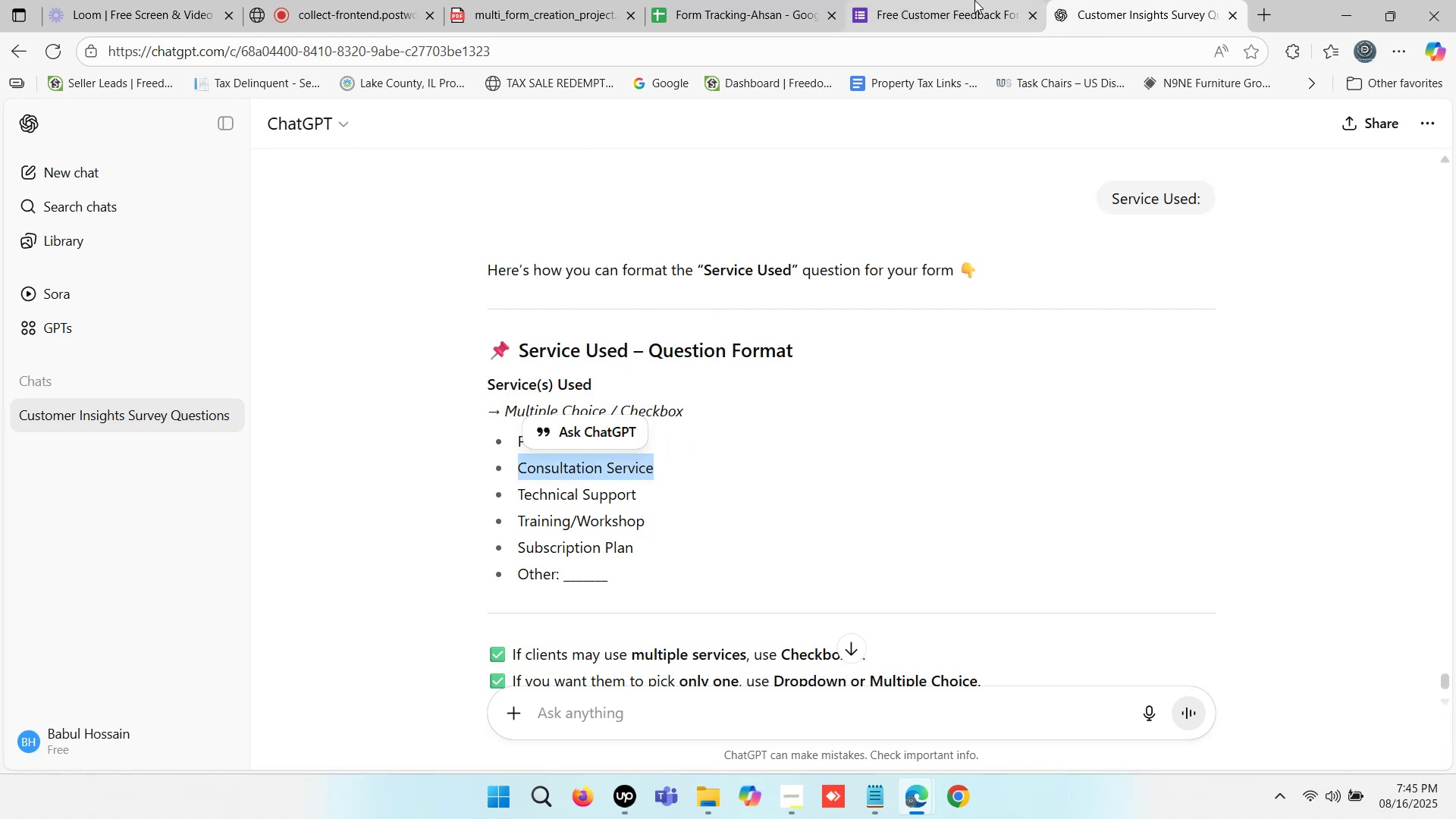 
left_click([971, 0])
 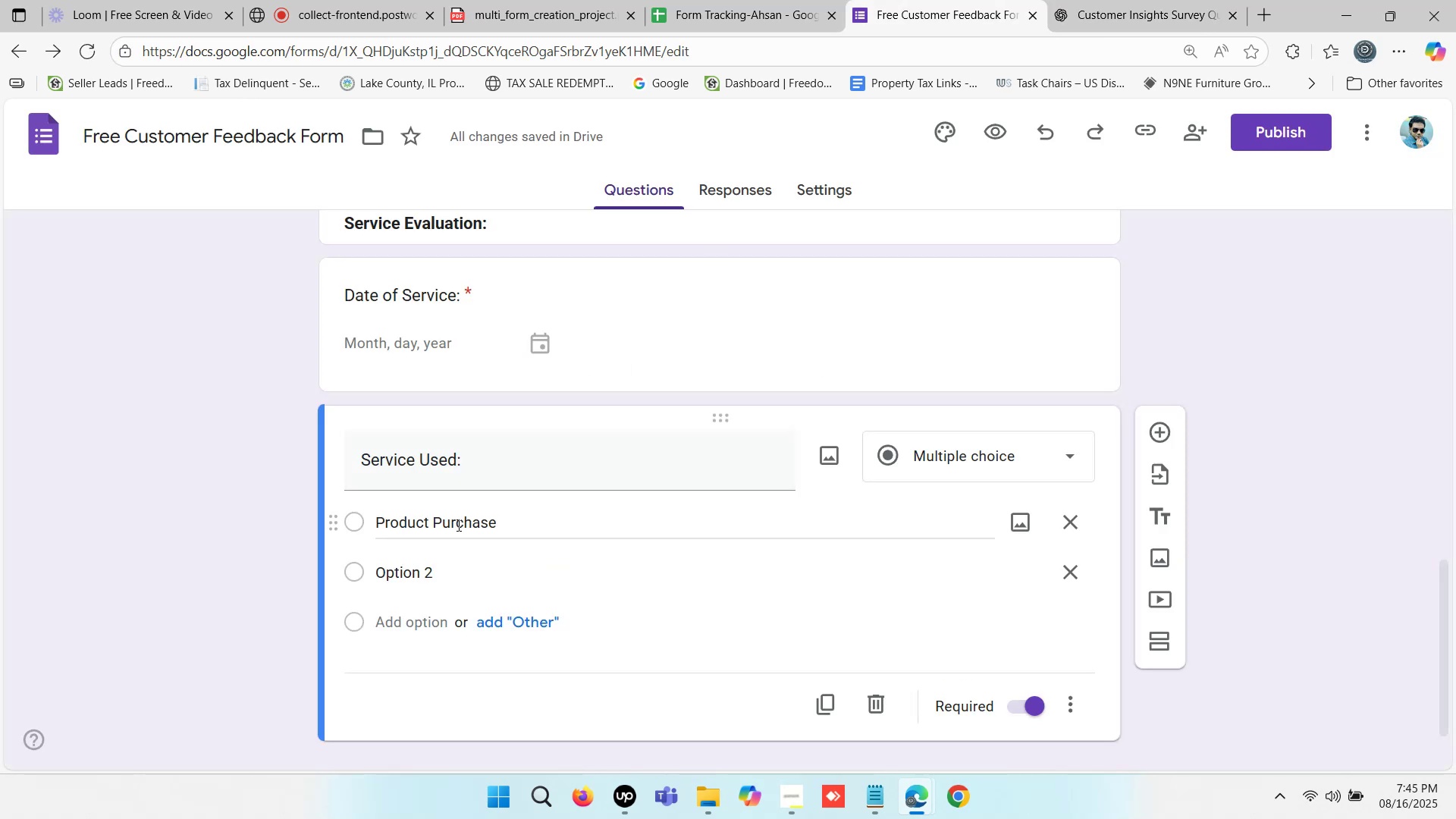 
left_click([456, 526])
 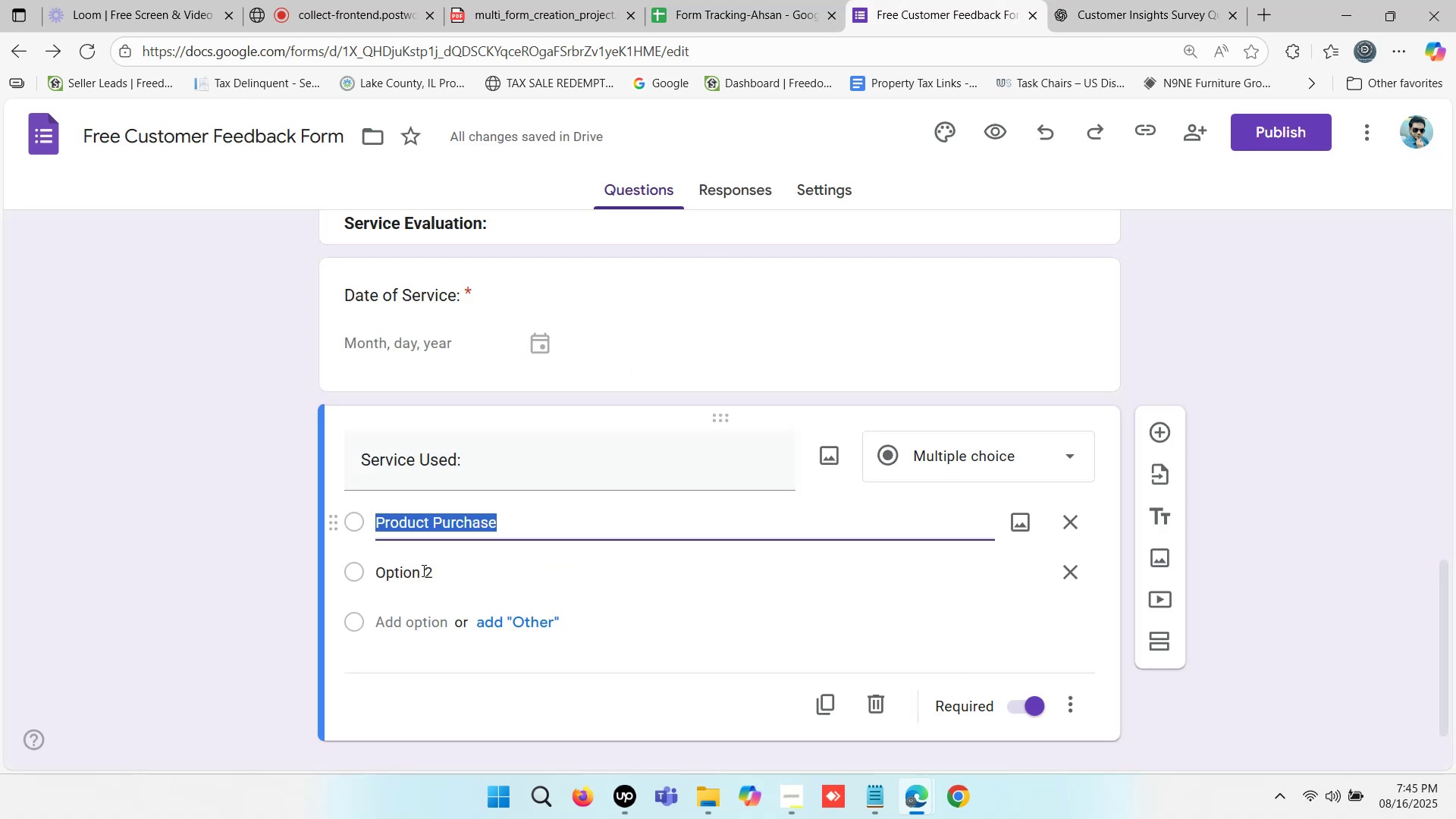 
left_click([420, 571])
 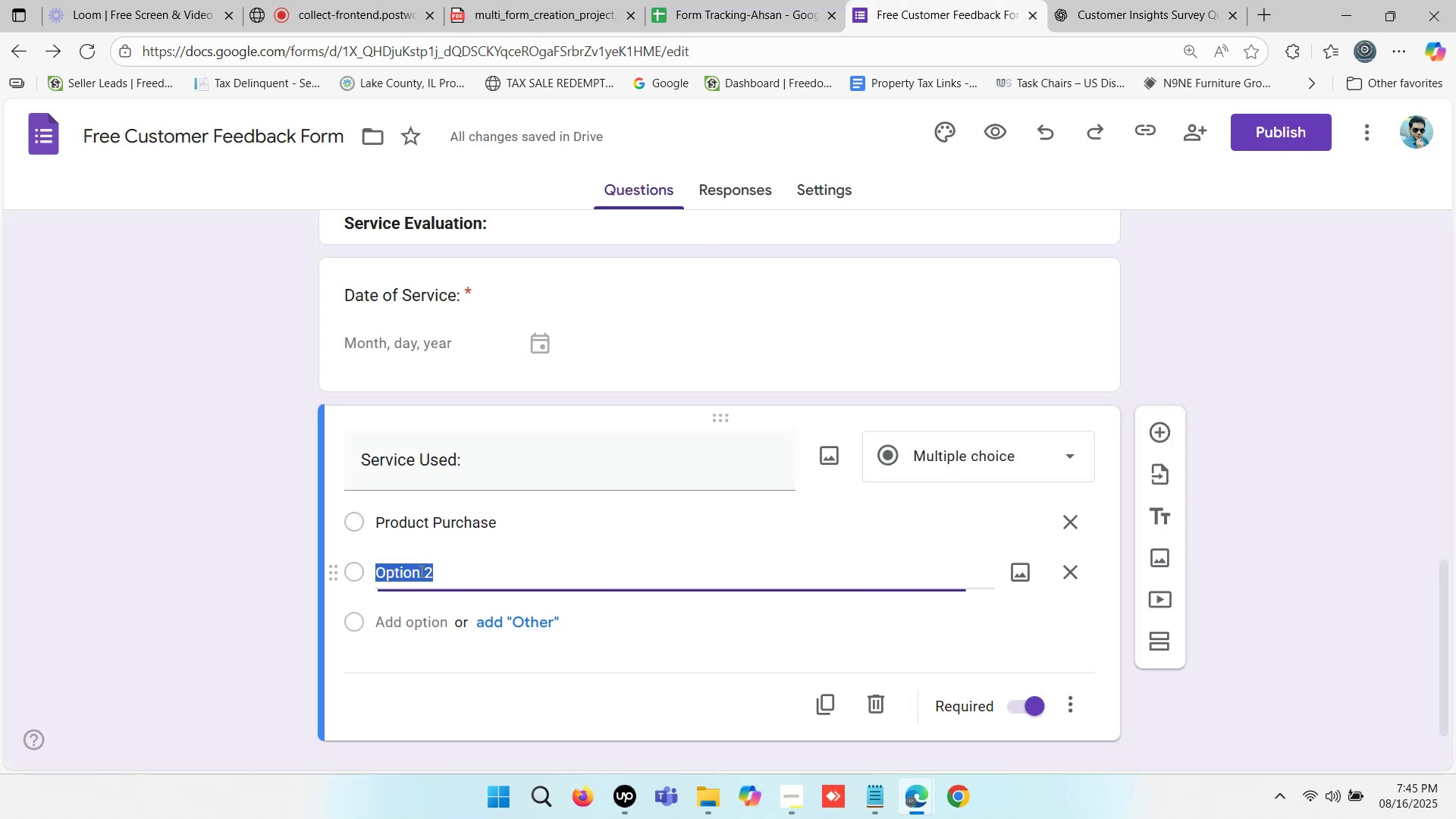 
key(Control+ControlLeft)
 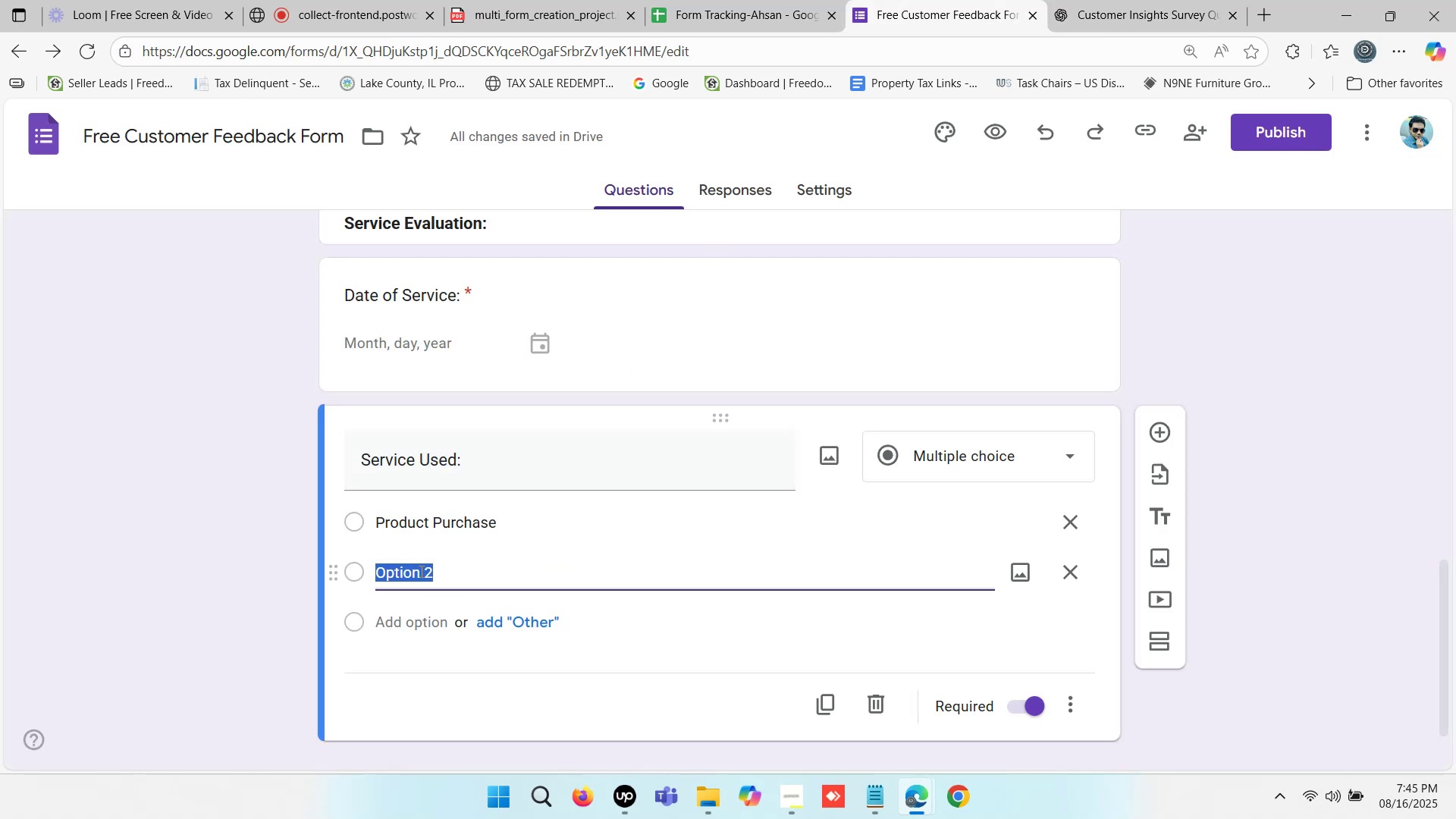 
key(Control+V)
 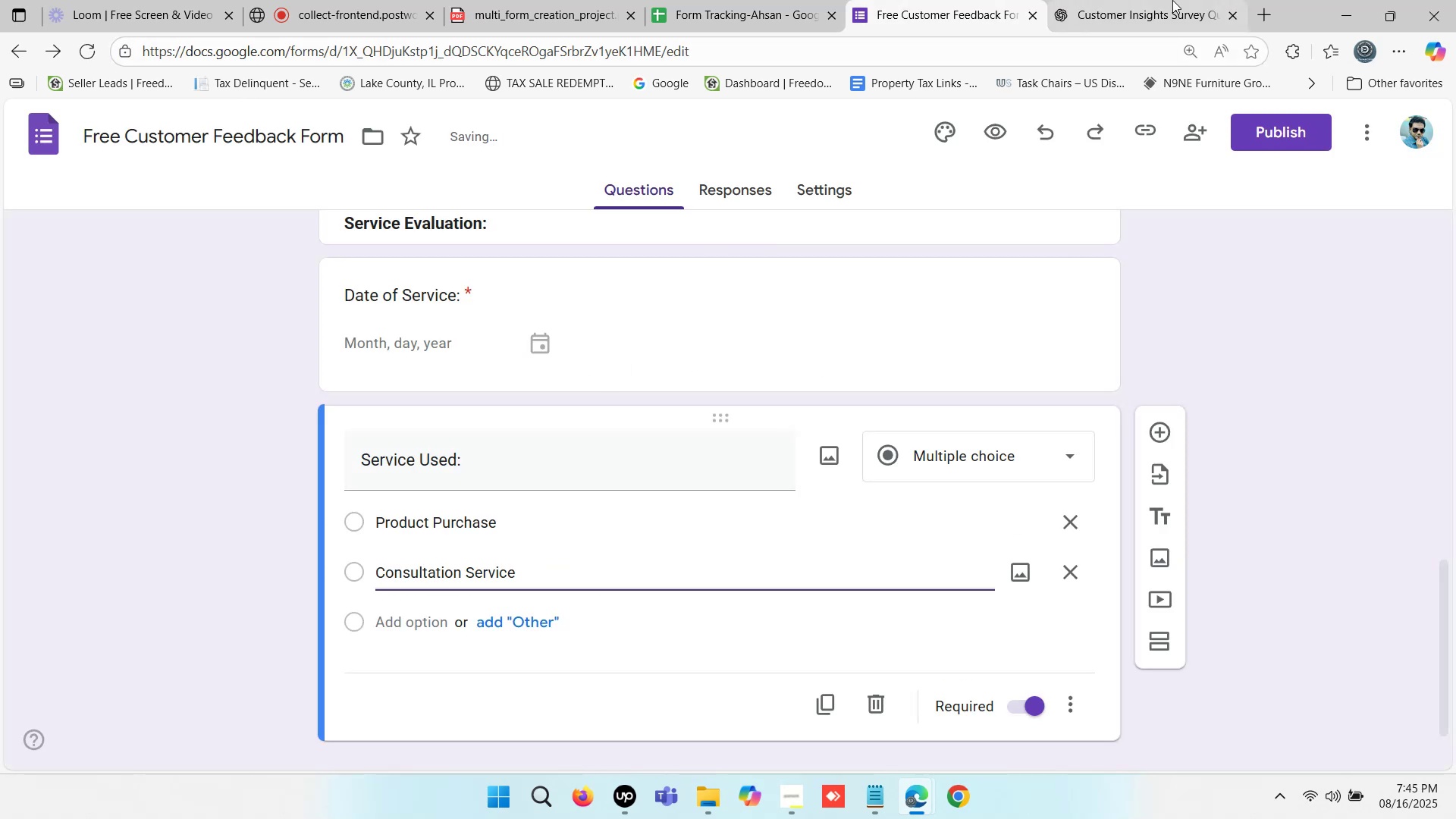 
left_click([1141, 0])
 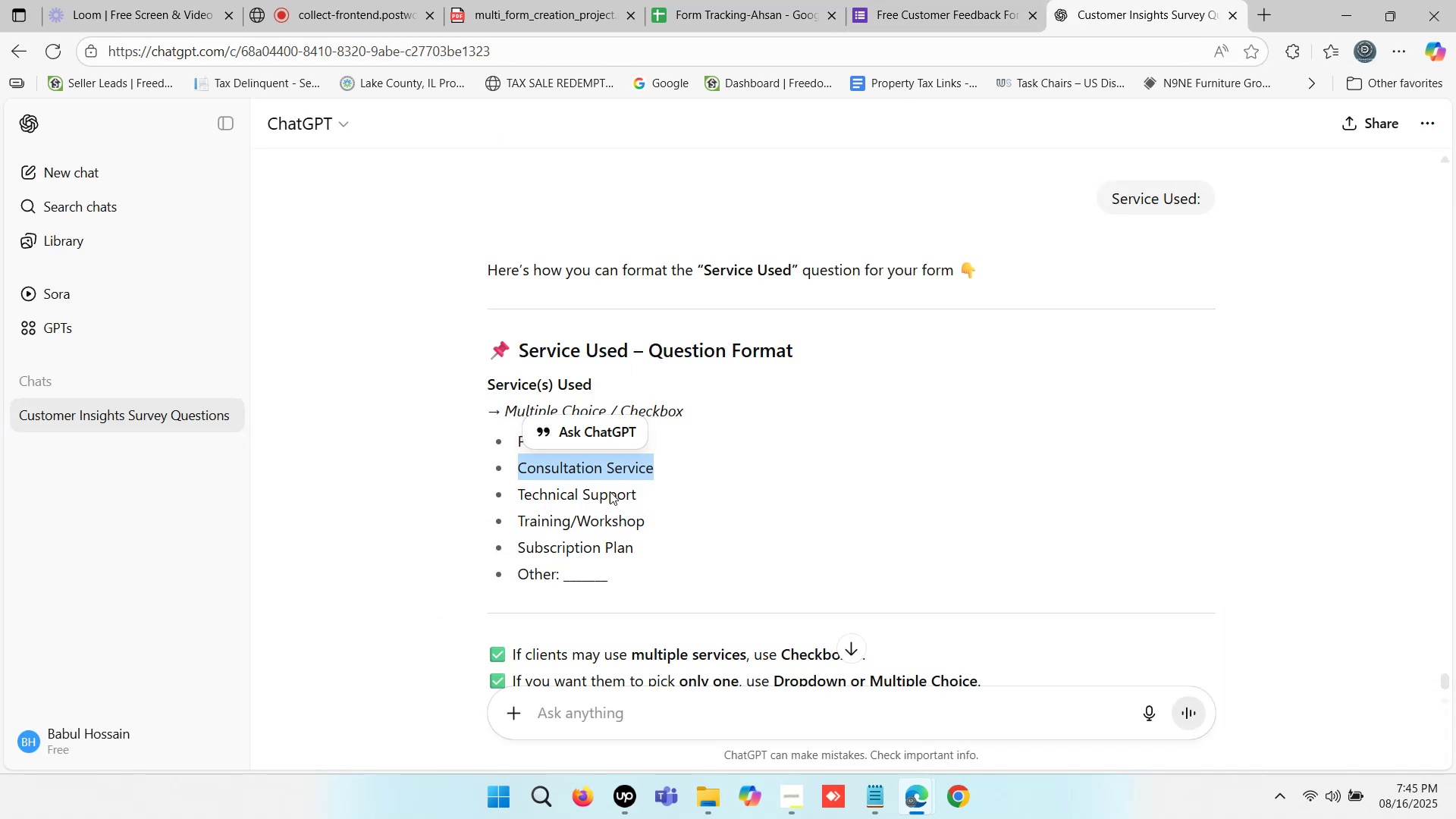 
double_click([611, 491])
 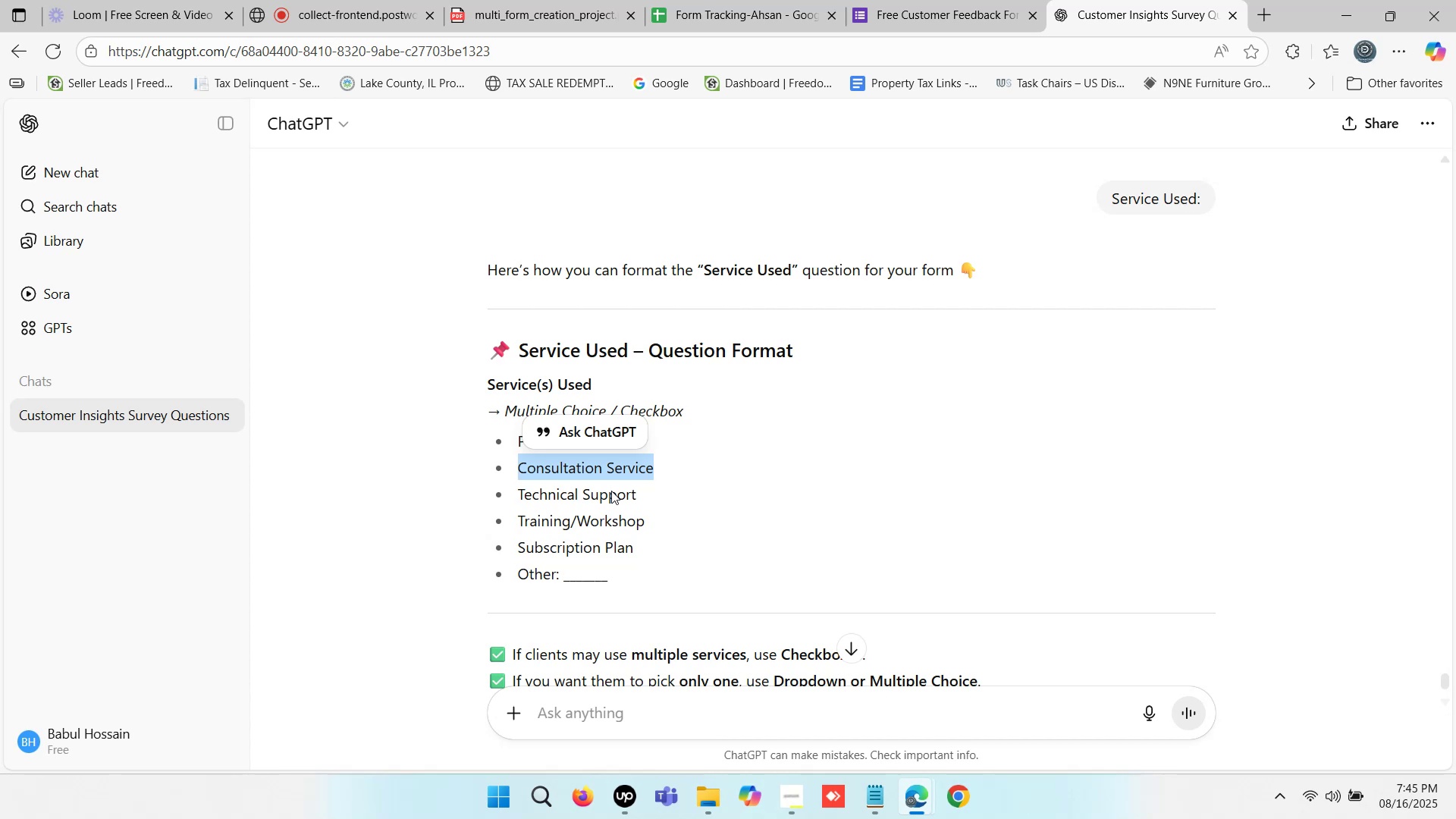 
triple_click([611, 491])
 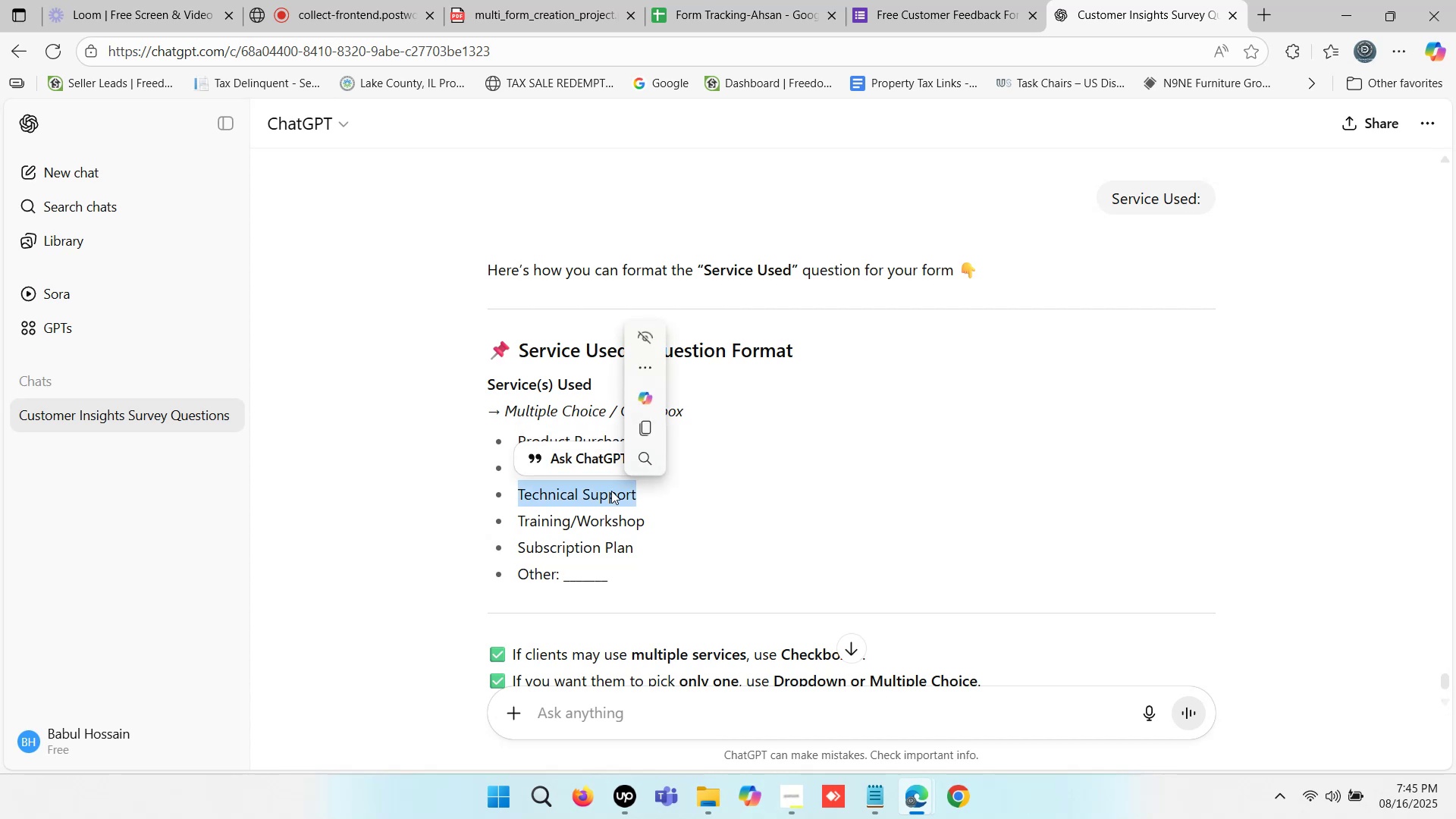 
key(Control+C)
 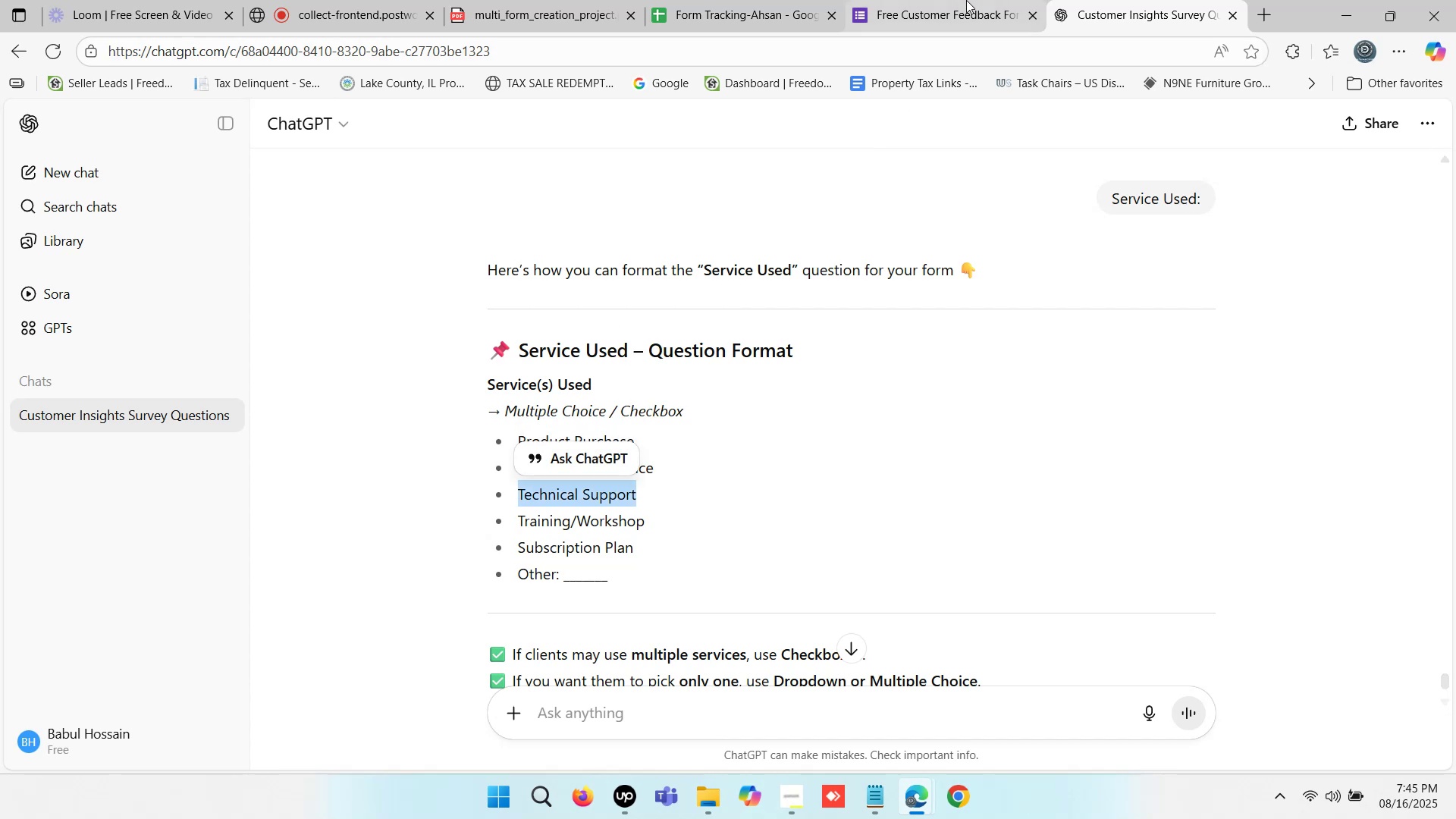 
left_click([966, 0])
 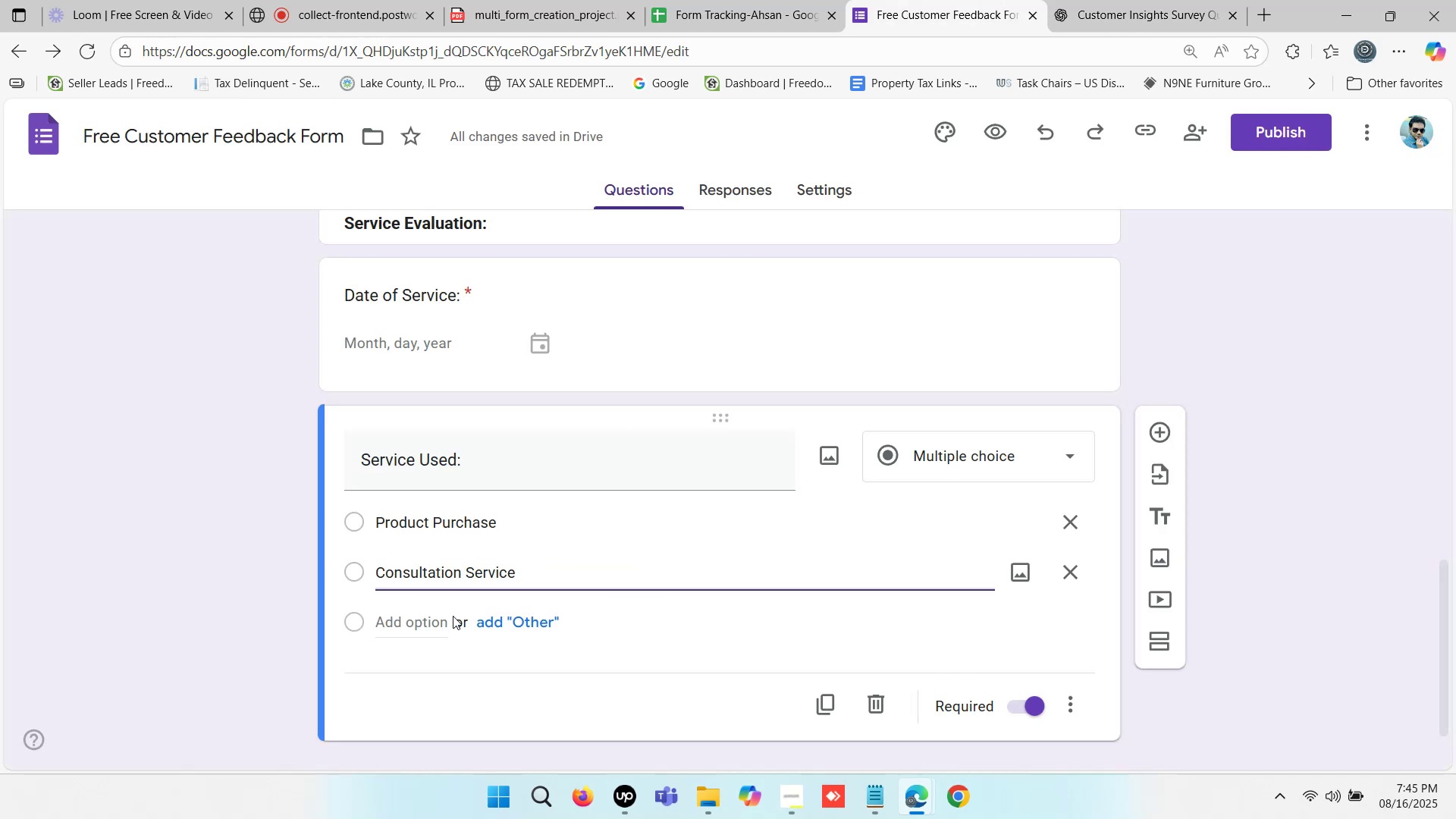 
left_click([434, 613])
 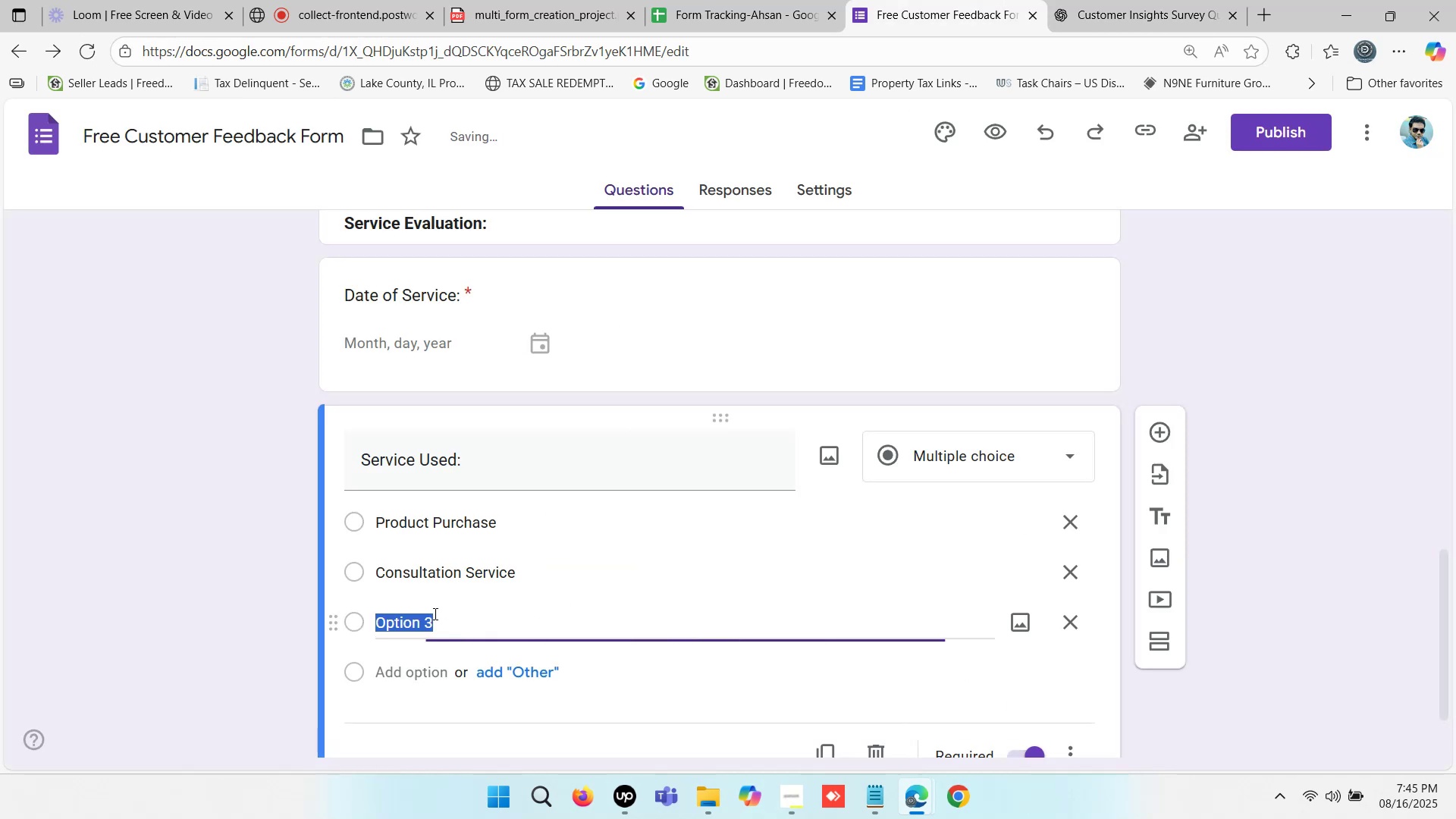 
key(Control+ControlLeft)
 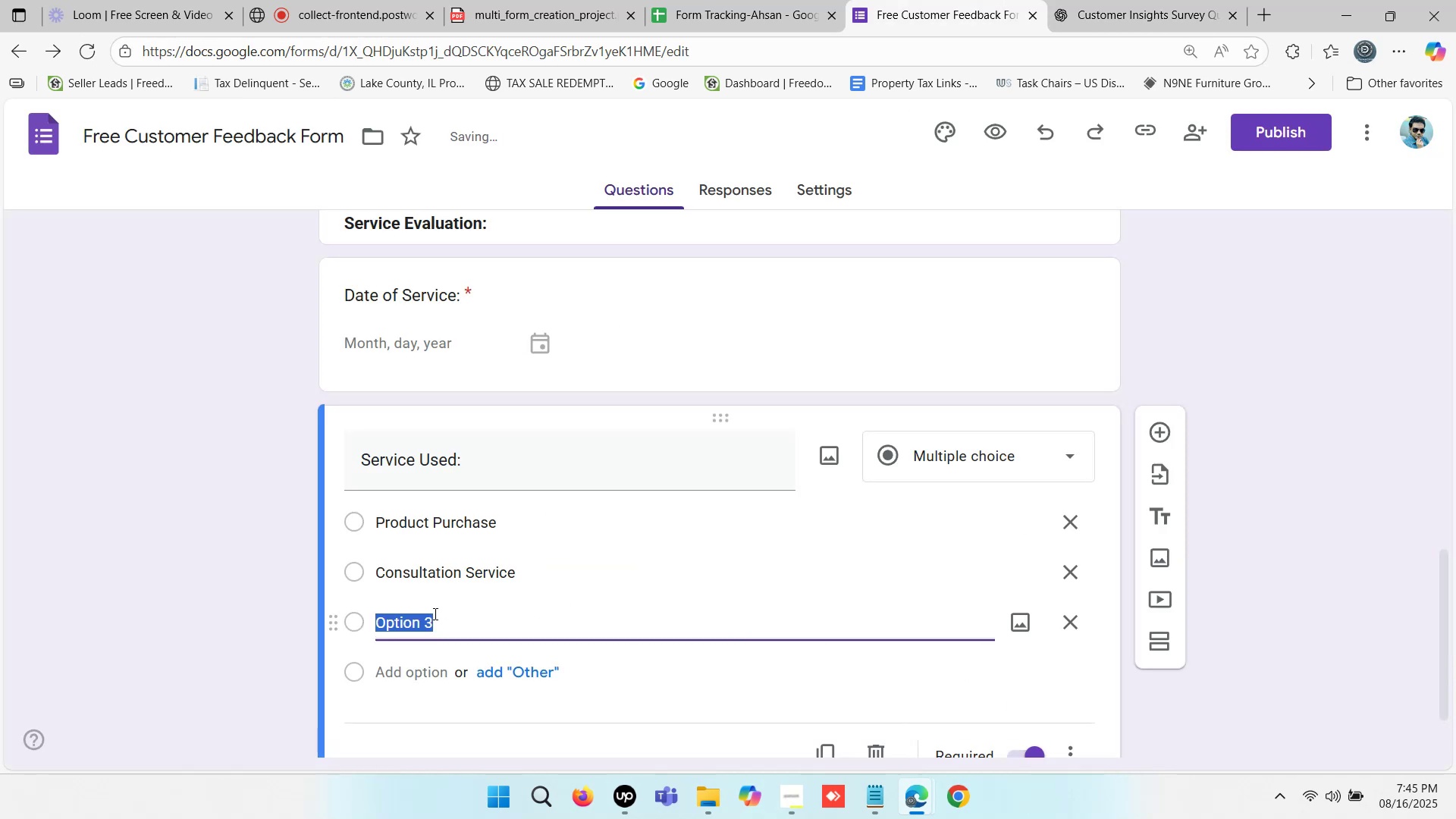 
key(Control+V)
 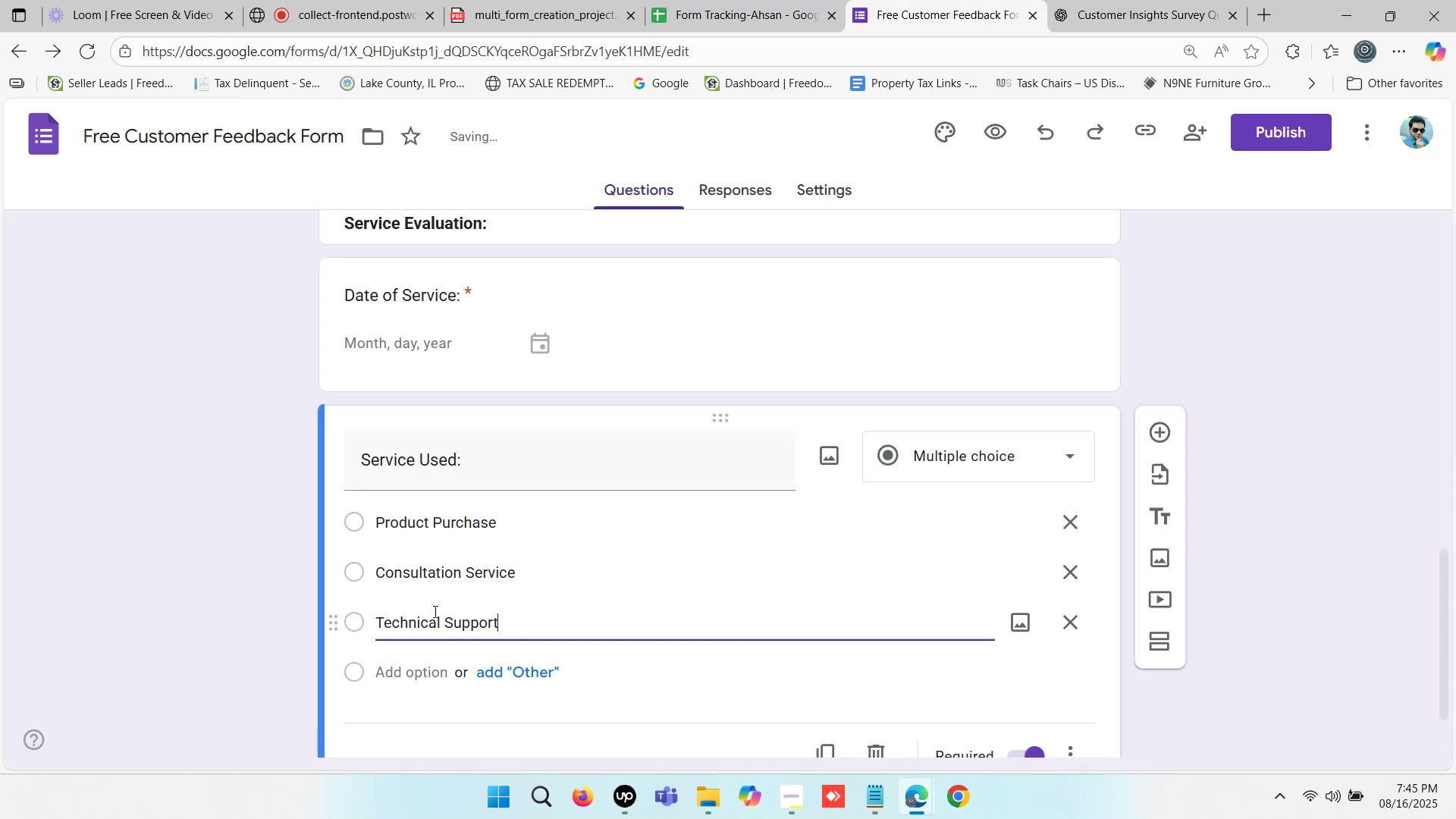 
scroll: coordinate [434, 611], scroll_direction: down, amount: 1.0
 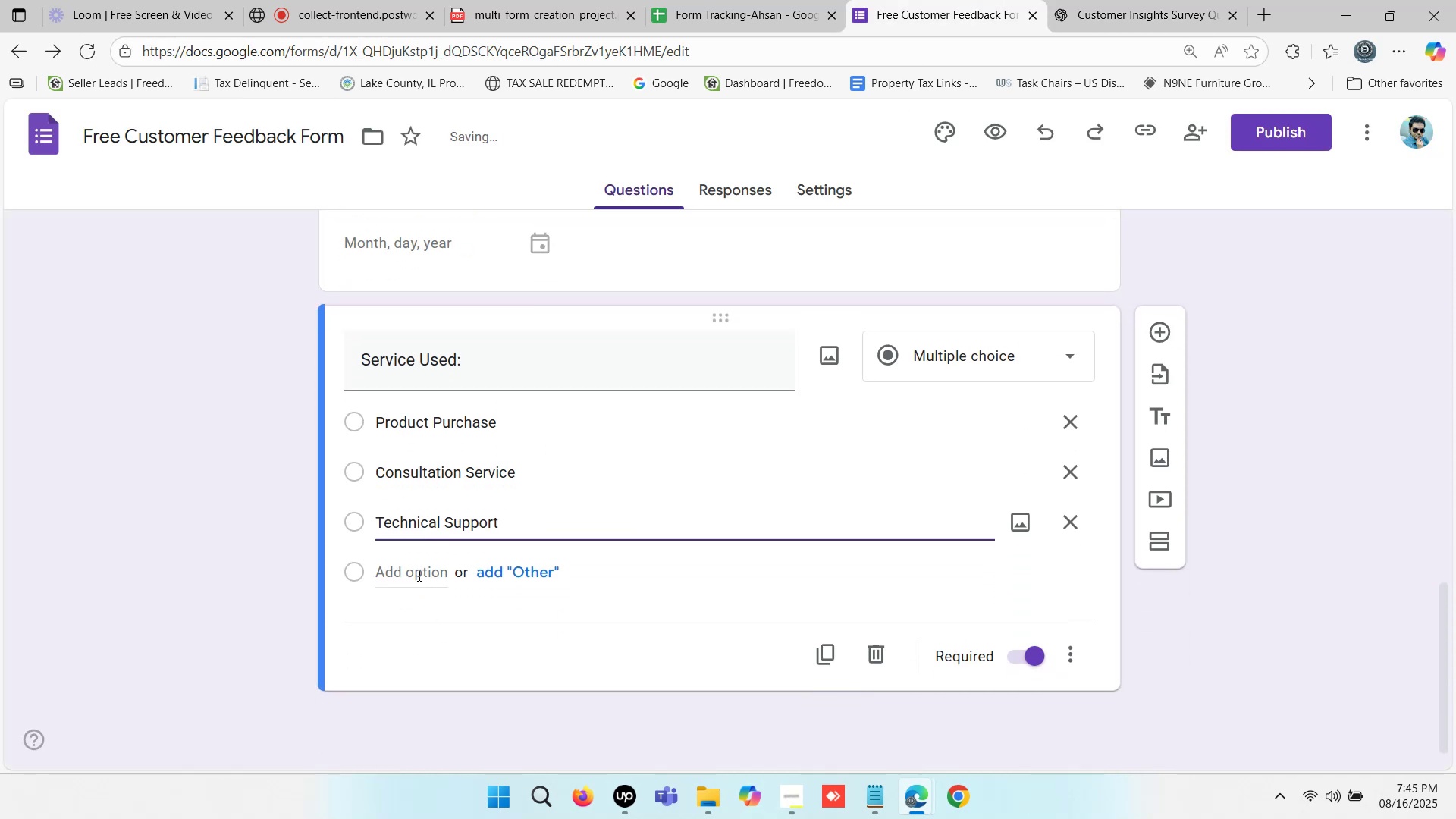 
left_click([418, 574])
 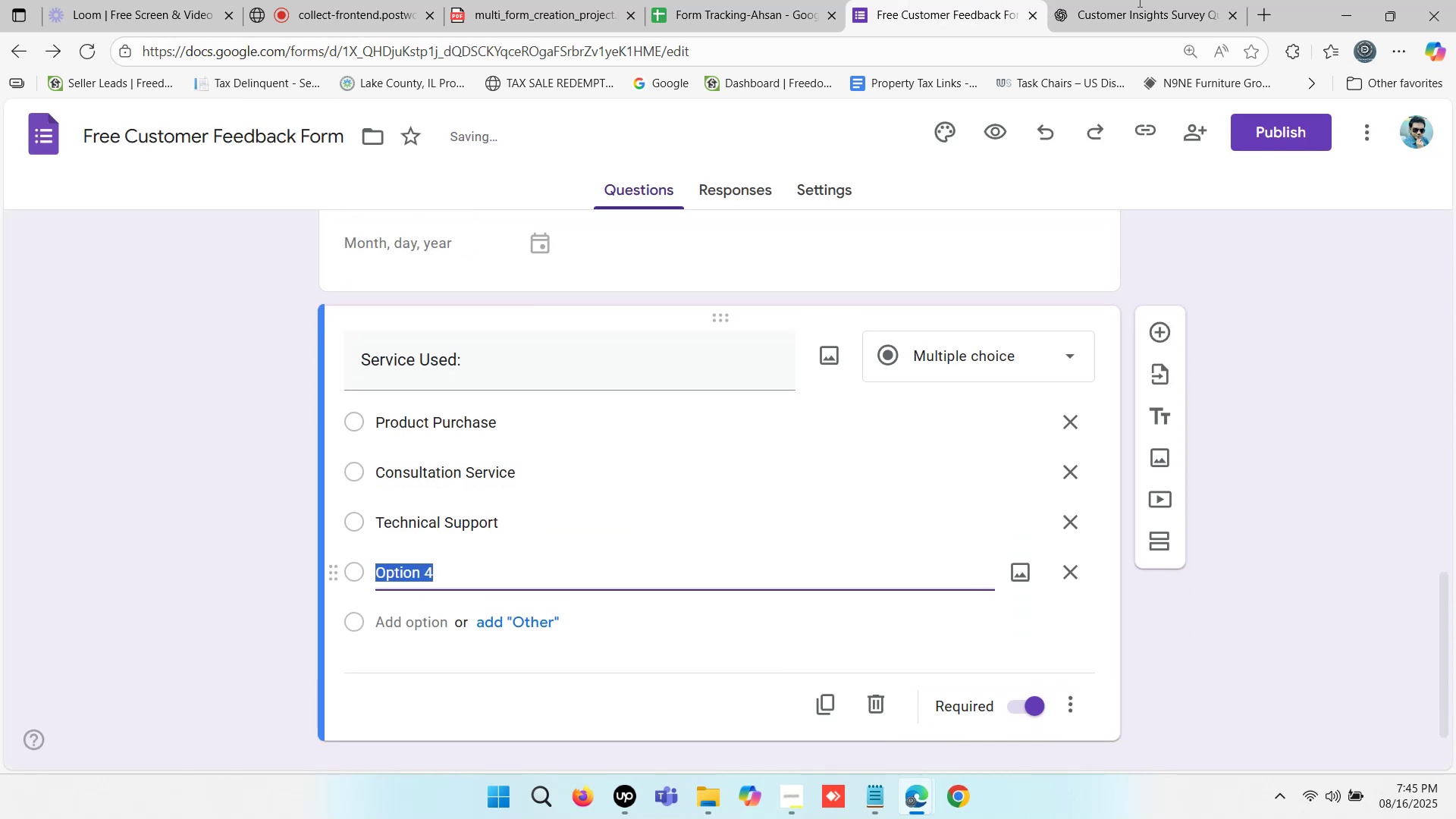 
left_click([1150, 0])
 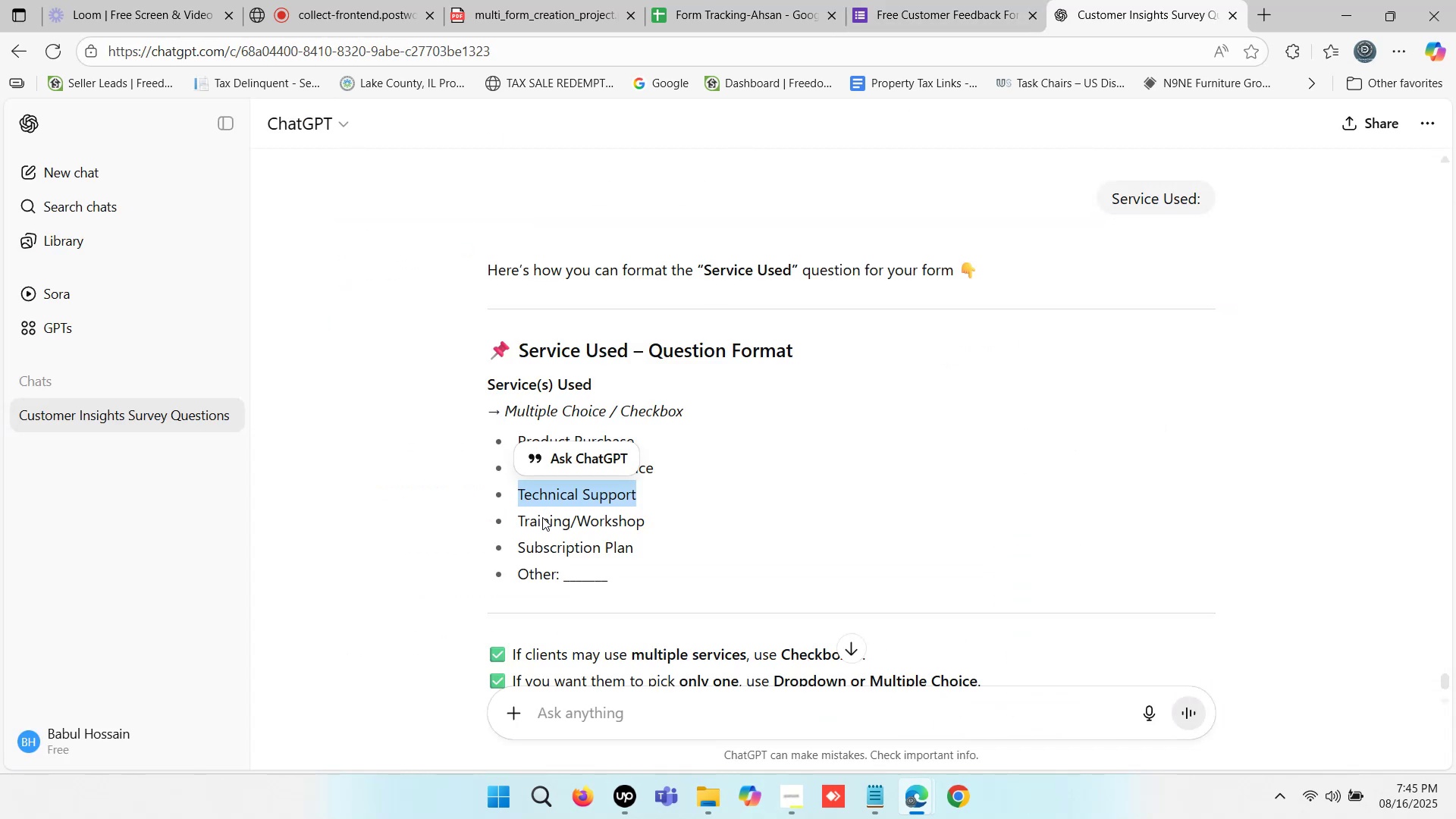 
double_click([542, 518])
 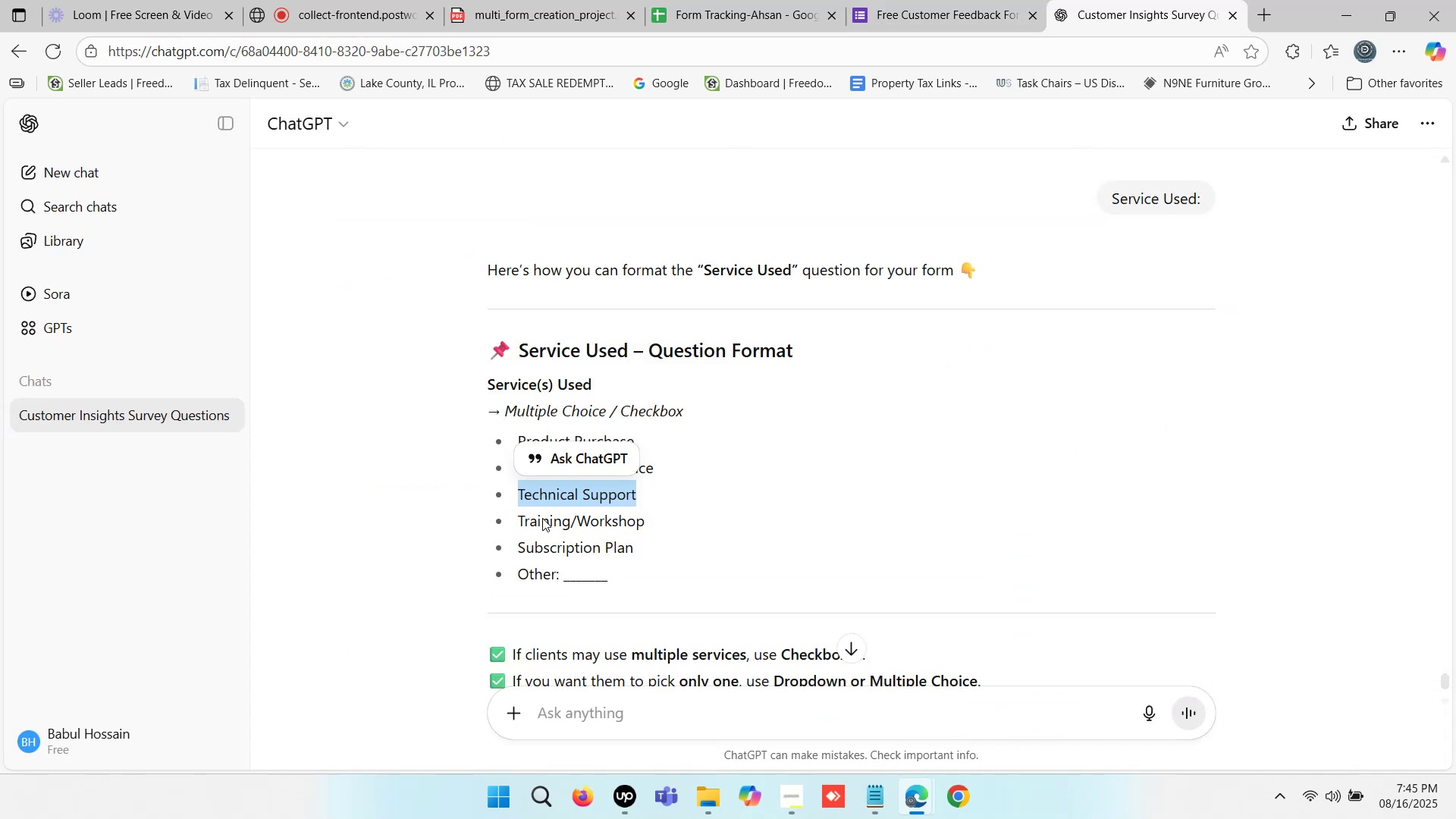 
triple_click([542, 518])
 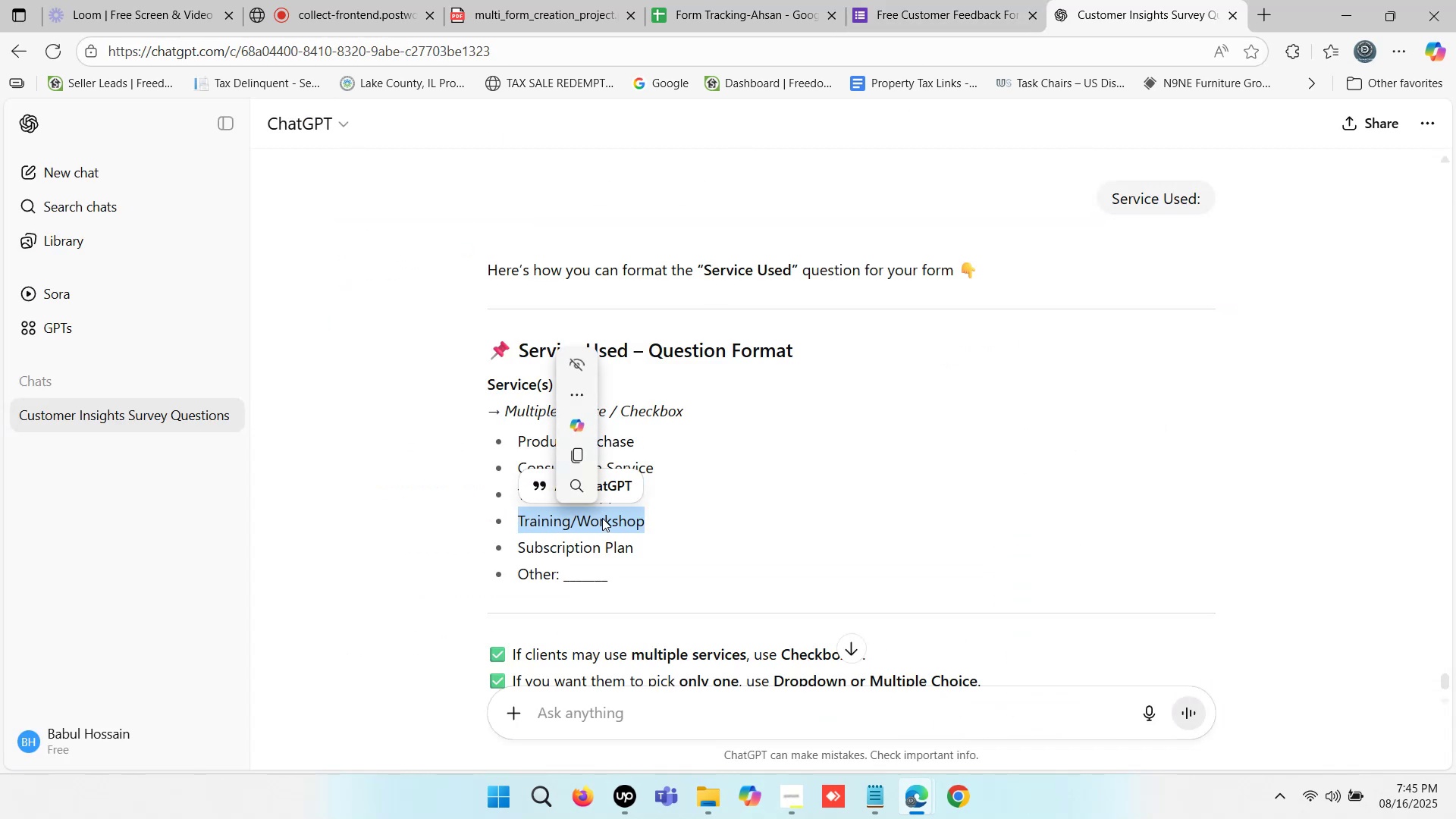 
key(Control+ControlLeft)
 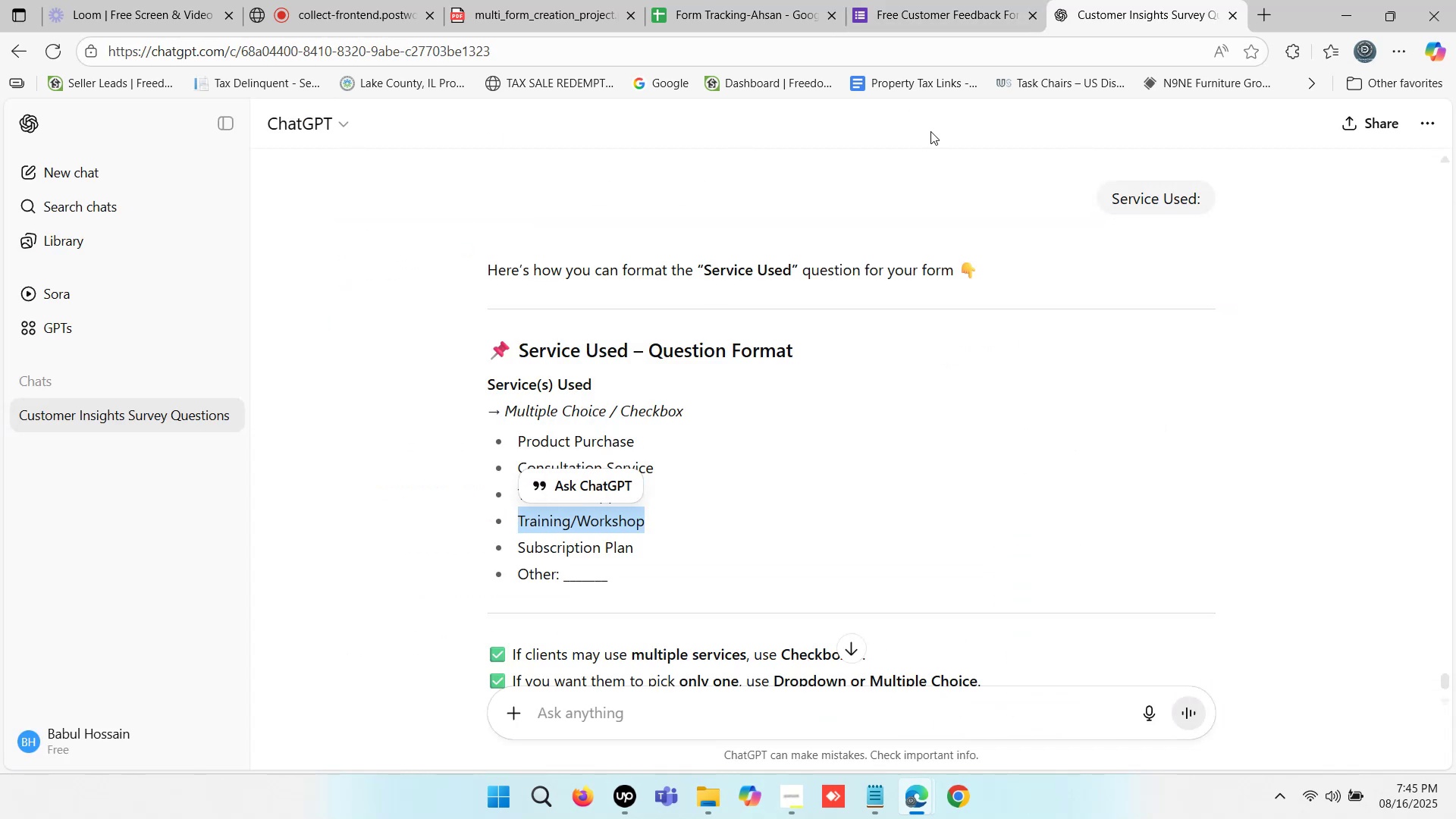 
key(Control+C)
 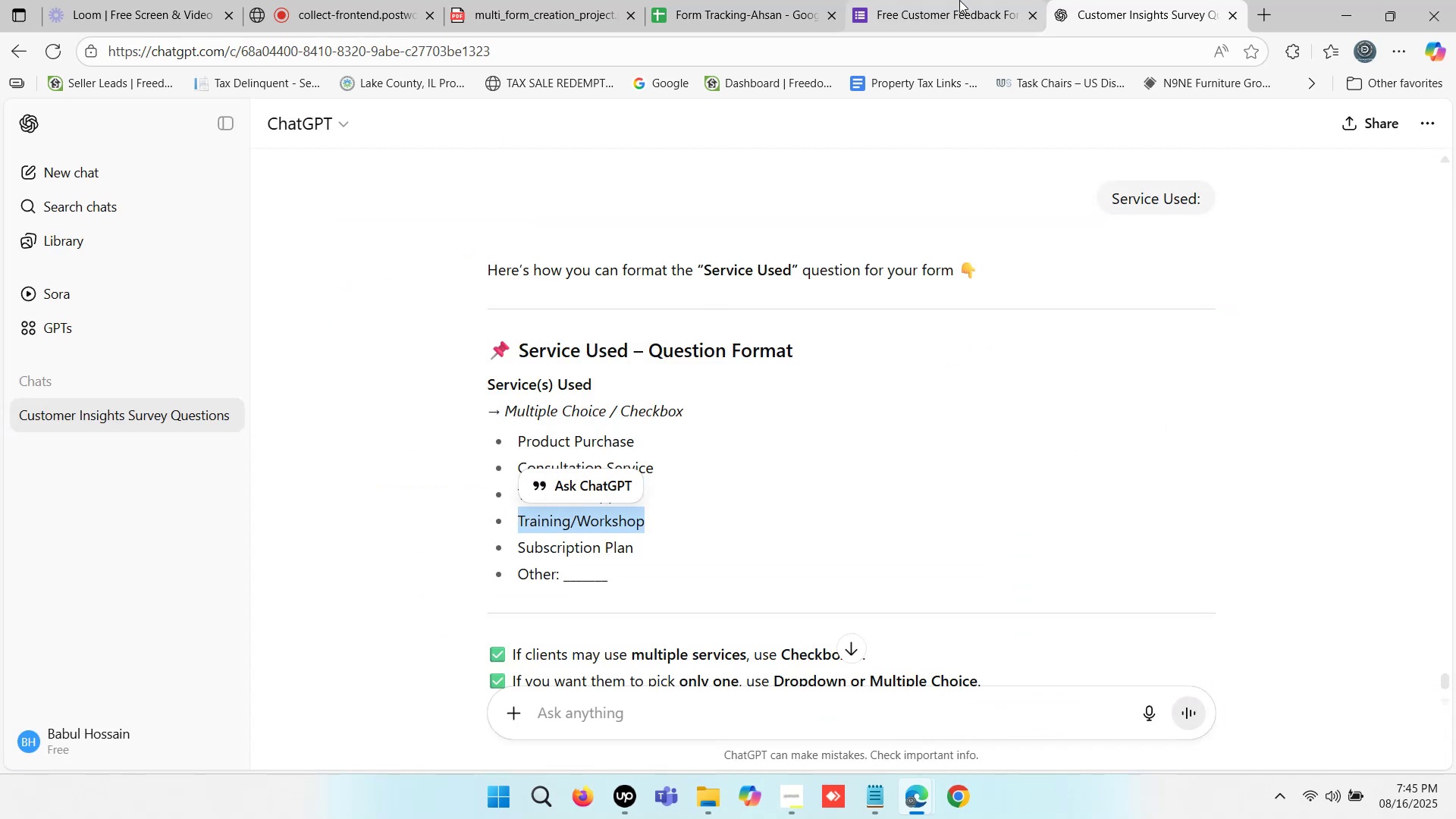 
left_click([959, 0])
 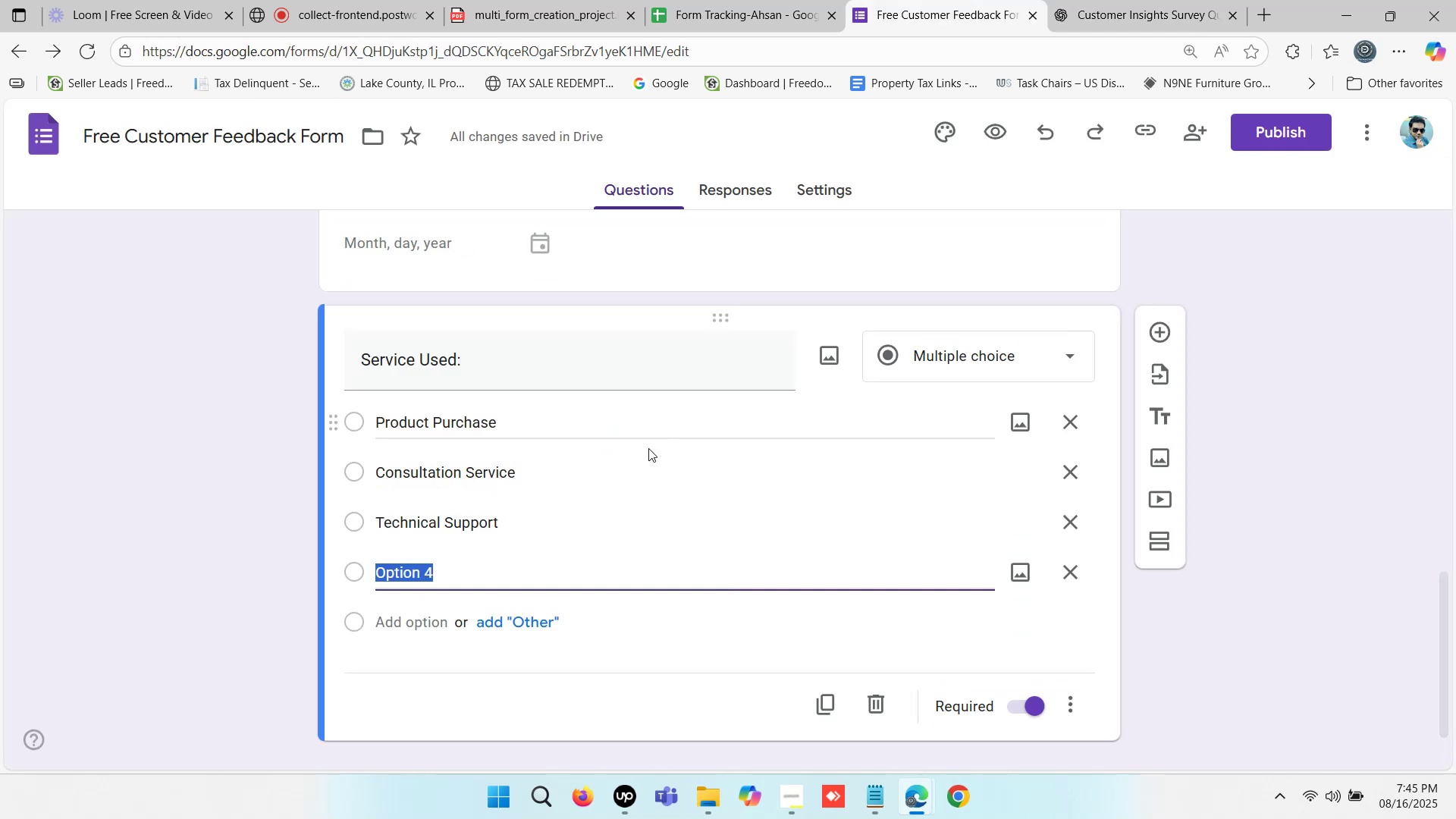 
key(Control+ControlLeft)
 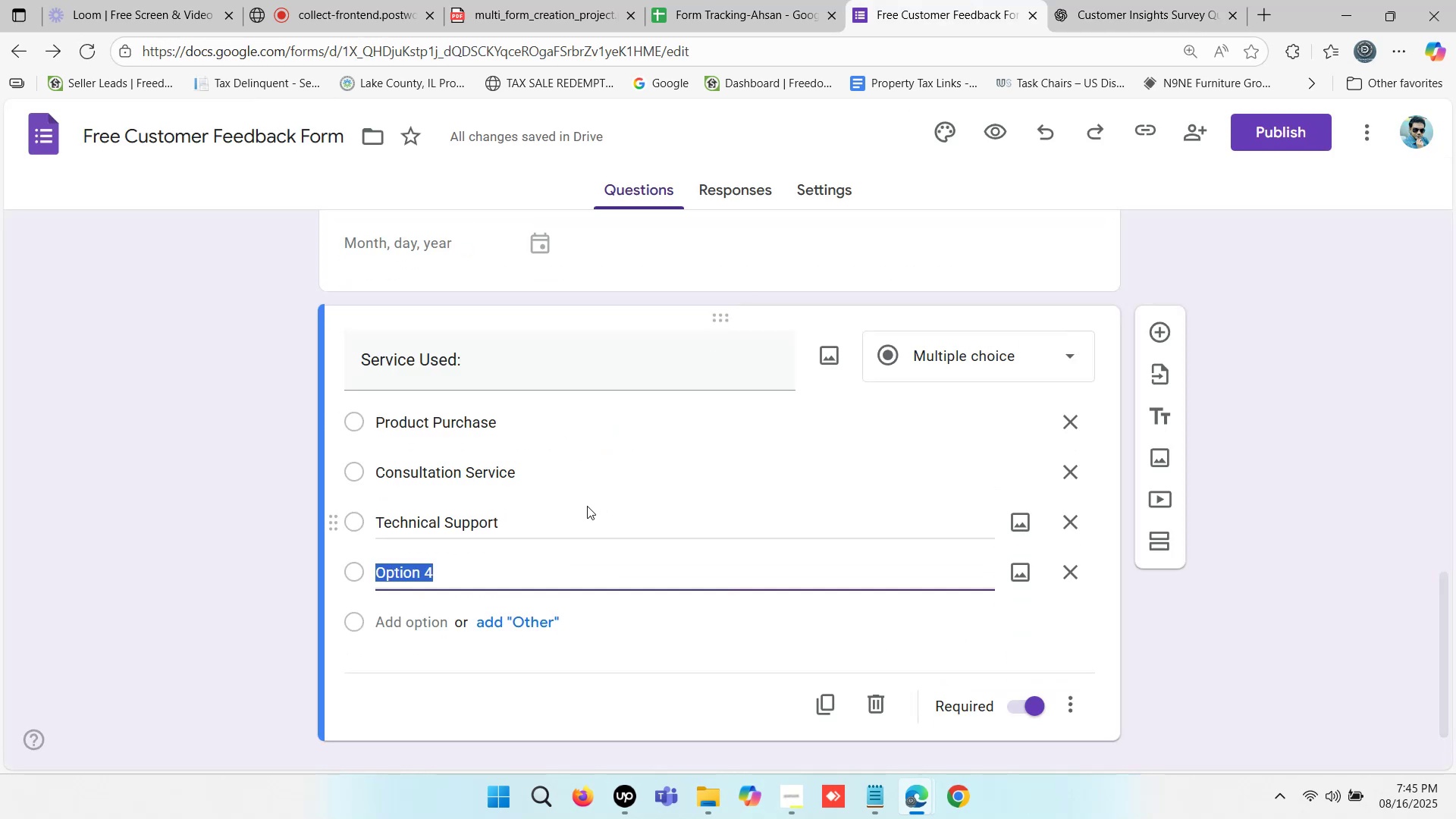 
key(Control+V)
 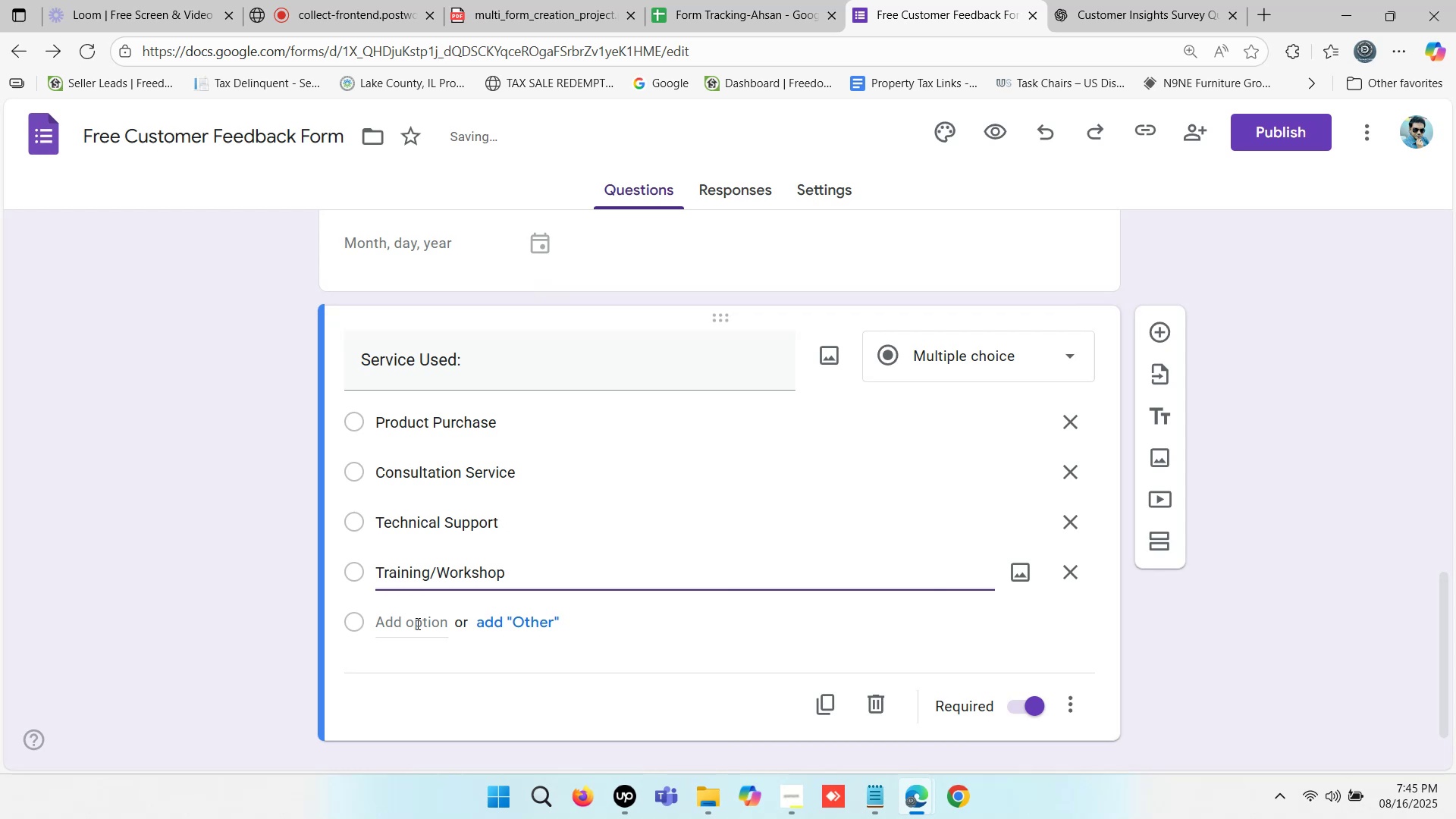 
left_click([416, 623])
 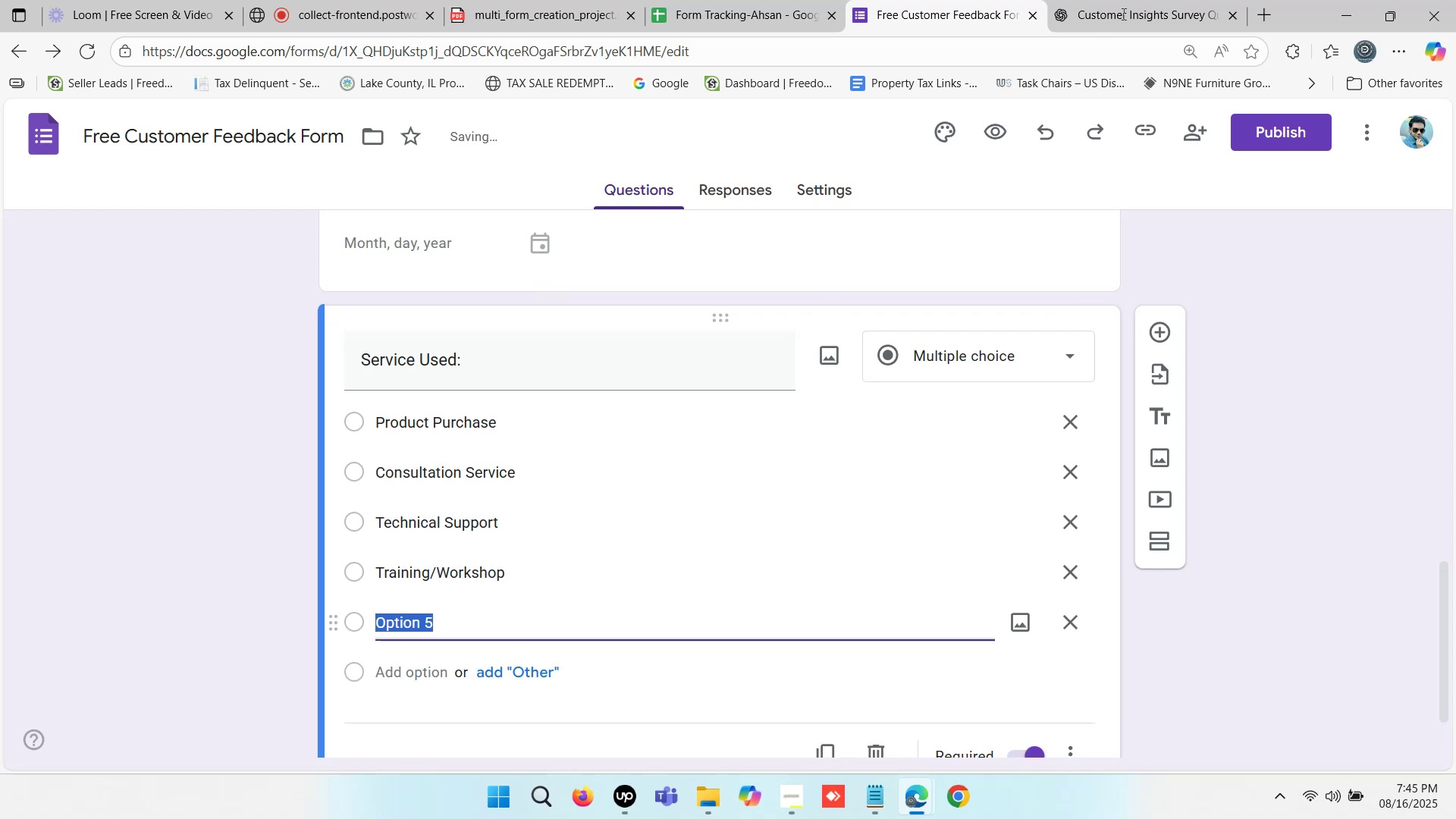 
left_click([1125, 11])
 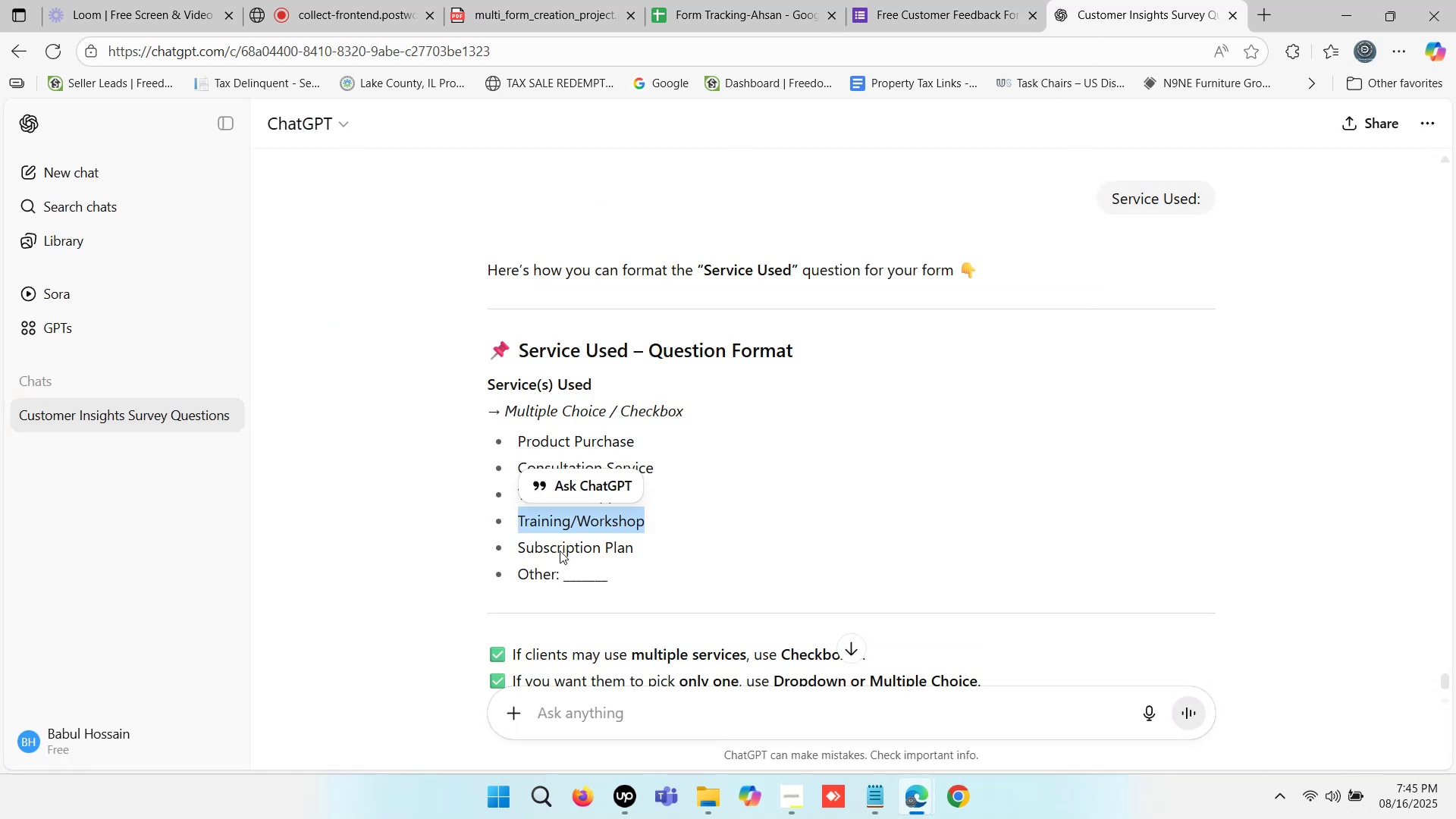 
double_click([560, 551])
 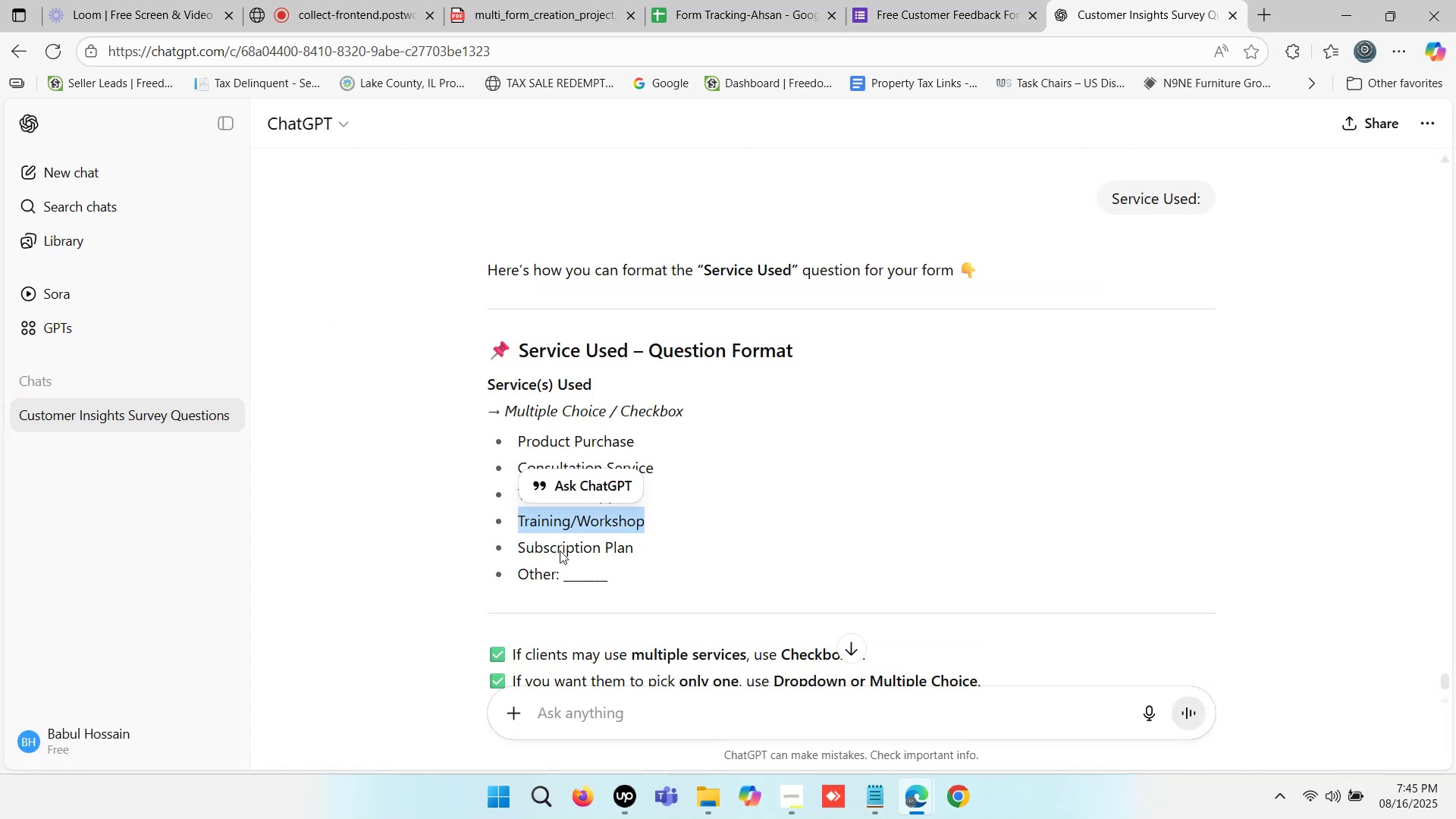 
triple_click([560, 551])
 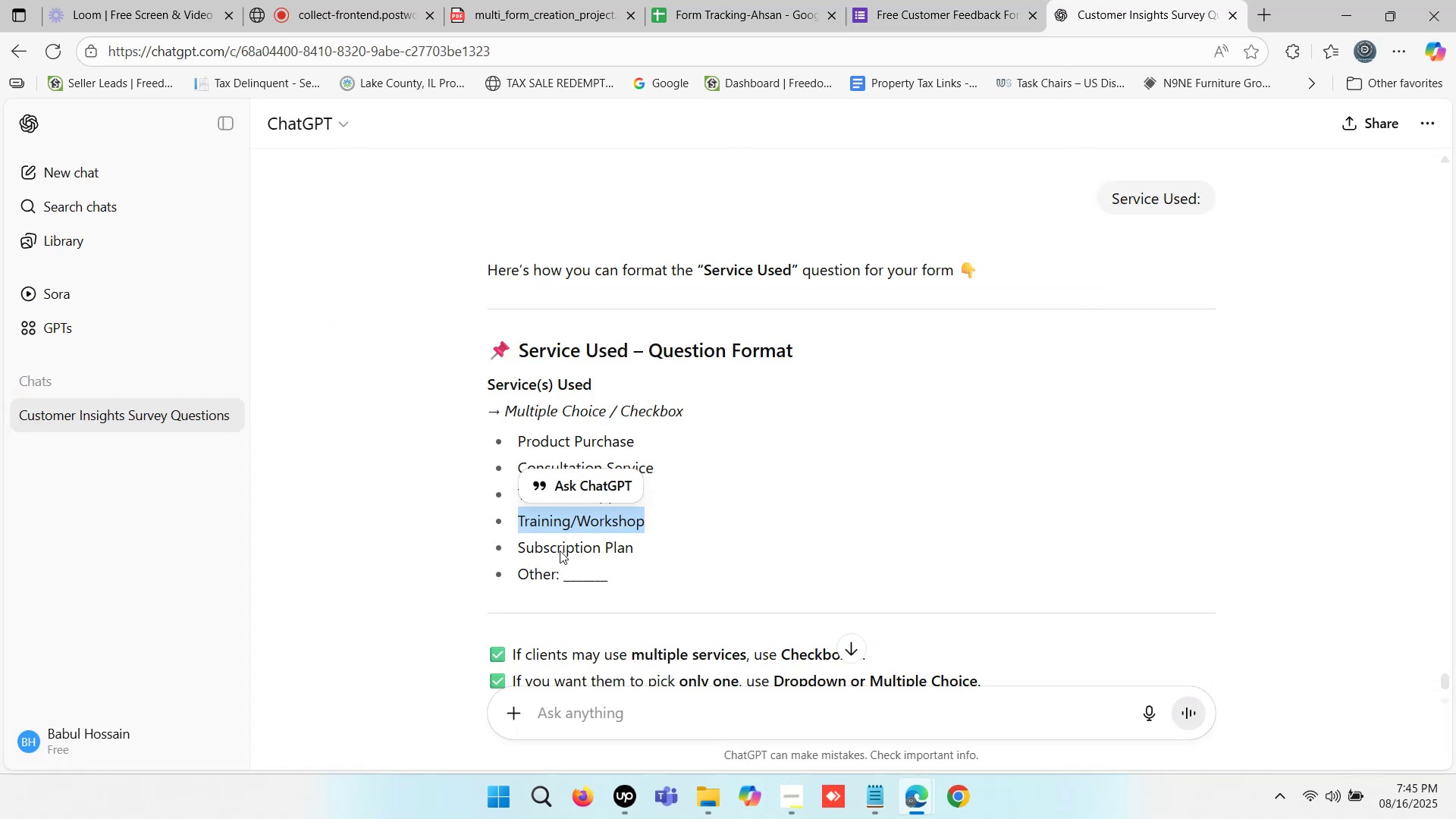 
key(Control+C)
 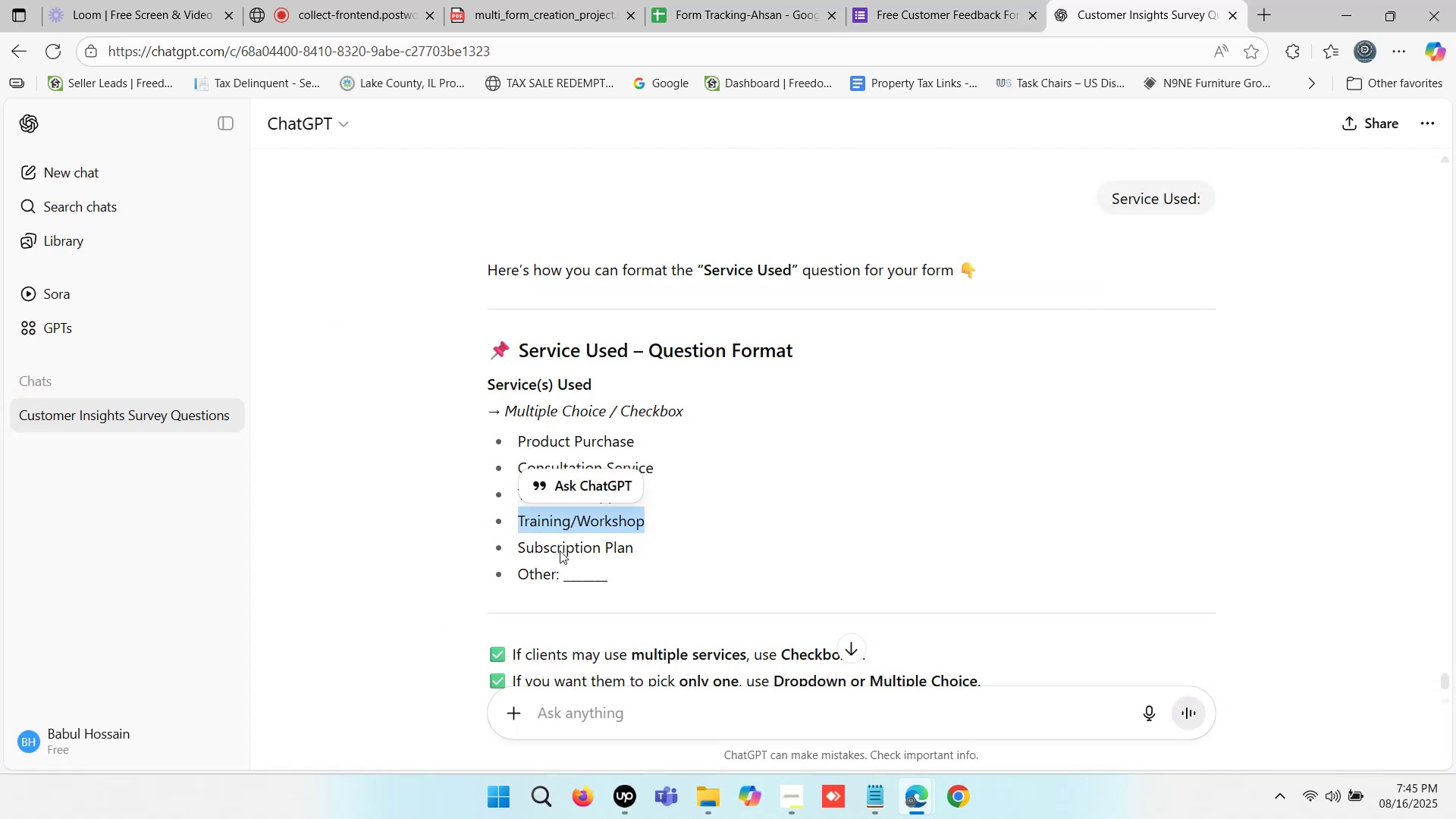 
key(Control+C)
 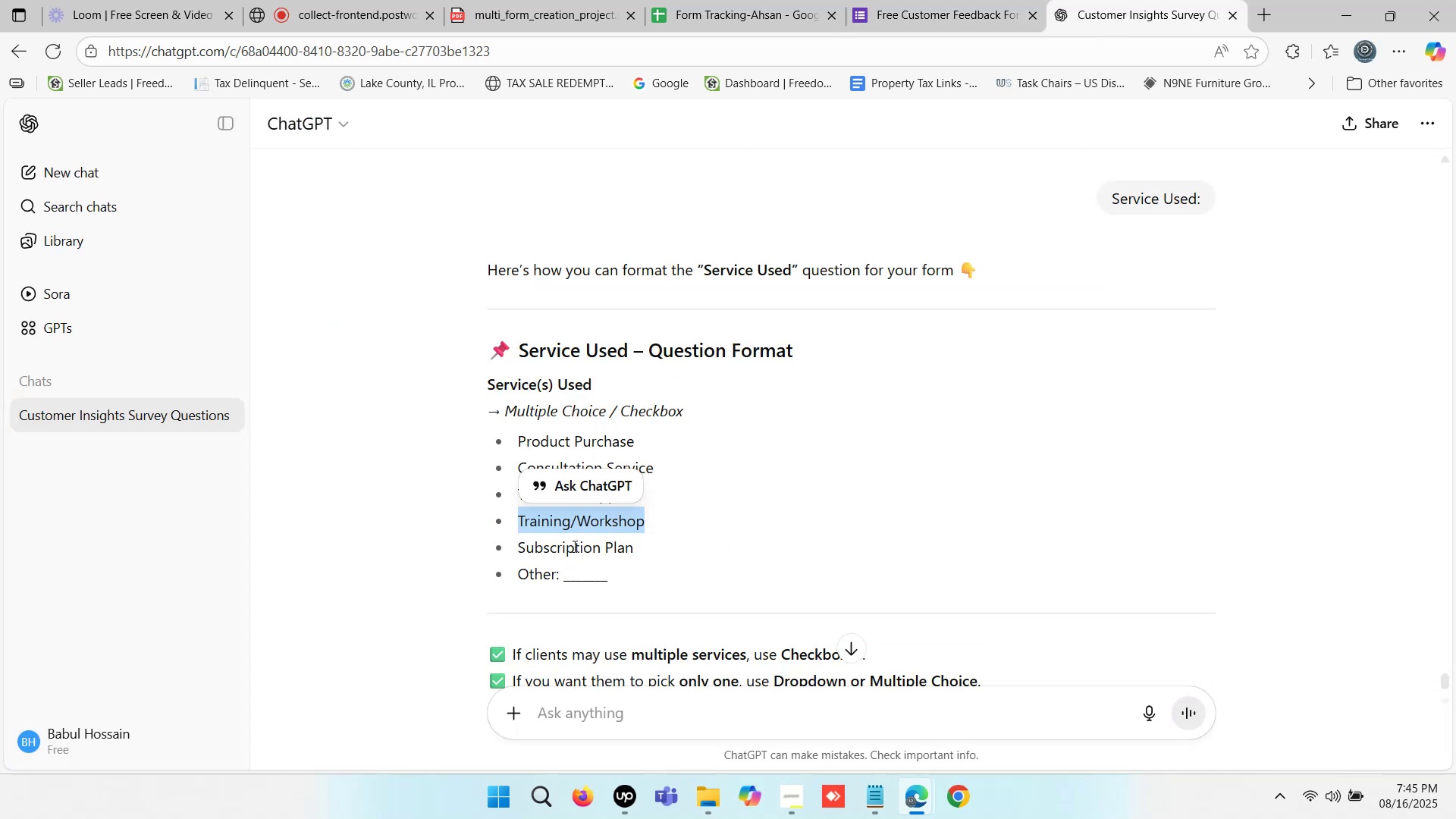 
double_click([573, 546])
 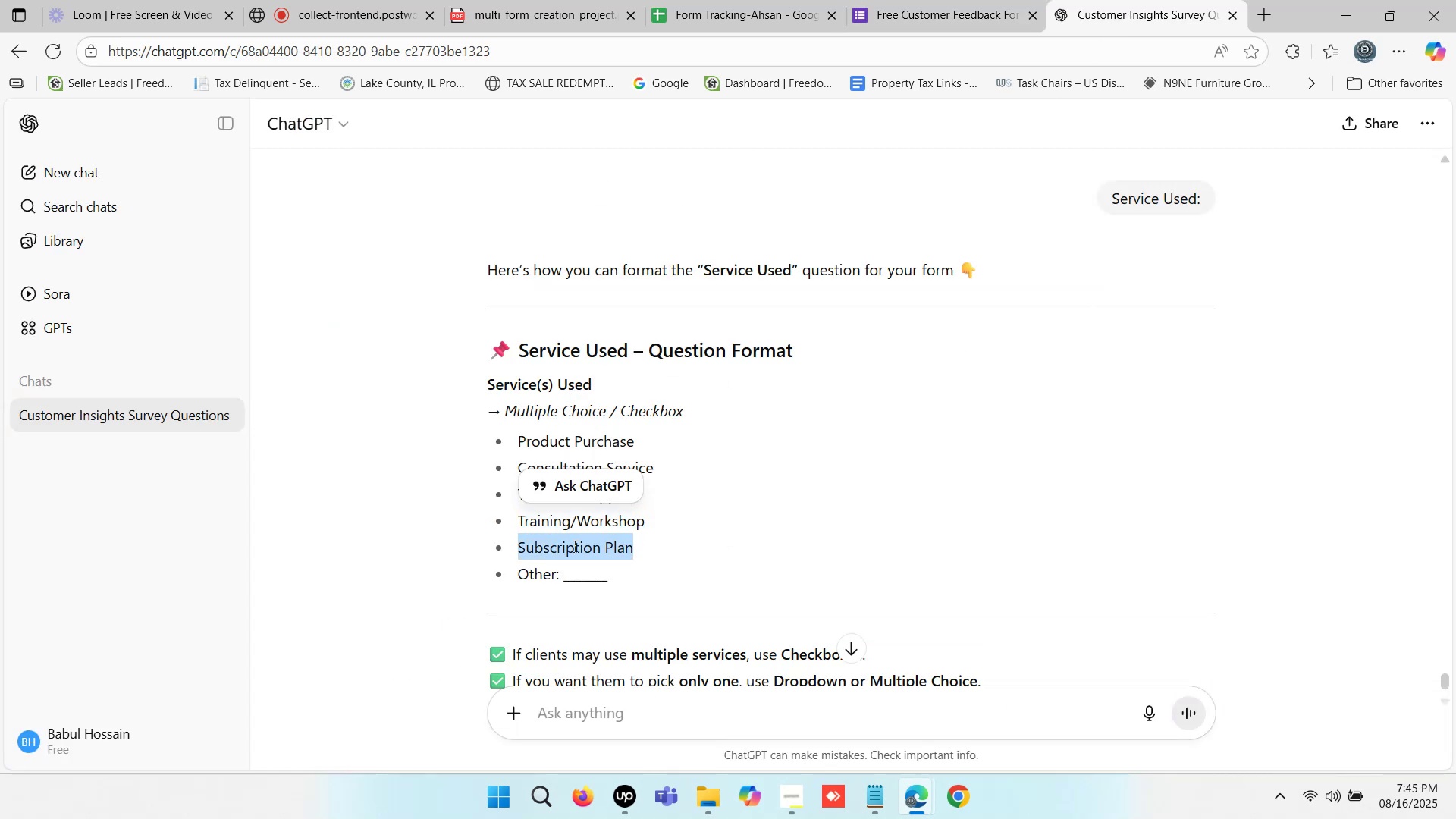 
triple_click([573, 546])
 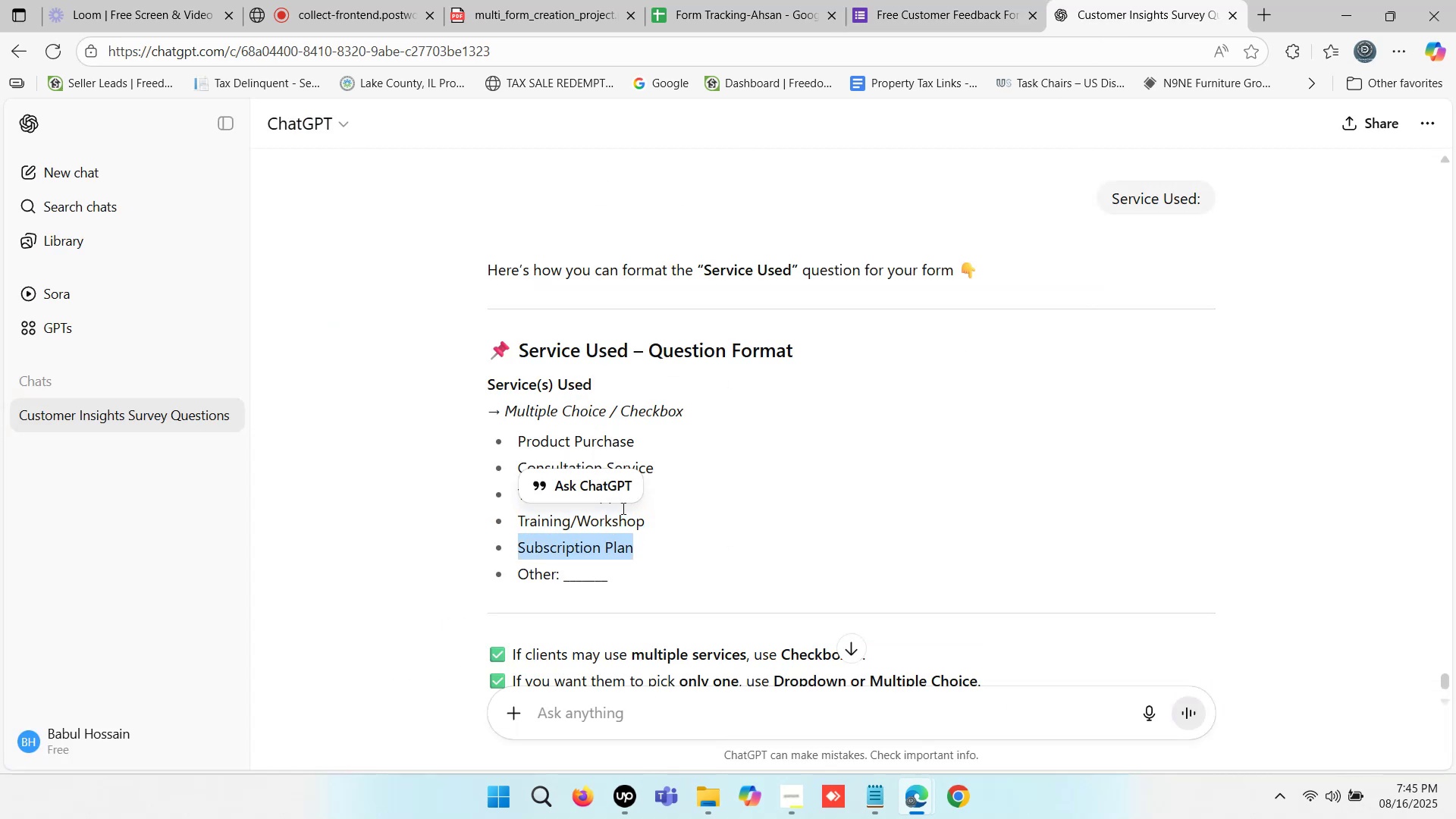 
key(Control+ControlLeft)
 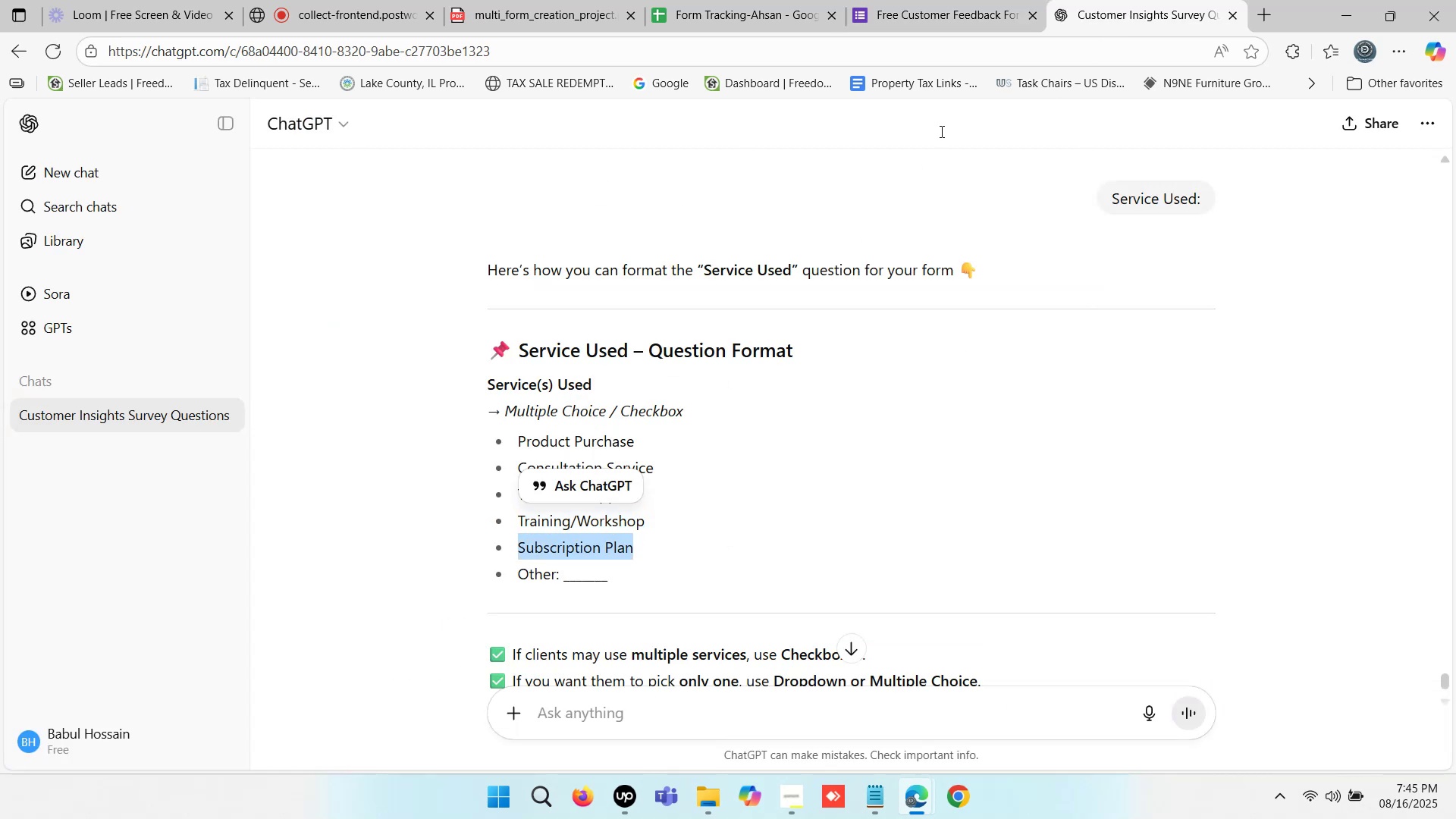 
key(Control+C)
 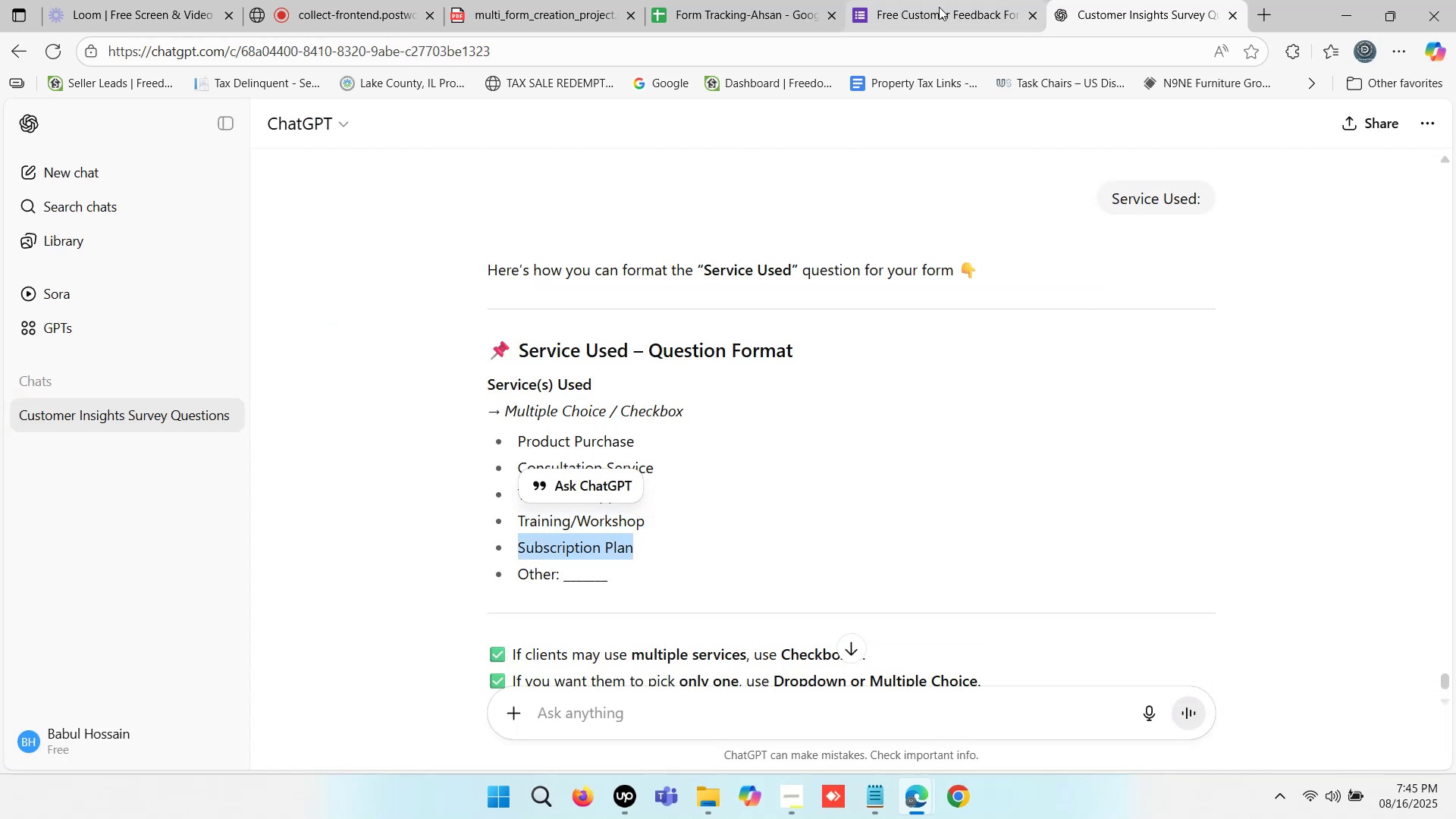 
left_click([939, 5])
 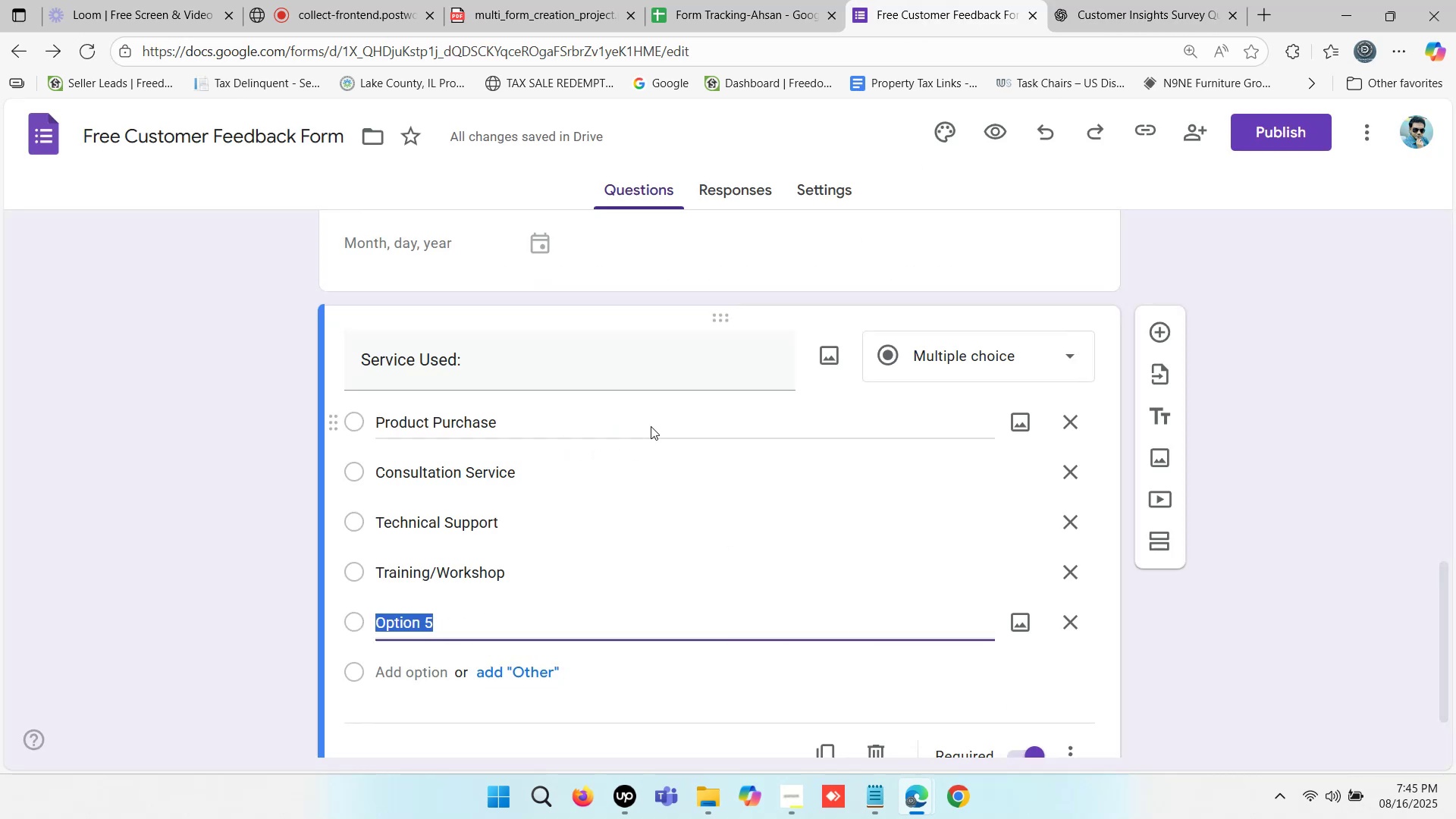 
key(Control+V)
 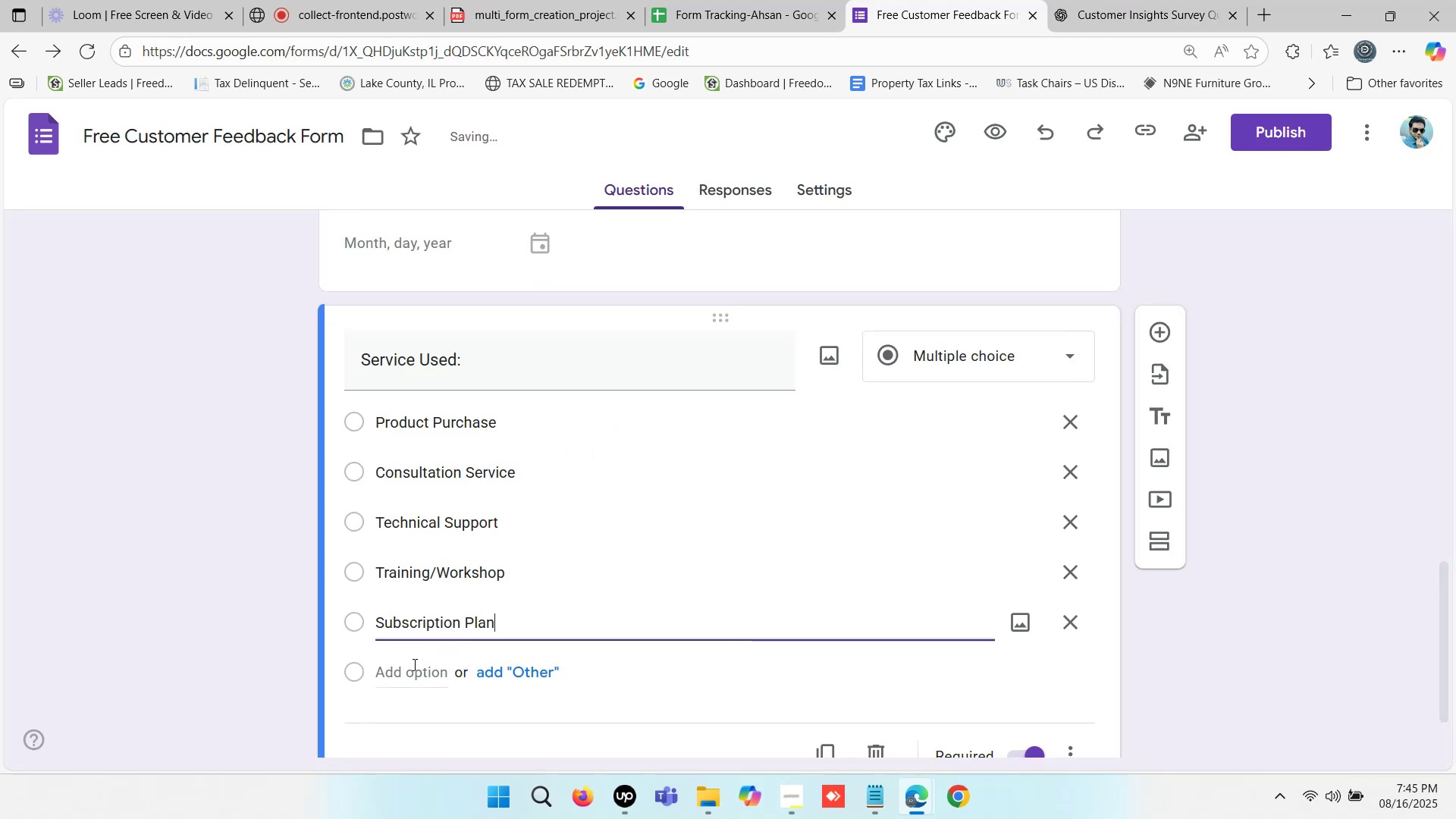 
left_click([410, 658])
 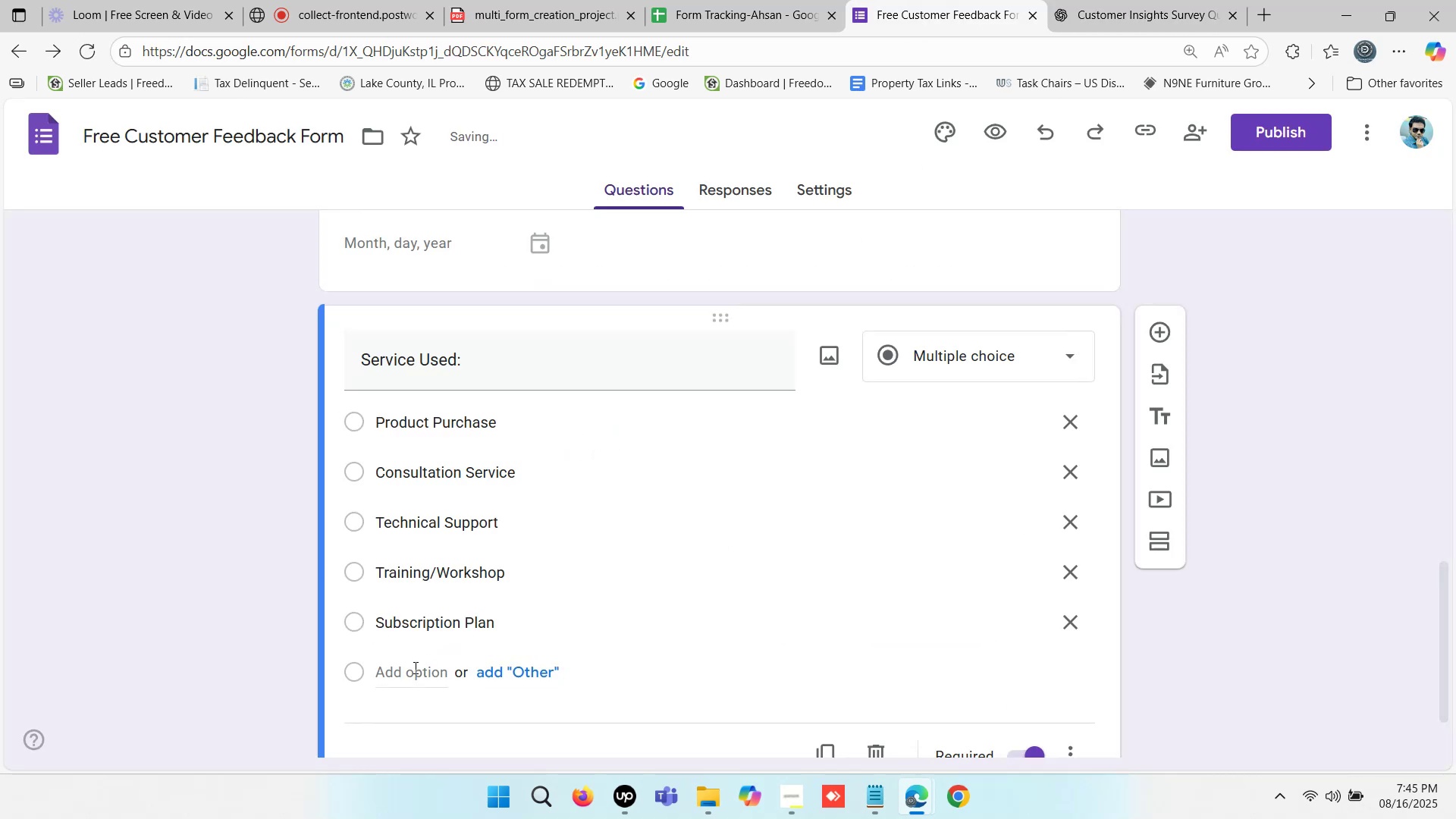 
left_click([414, 667])
 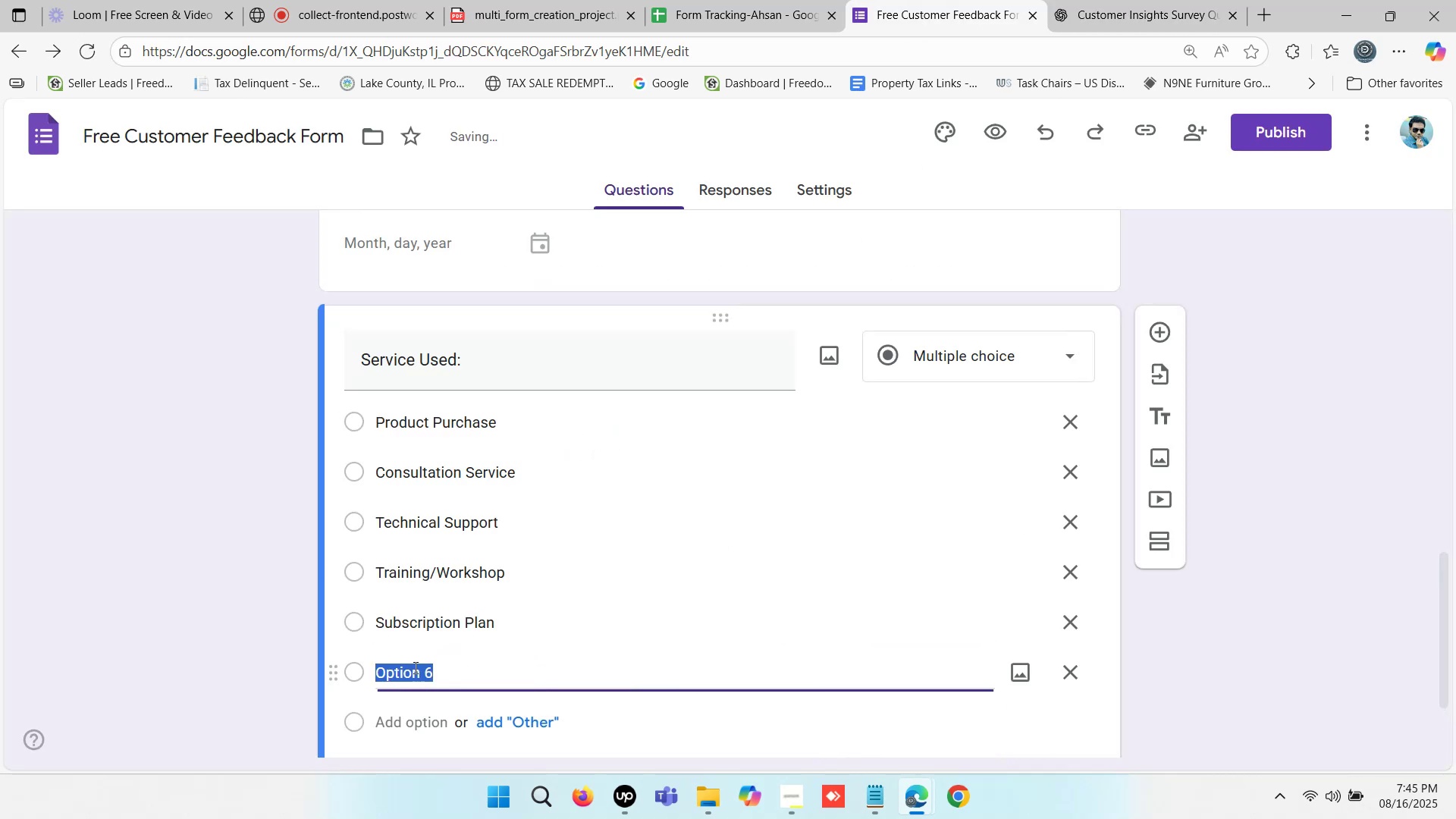 
type(Other)
 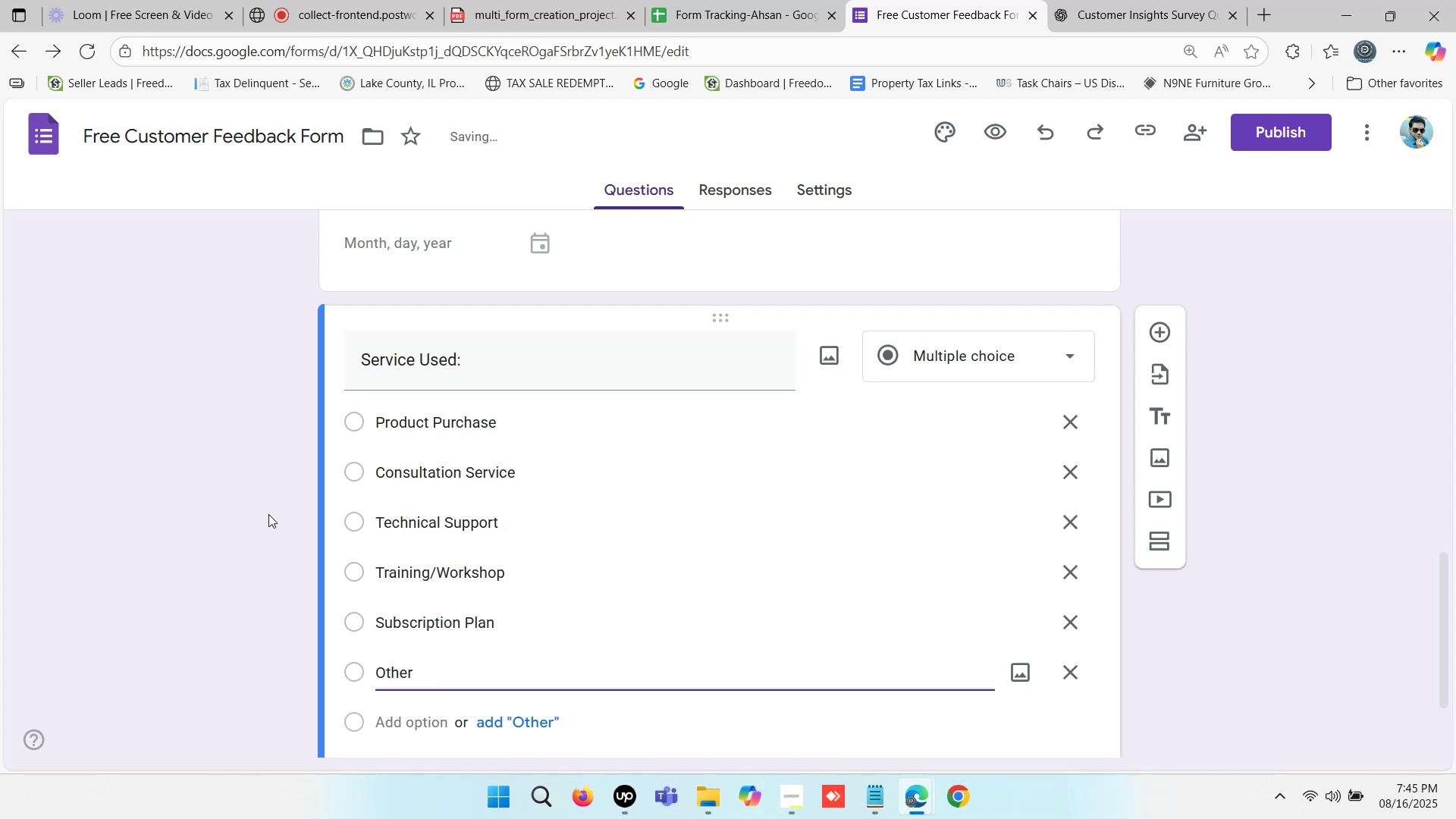 
left_click([205, 439])
 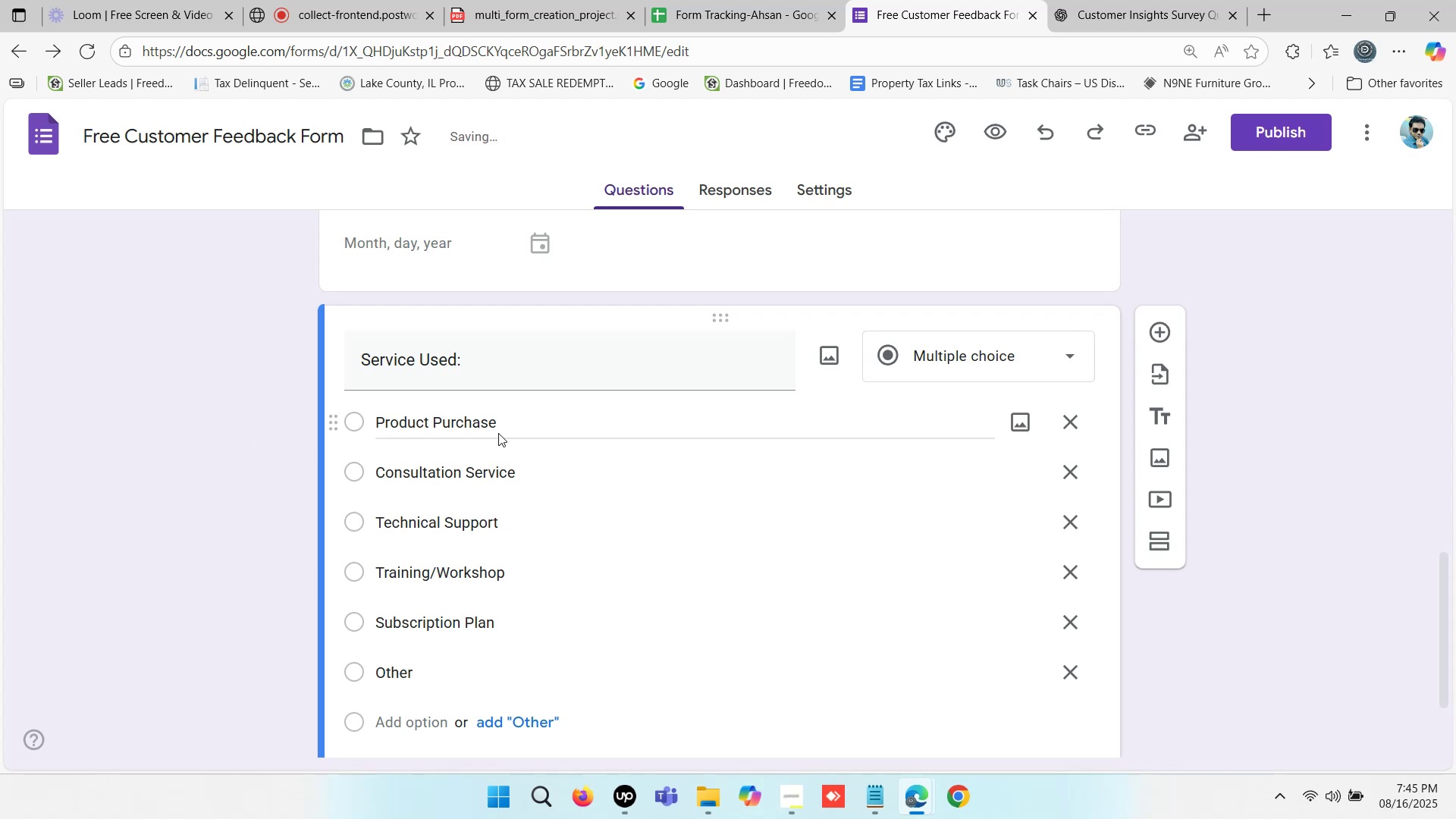 
scroll: coordinate [578, 426], scroll_direction: down, amount: 1.0
 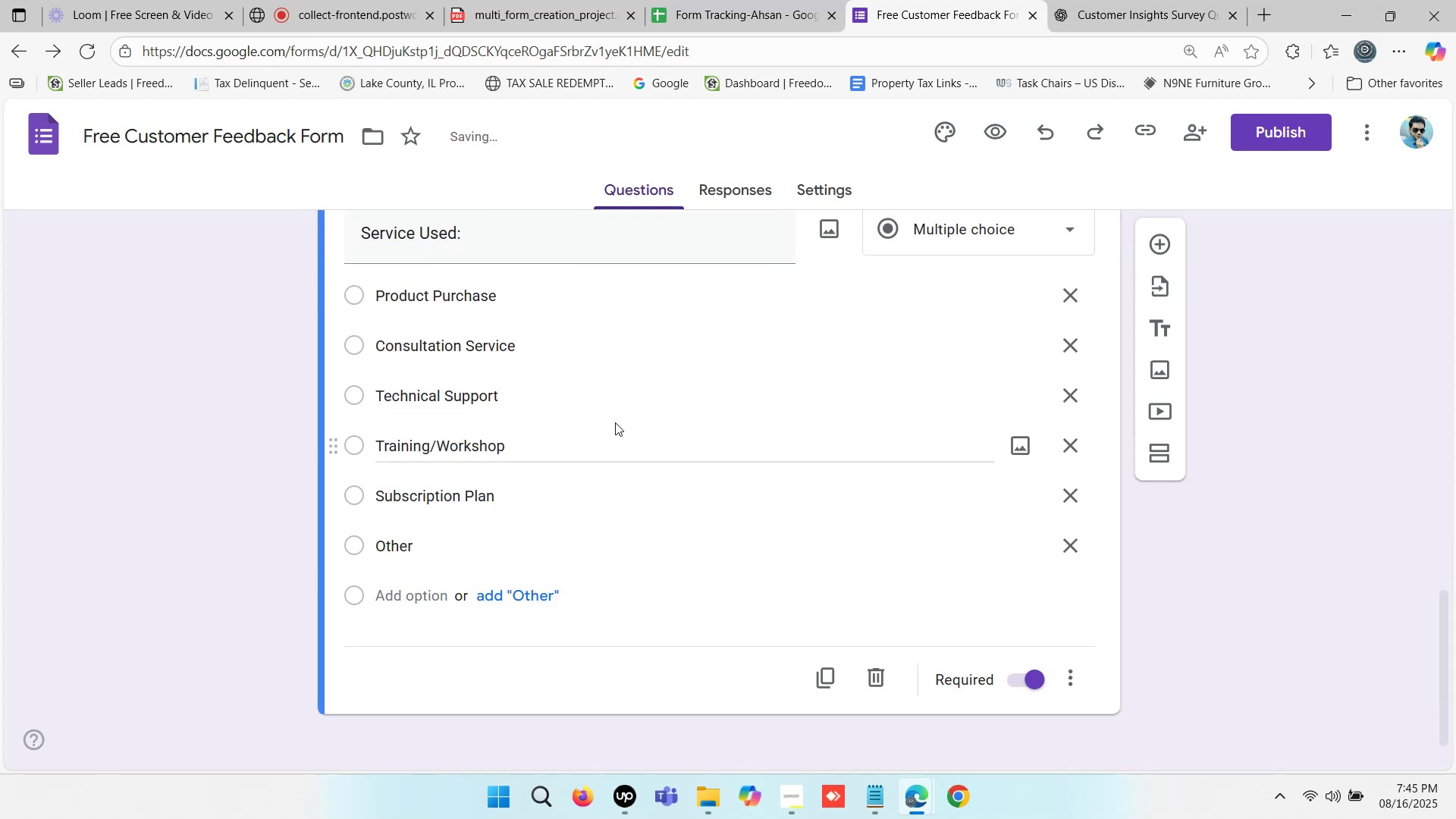 
scroll: coordinate [772, 468], scroll_direction: none, amount: 0.0
 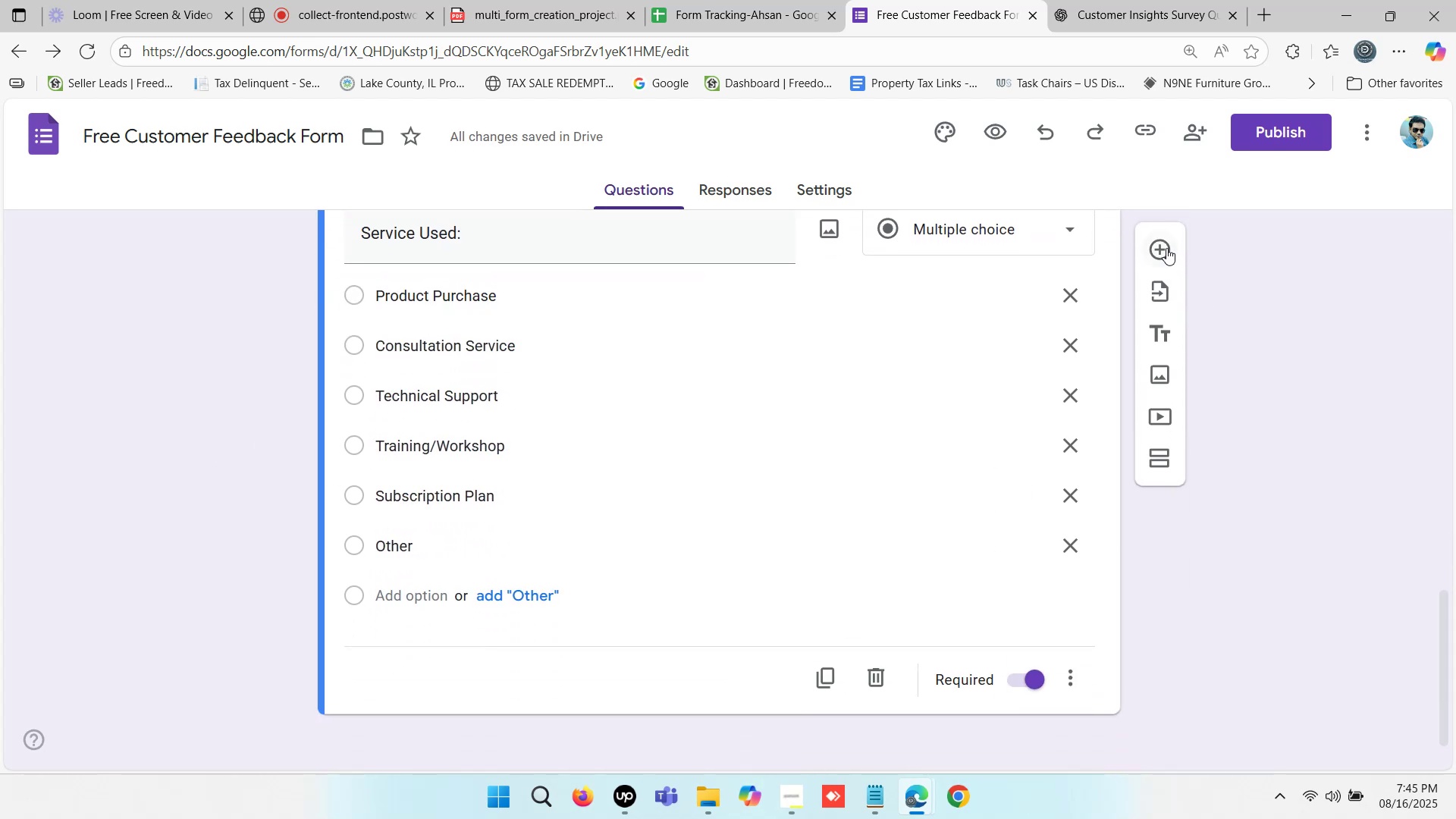 
left_click([1166, 248])
 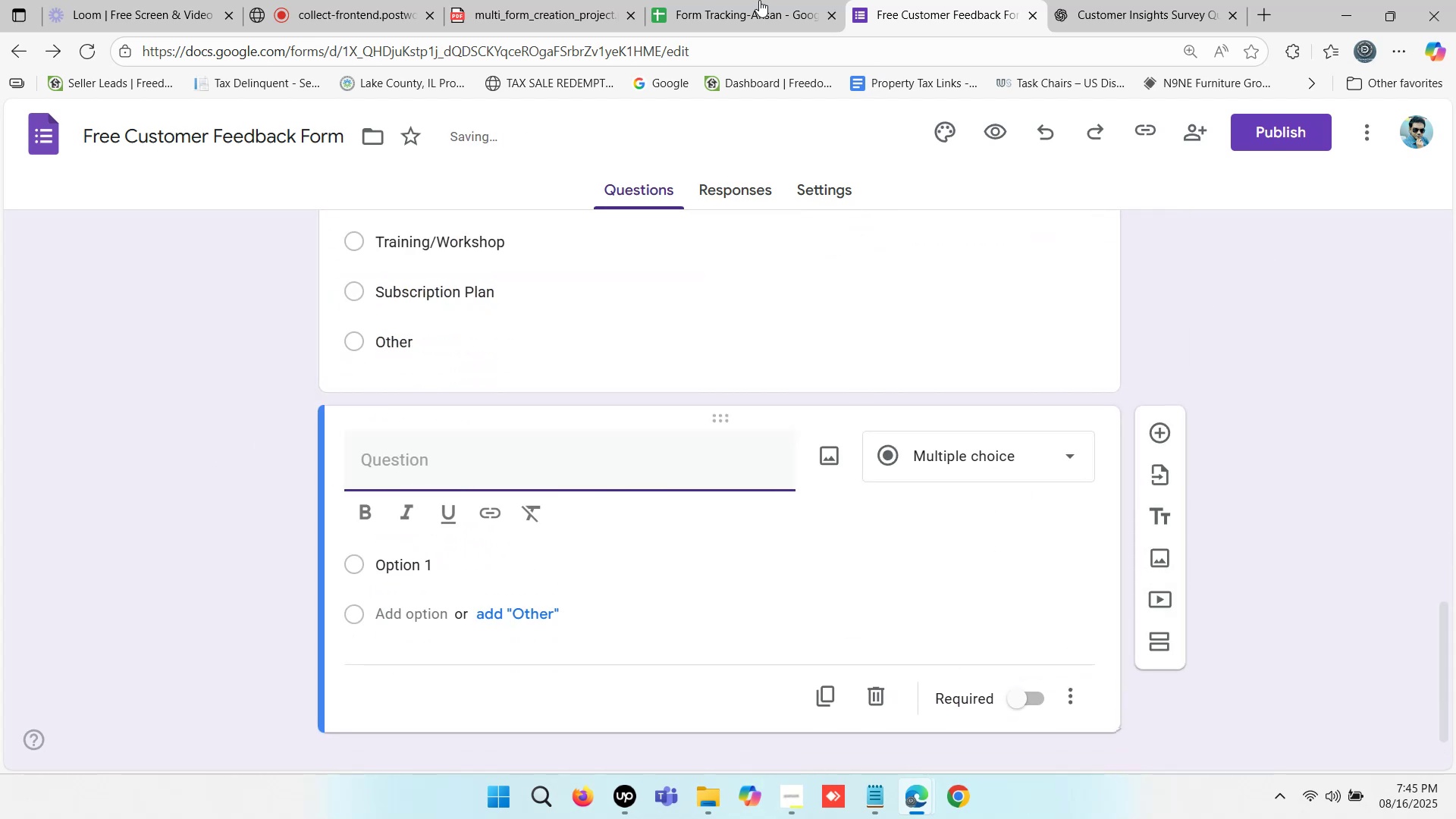 
mouse_move([758, 39])
 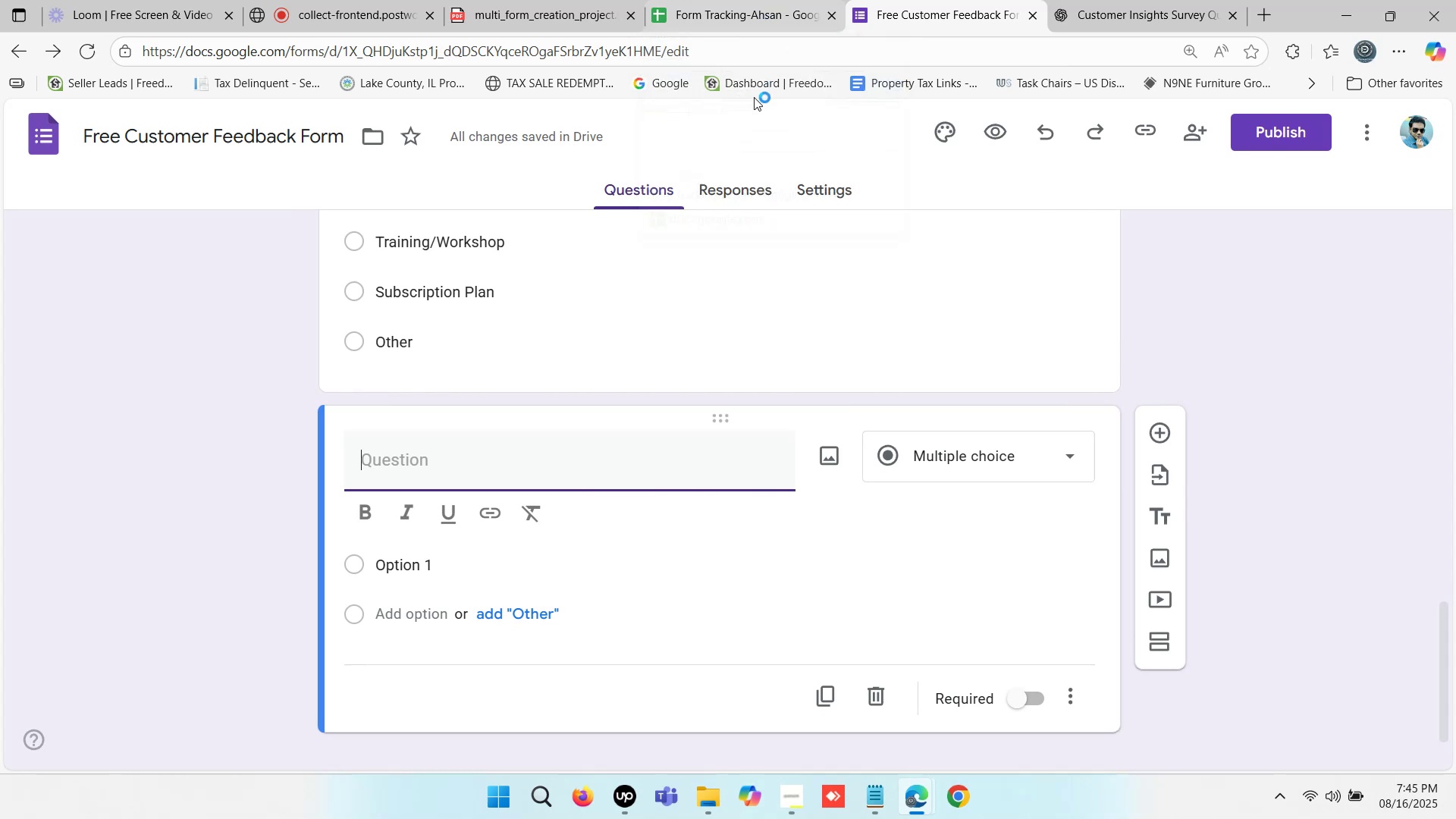 
scroll: coordinate [754, 125], scroll_direction: down, amount: 1.0
 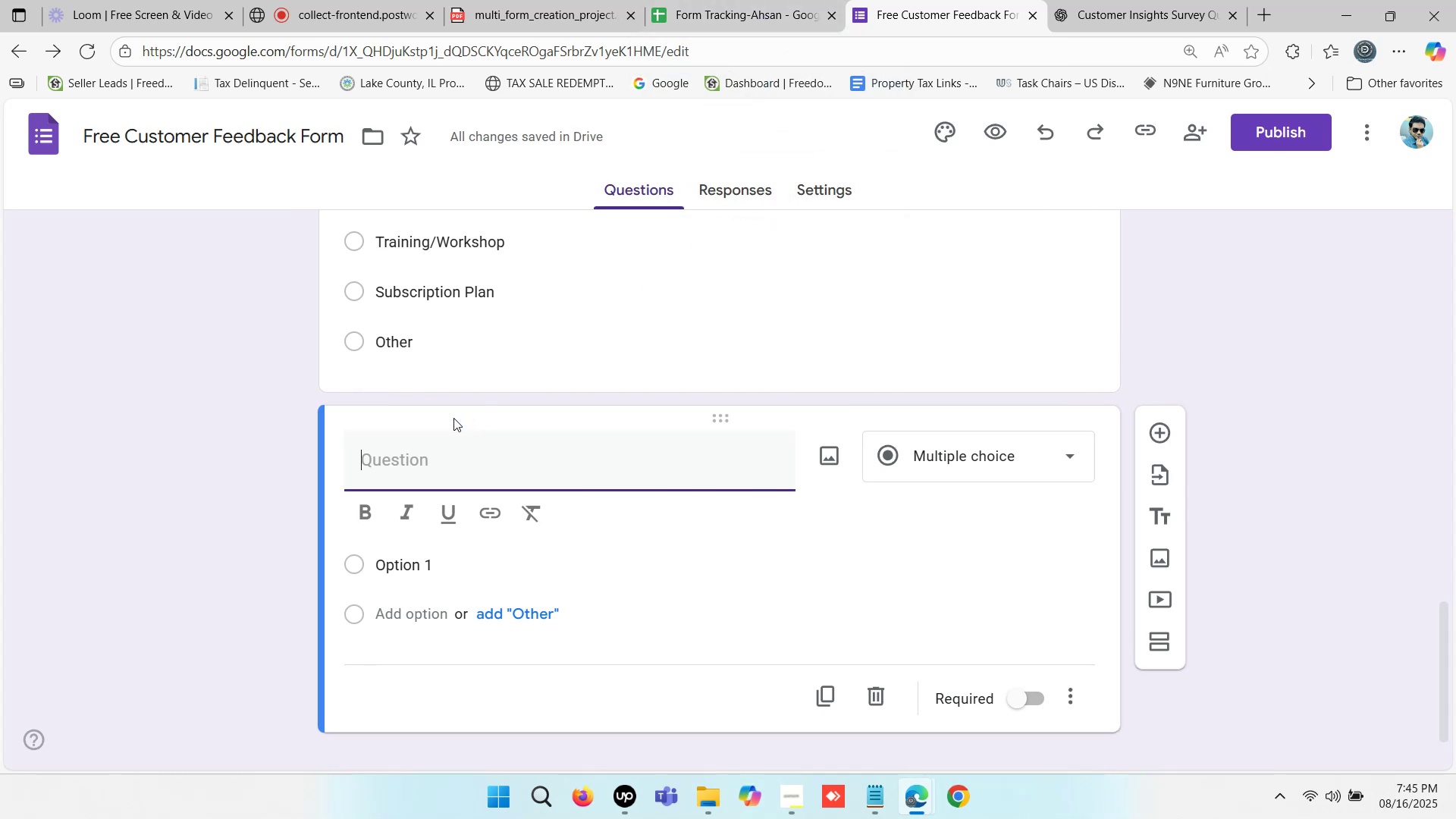 
type(Servicce Rating:)
 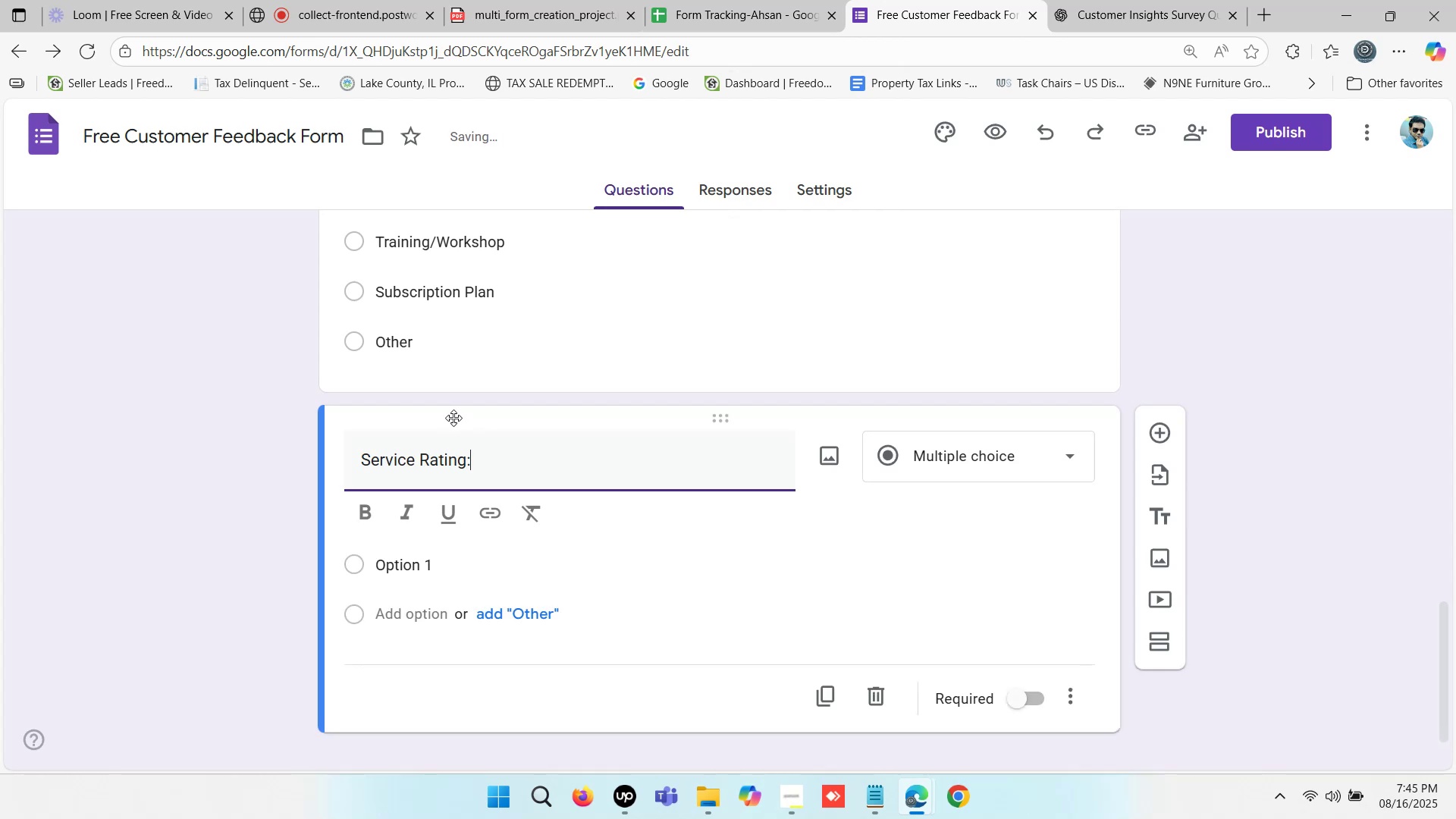 
left_click([410, 563])
 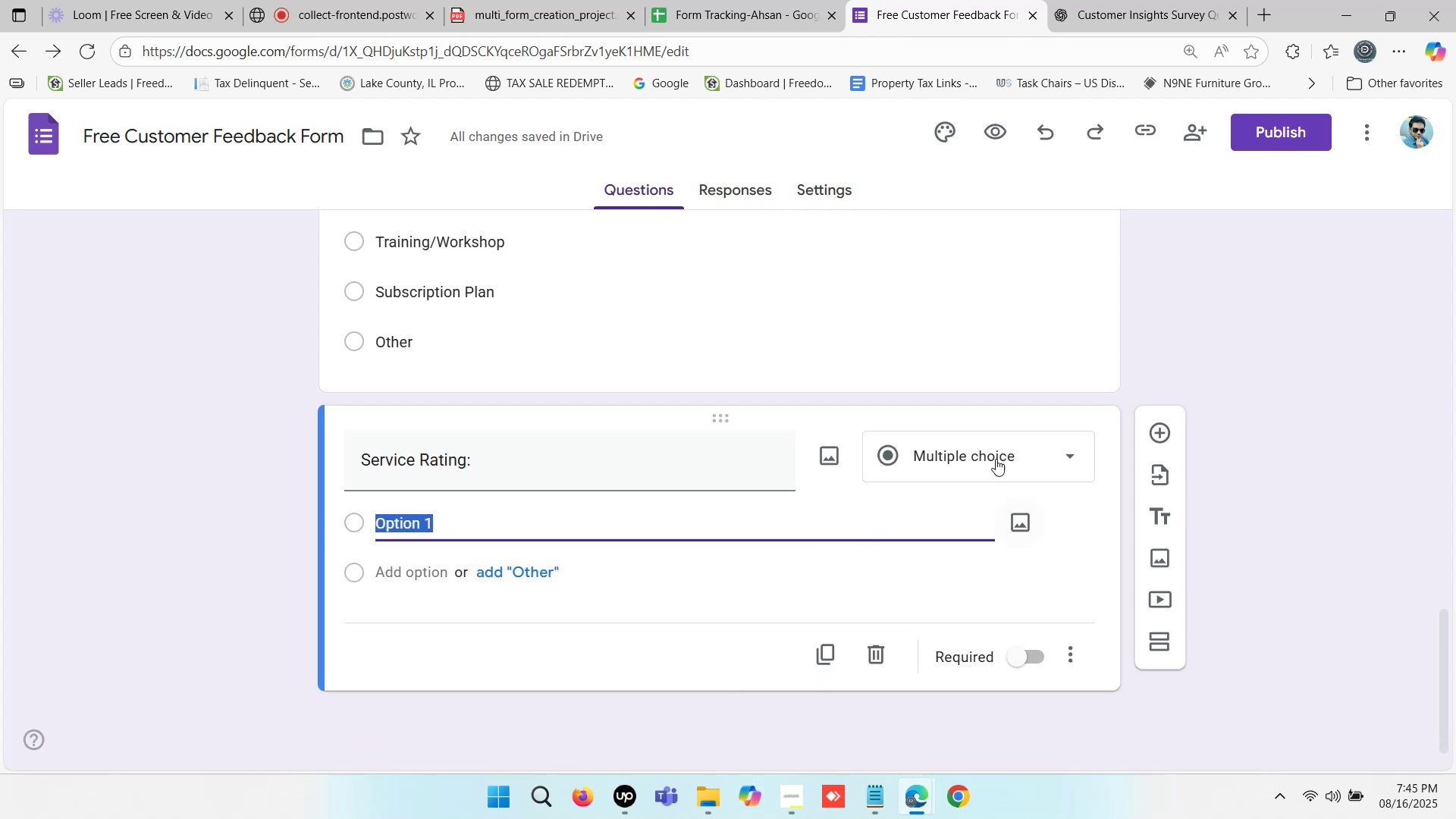 
left_click([990, 445])
 